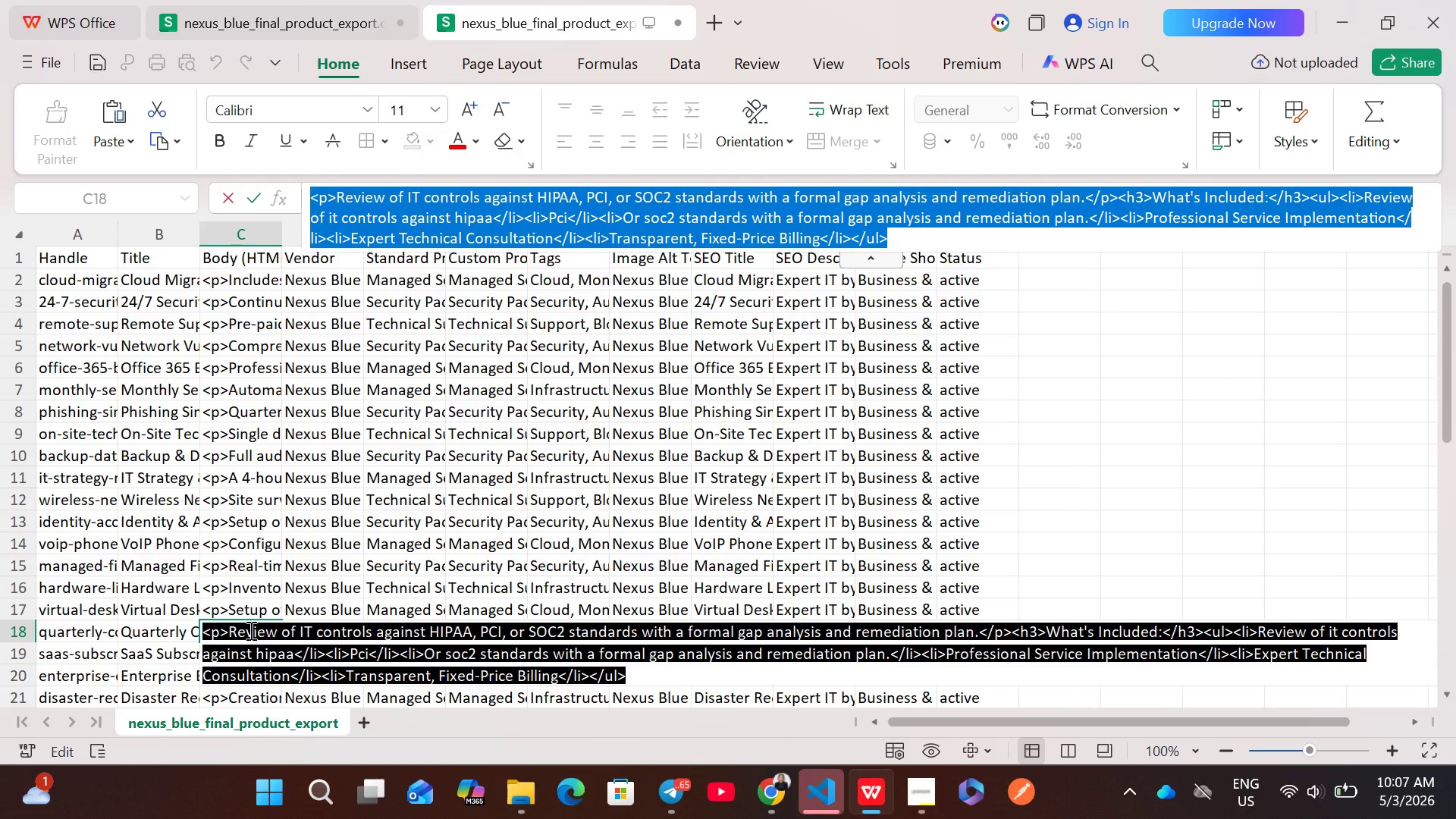 
key(Control+C)
 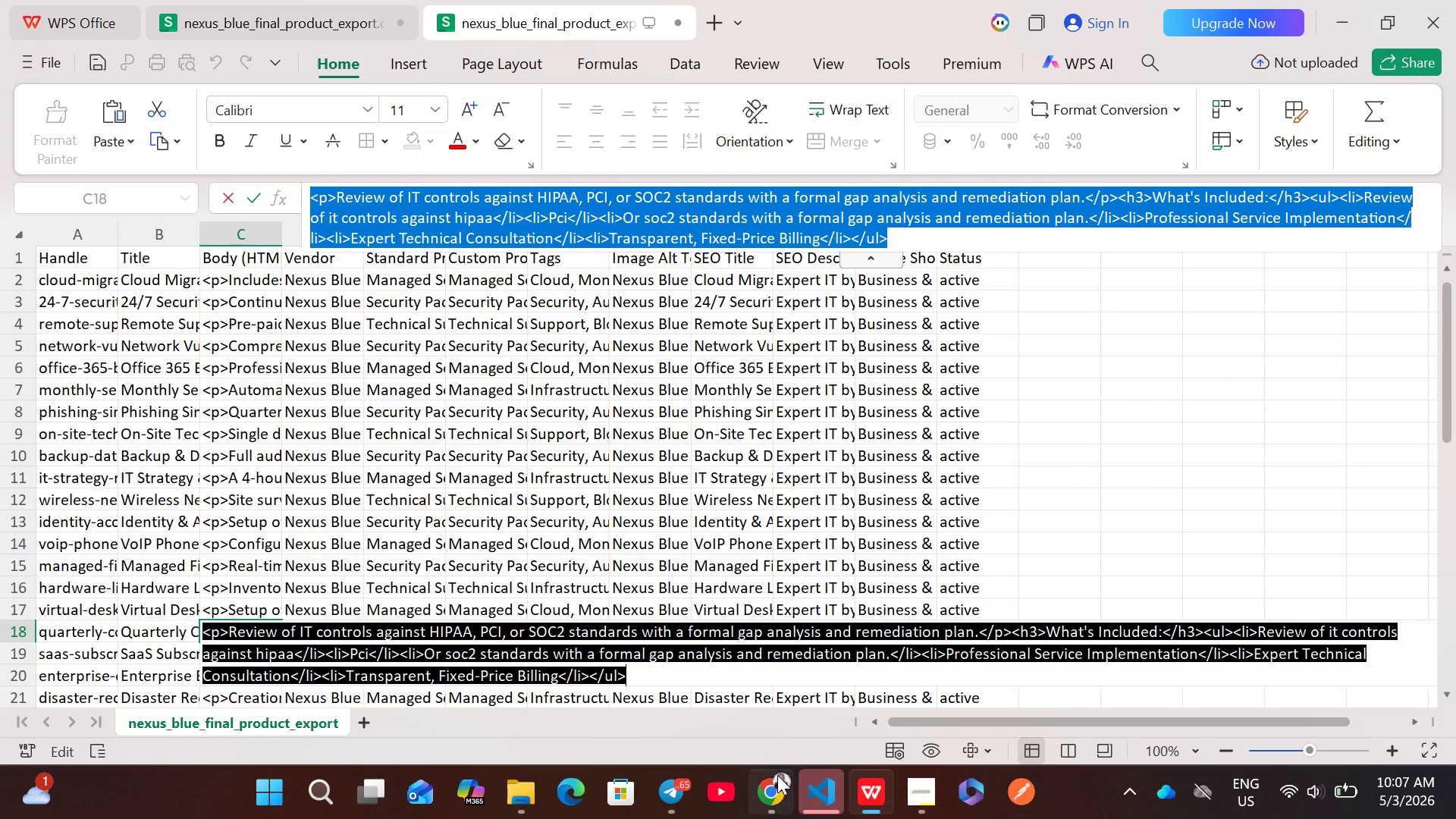 
left_click([771, 789])
 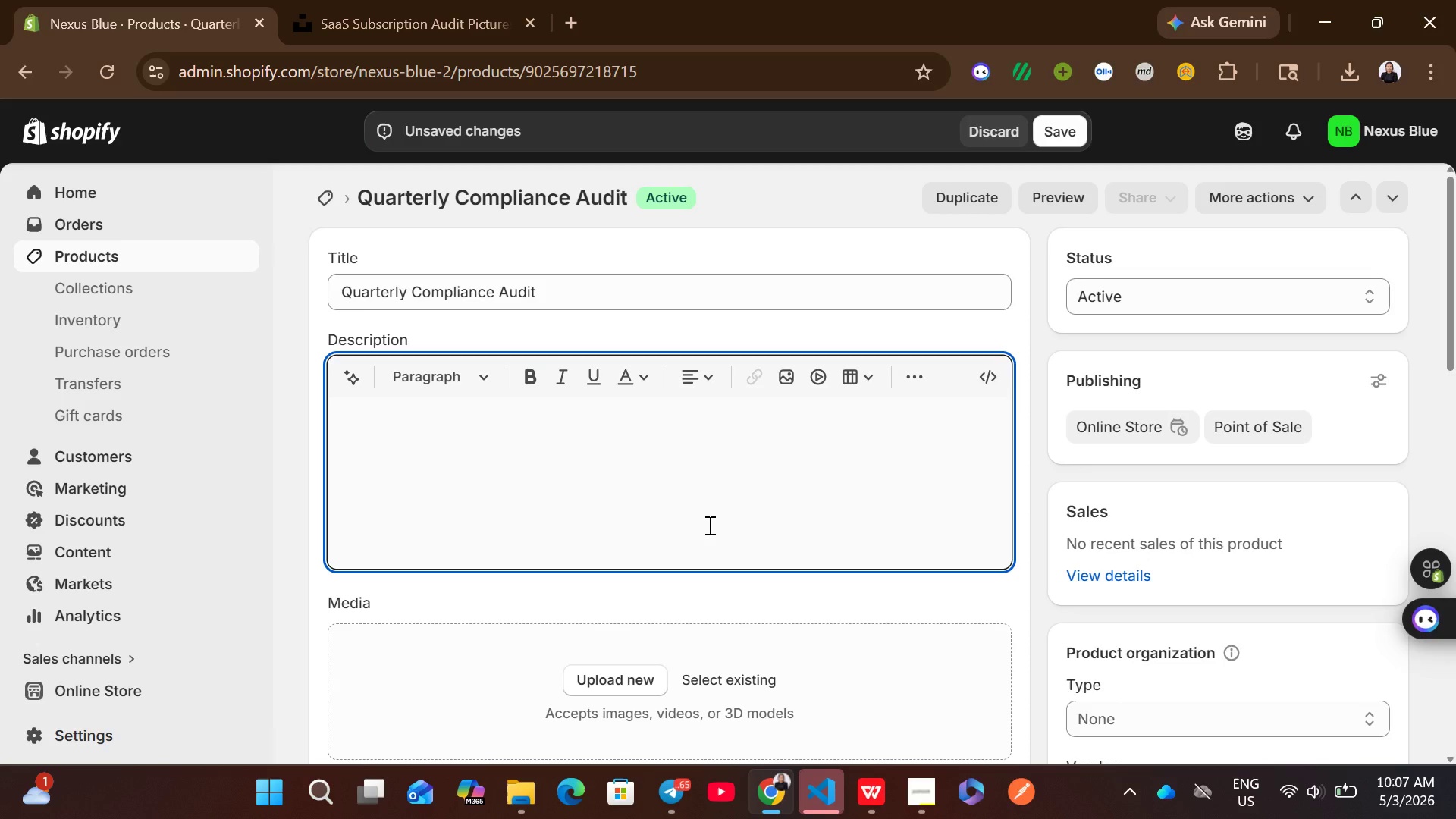 
wait(5.42)
 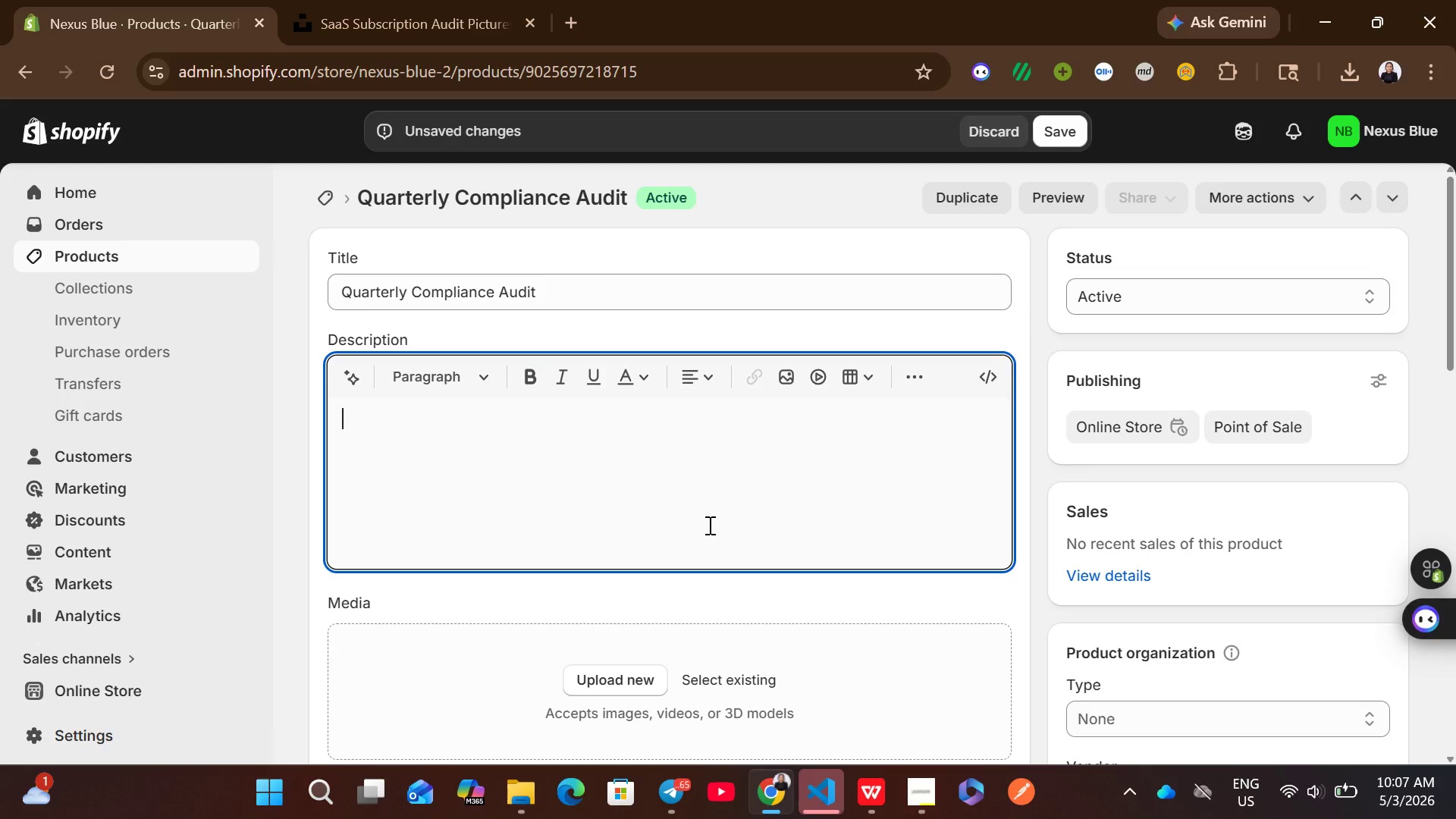 
left_click([989, 378])
 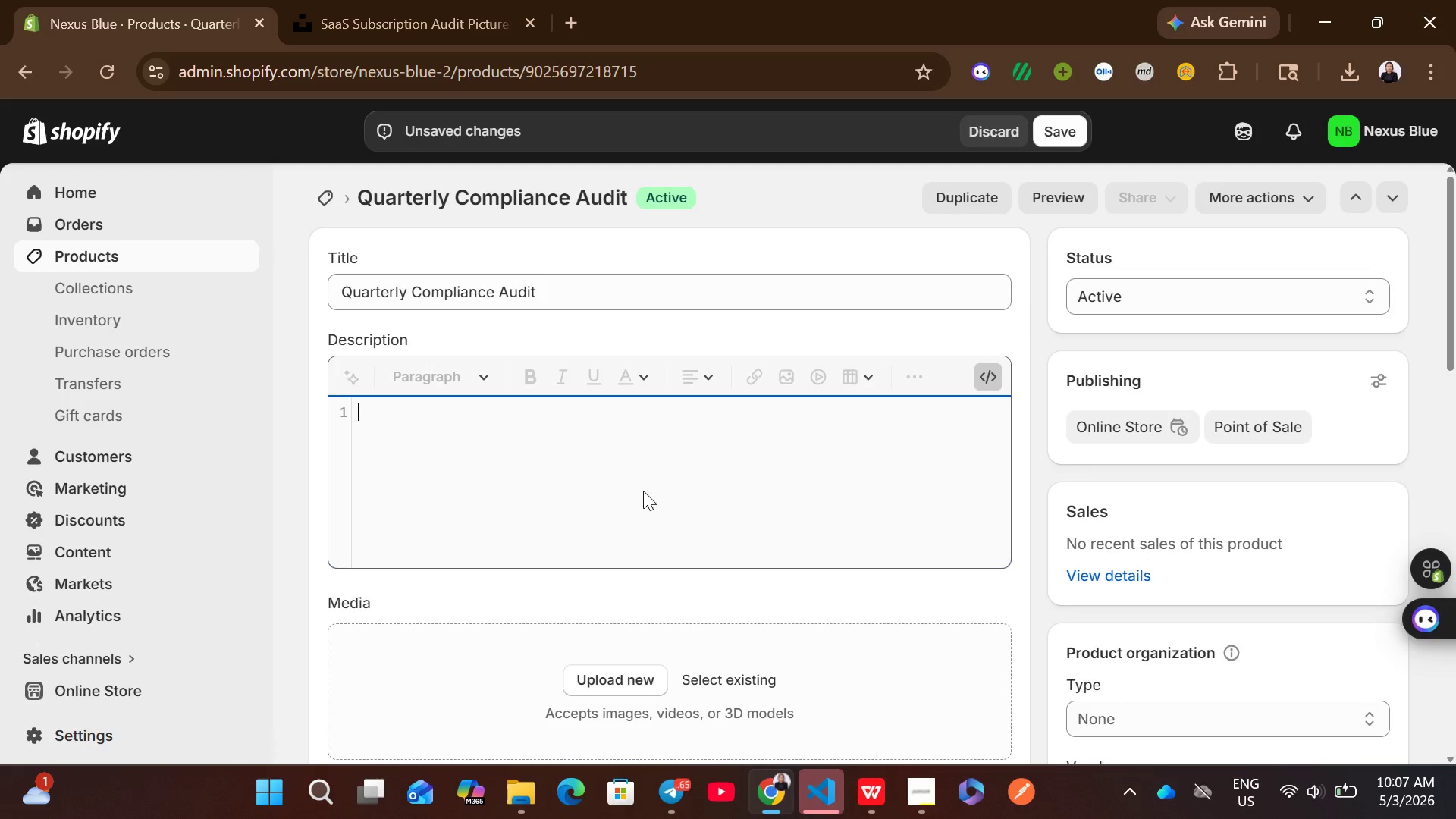 
left_click([642, 491])
 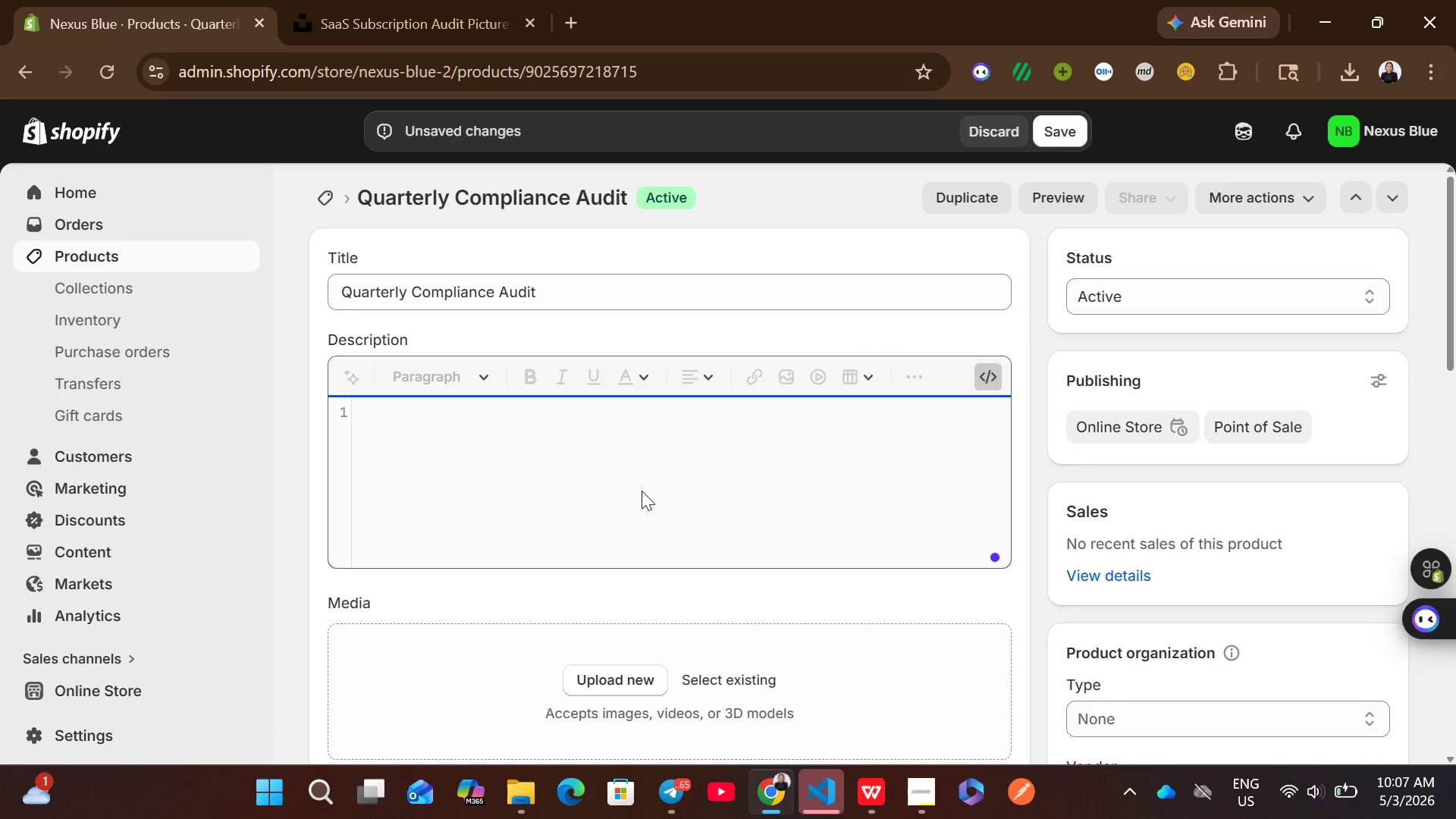 
hold_key(key=ControlLeft, duration=0.38)
 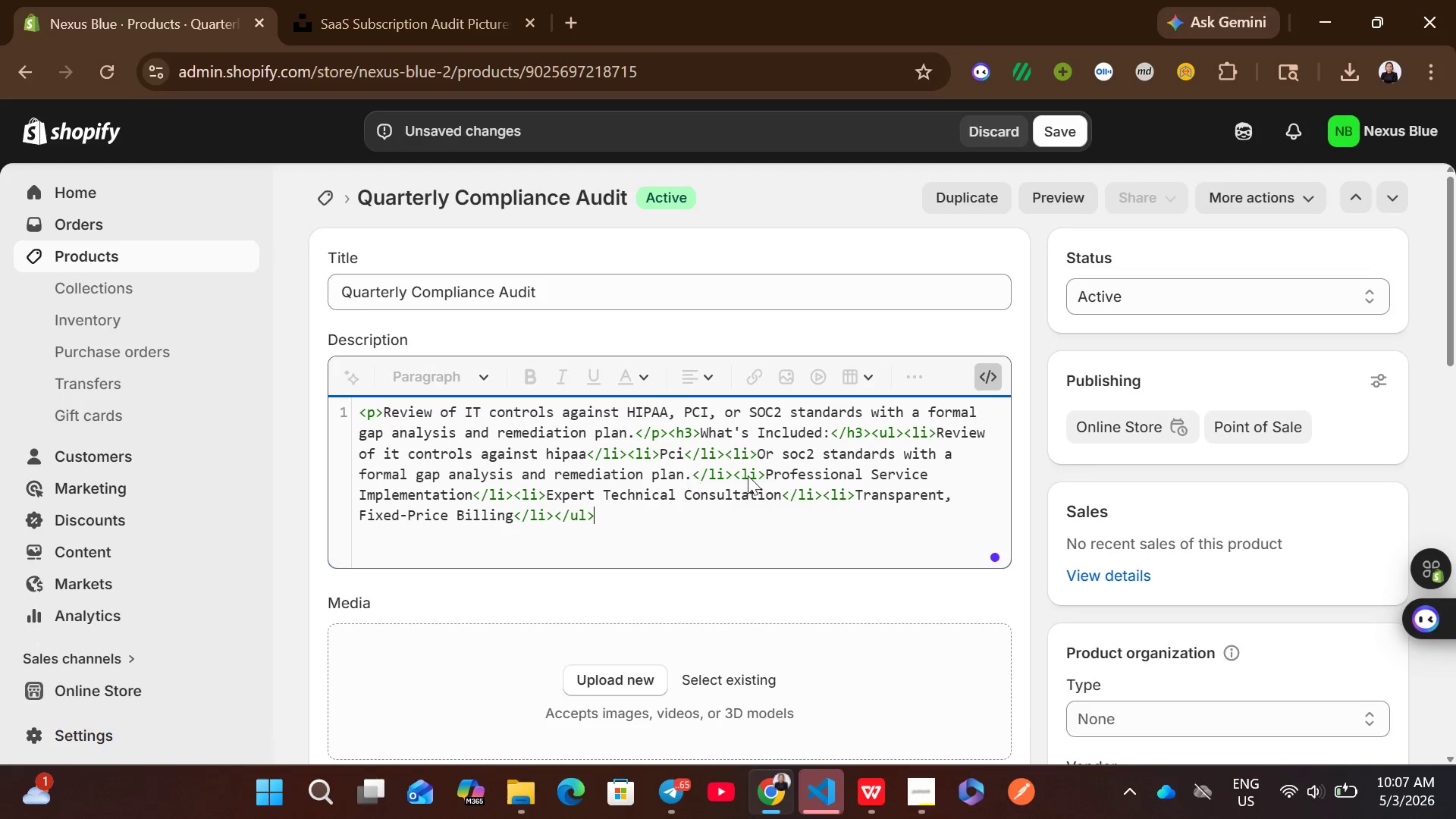 
key(V)
 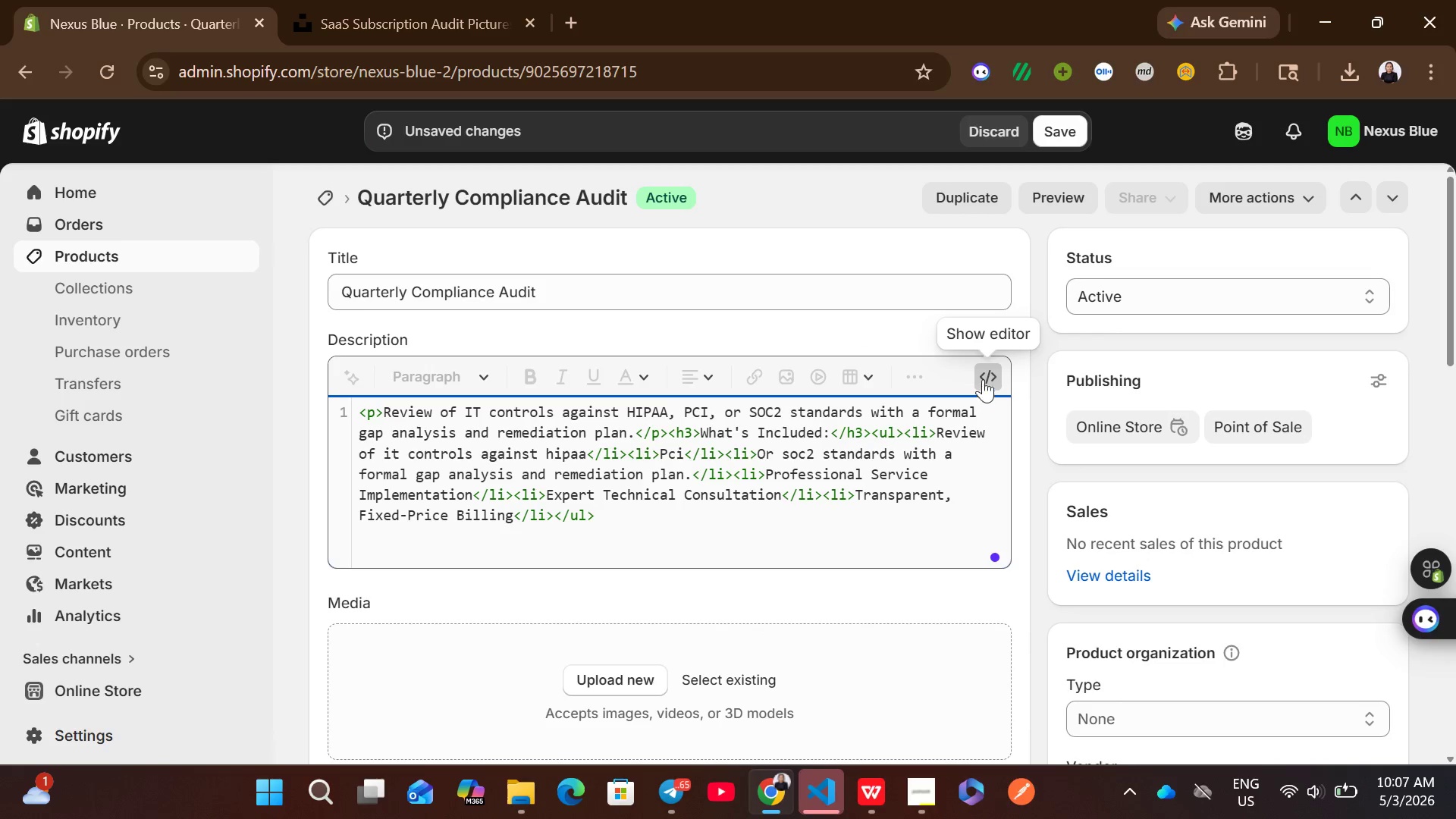 
left_click([982, 377])
 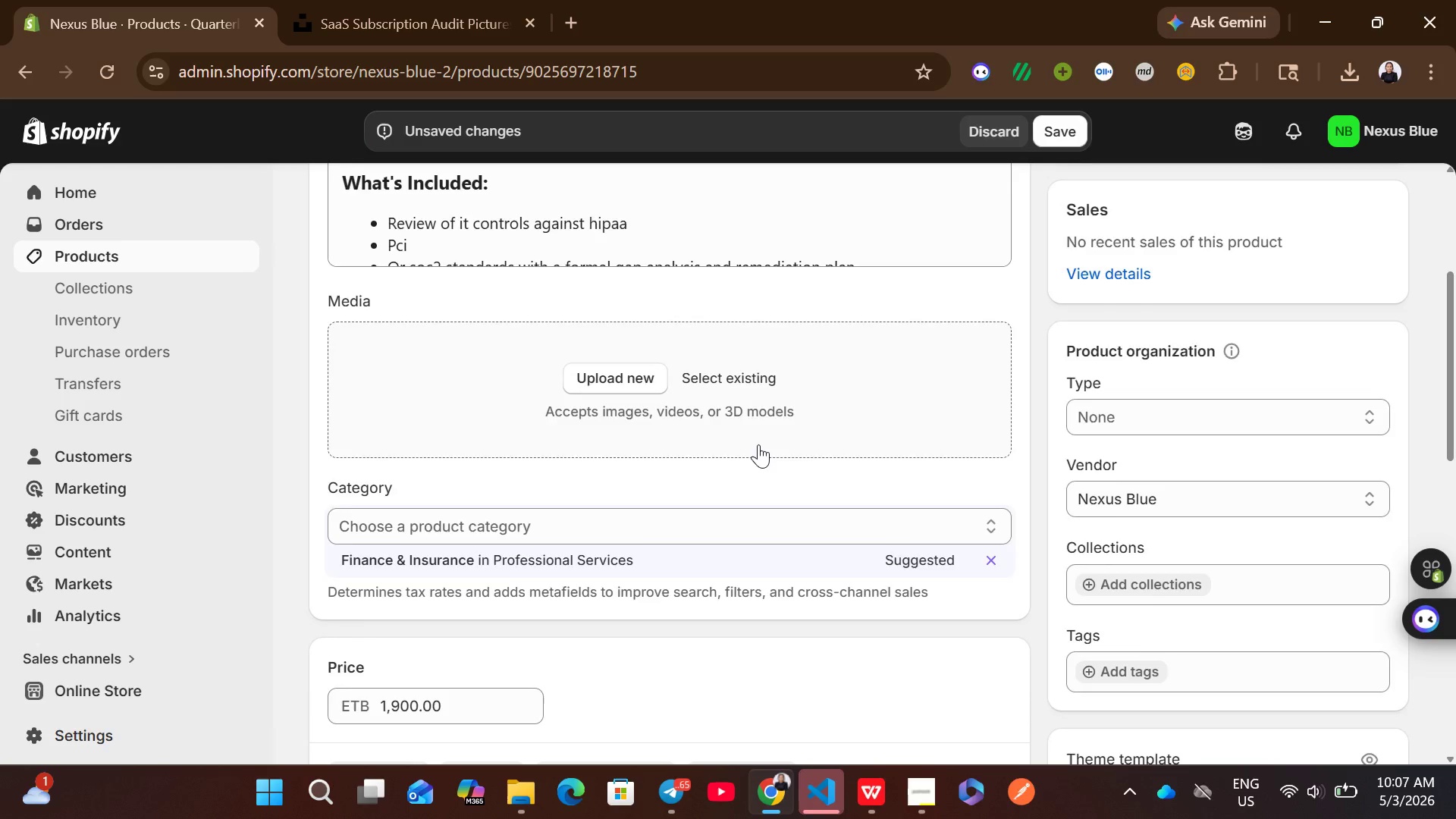 
wait(34.09)
 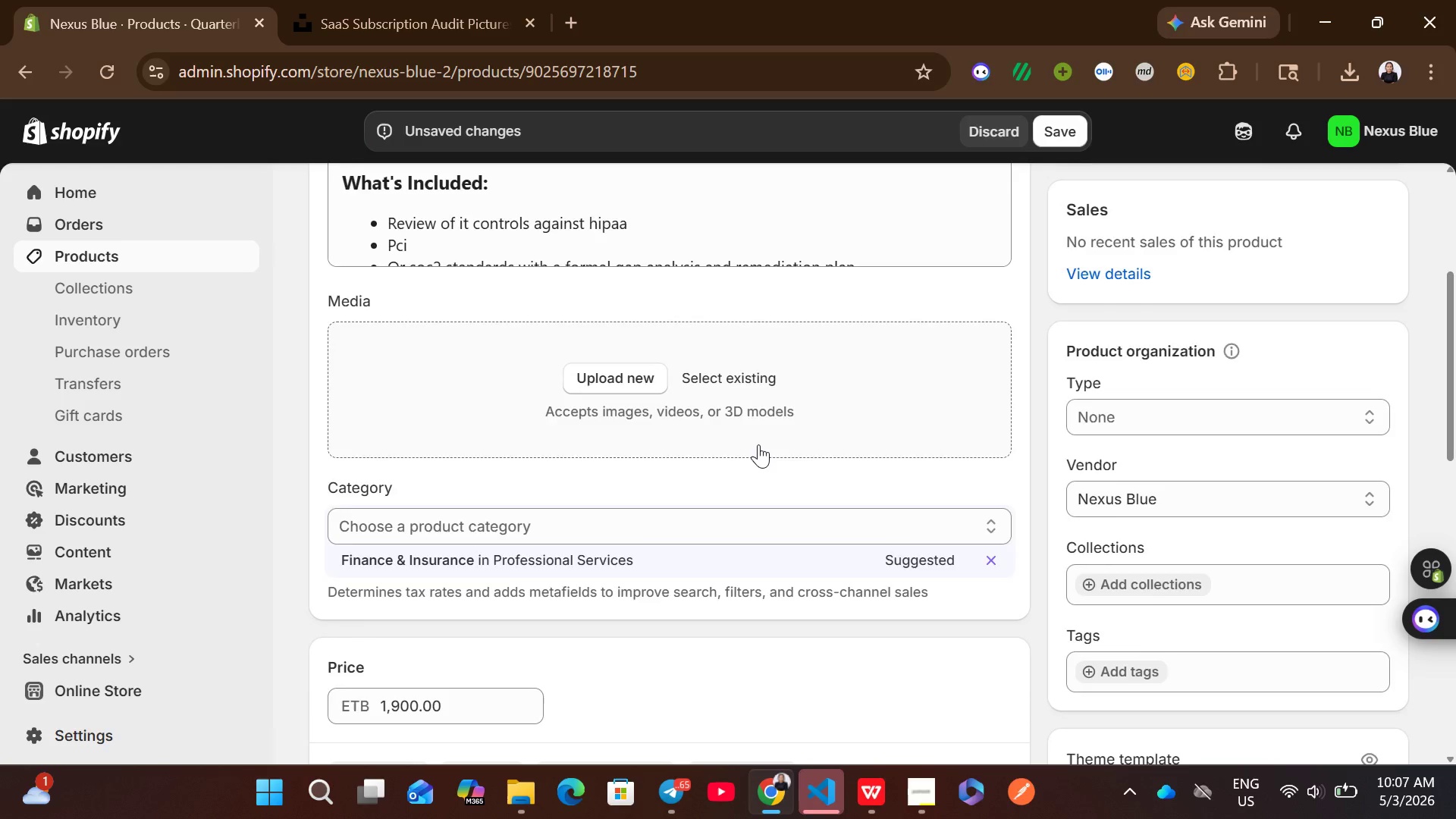 
left_click([858, 774])
 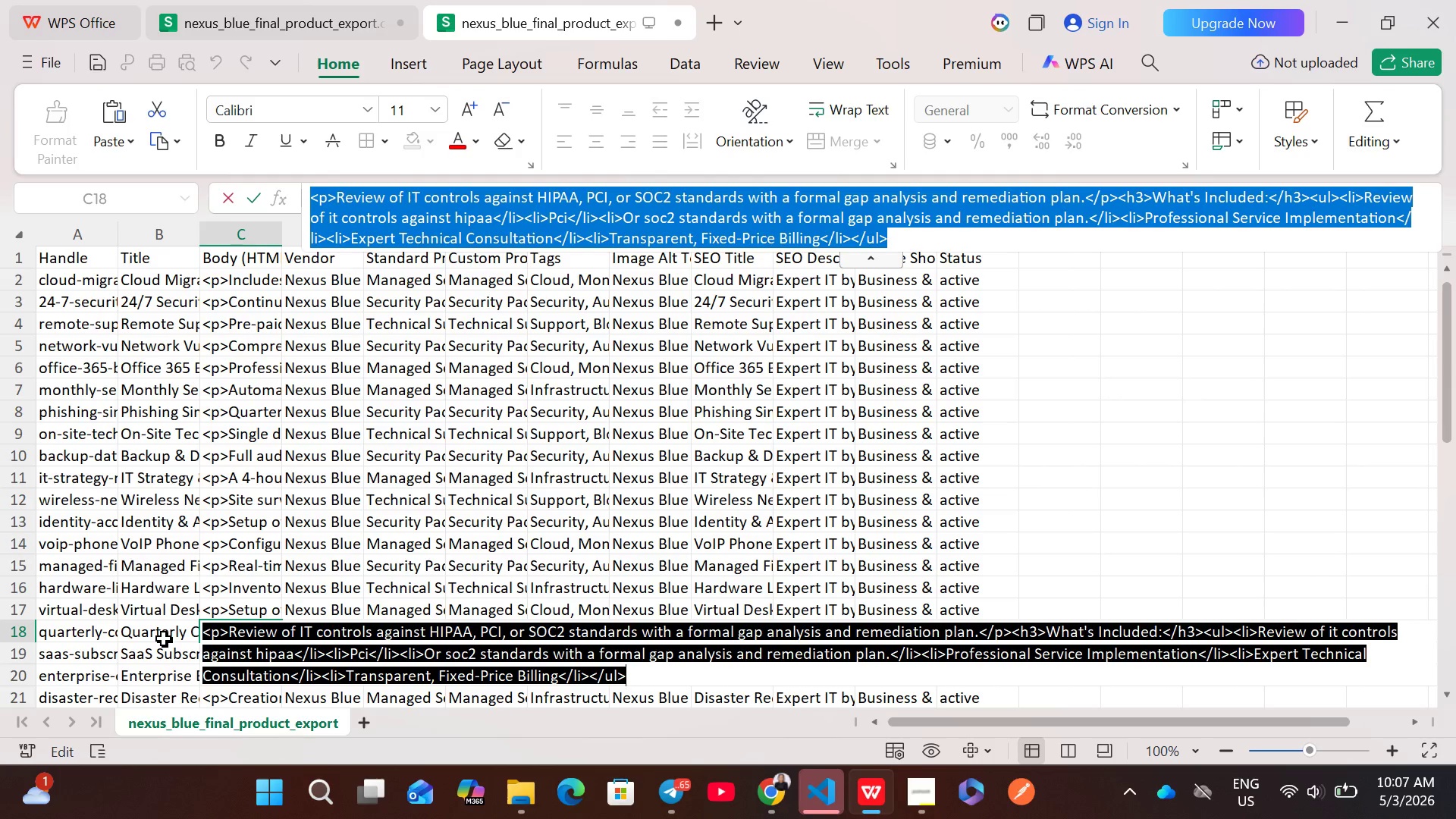 
left_click([162, 631])
 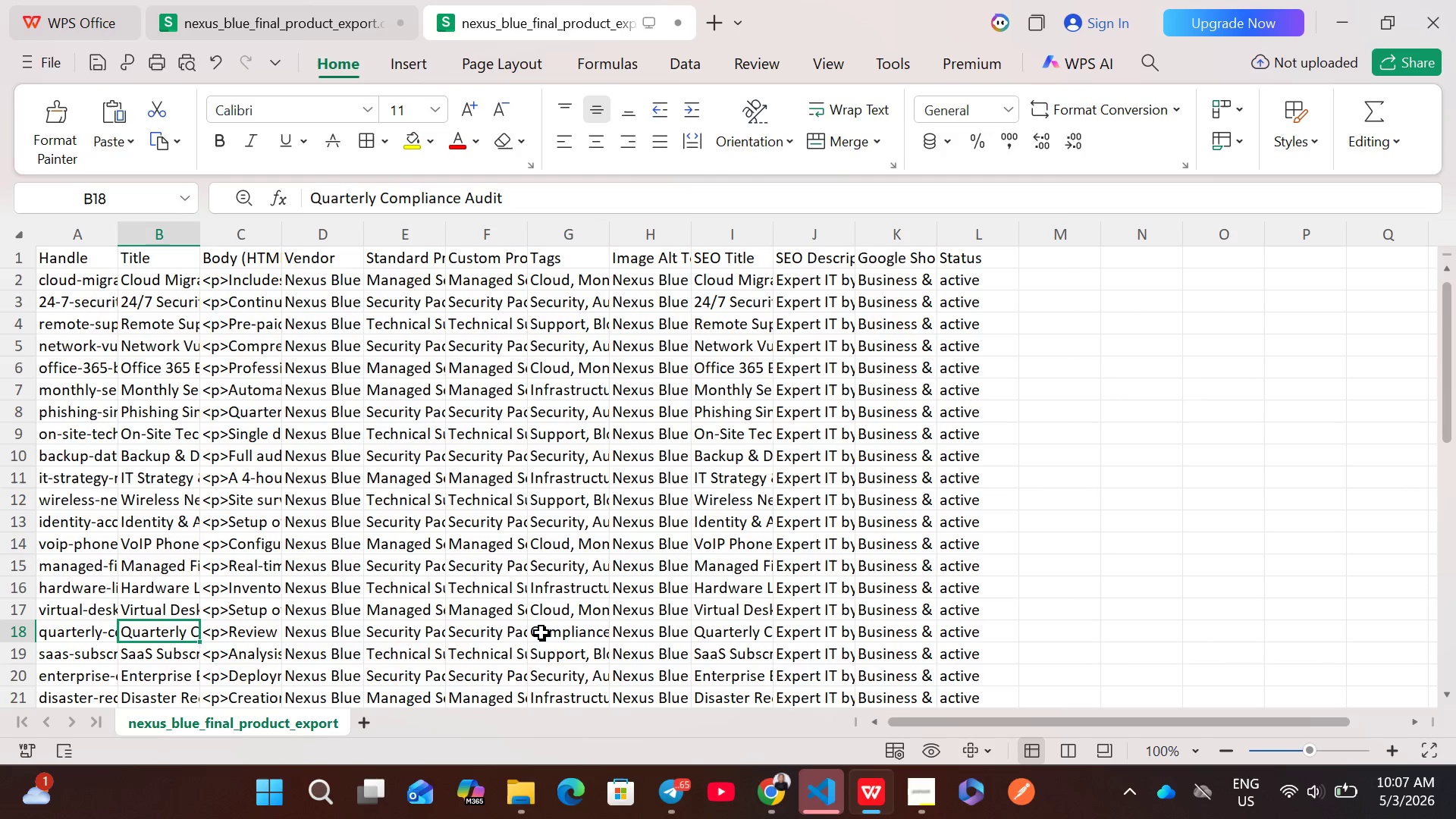 
left_click([567, 632])
 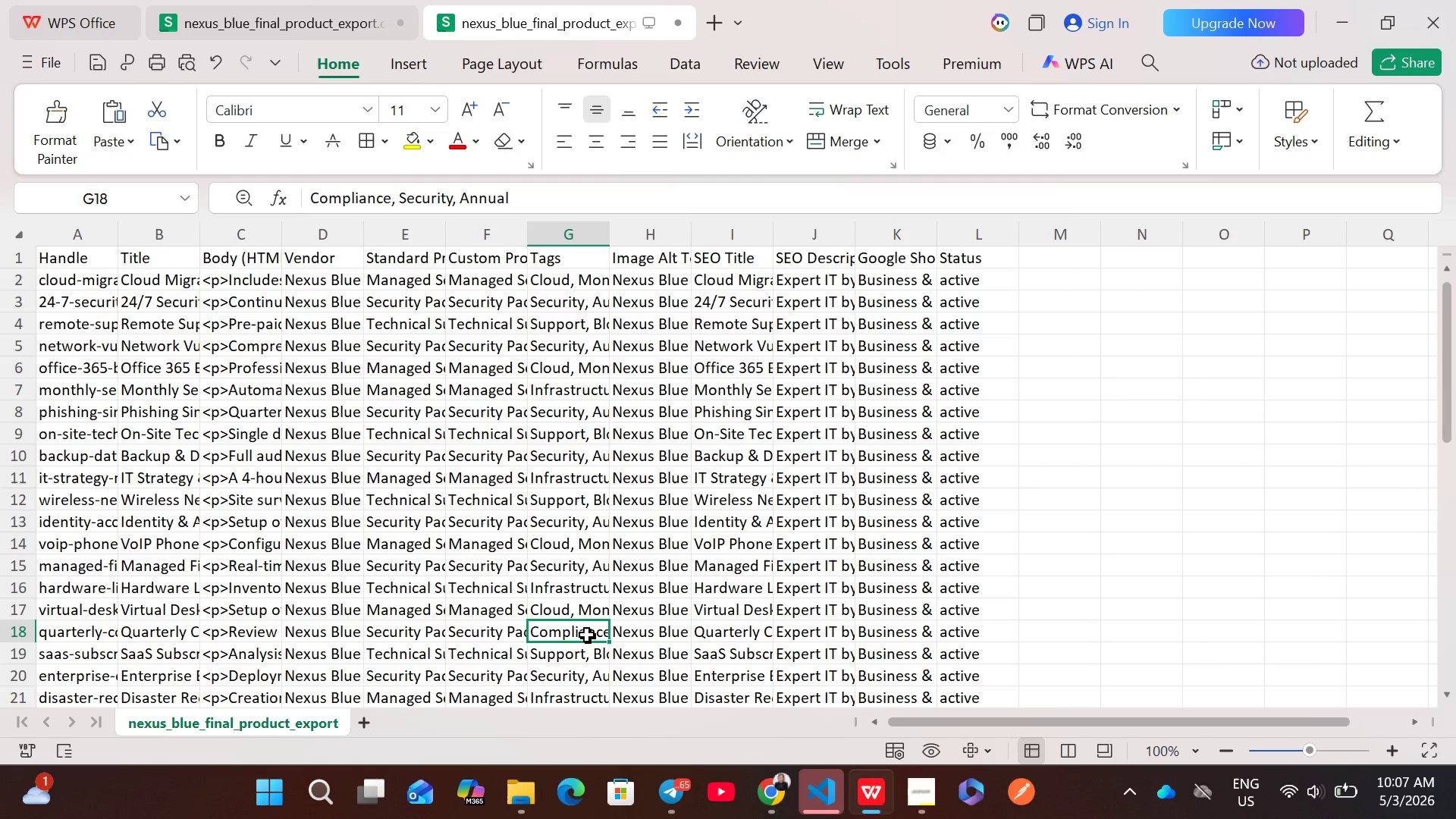 
left_click([761, 779])
 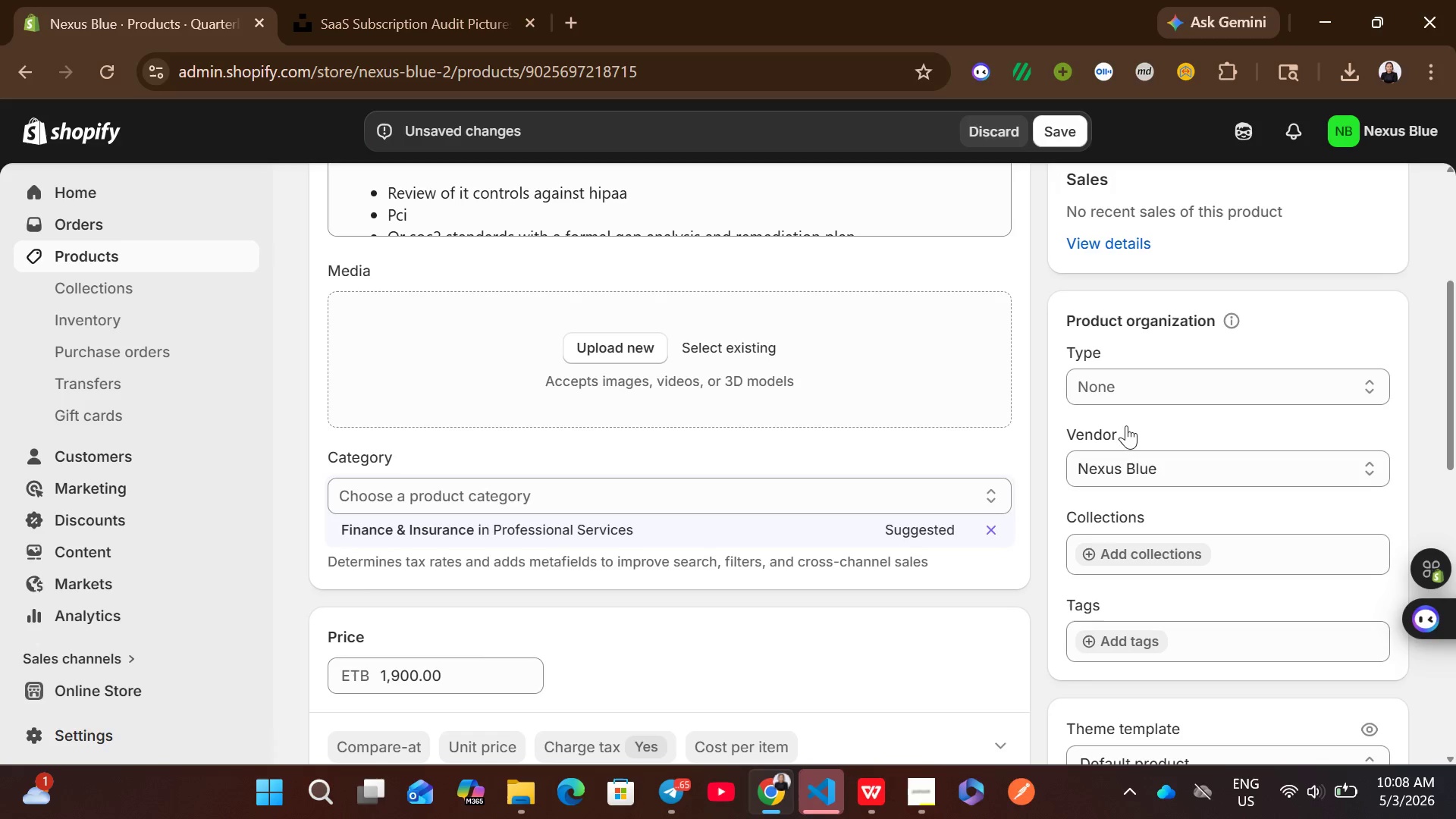 
left_click([1147, 390])
 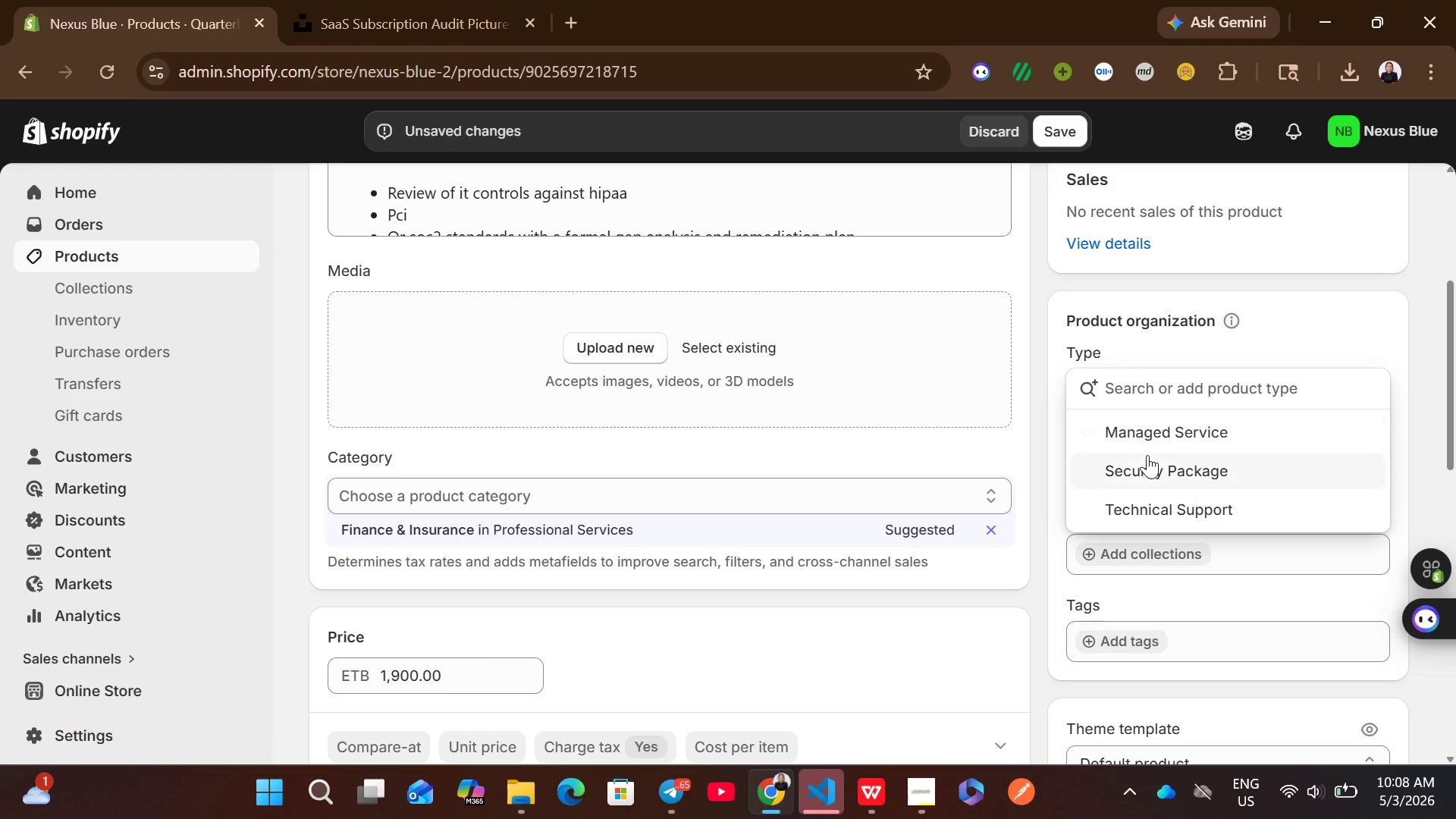 
left_click([1147, 458])
 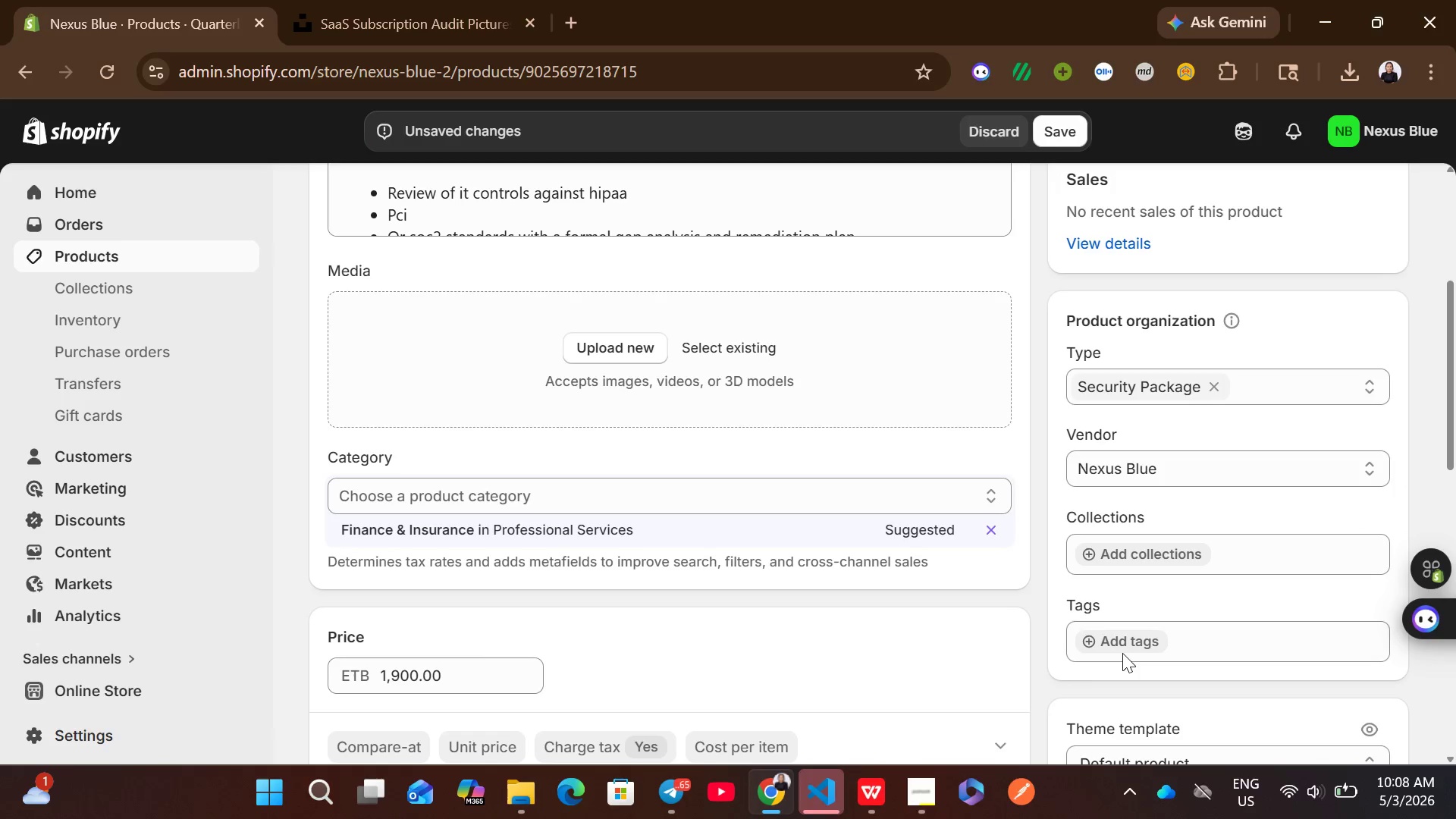 
left_click([1134, 645])
 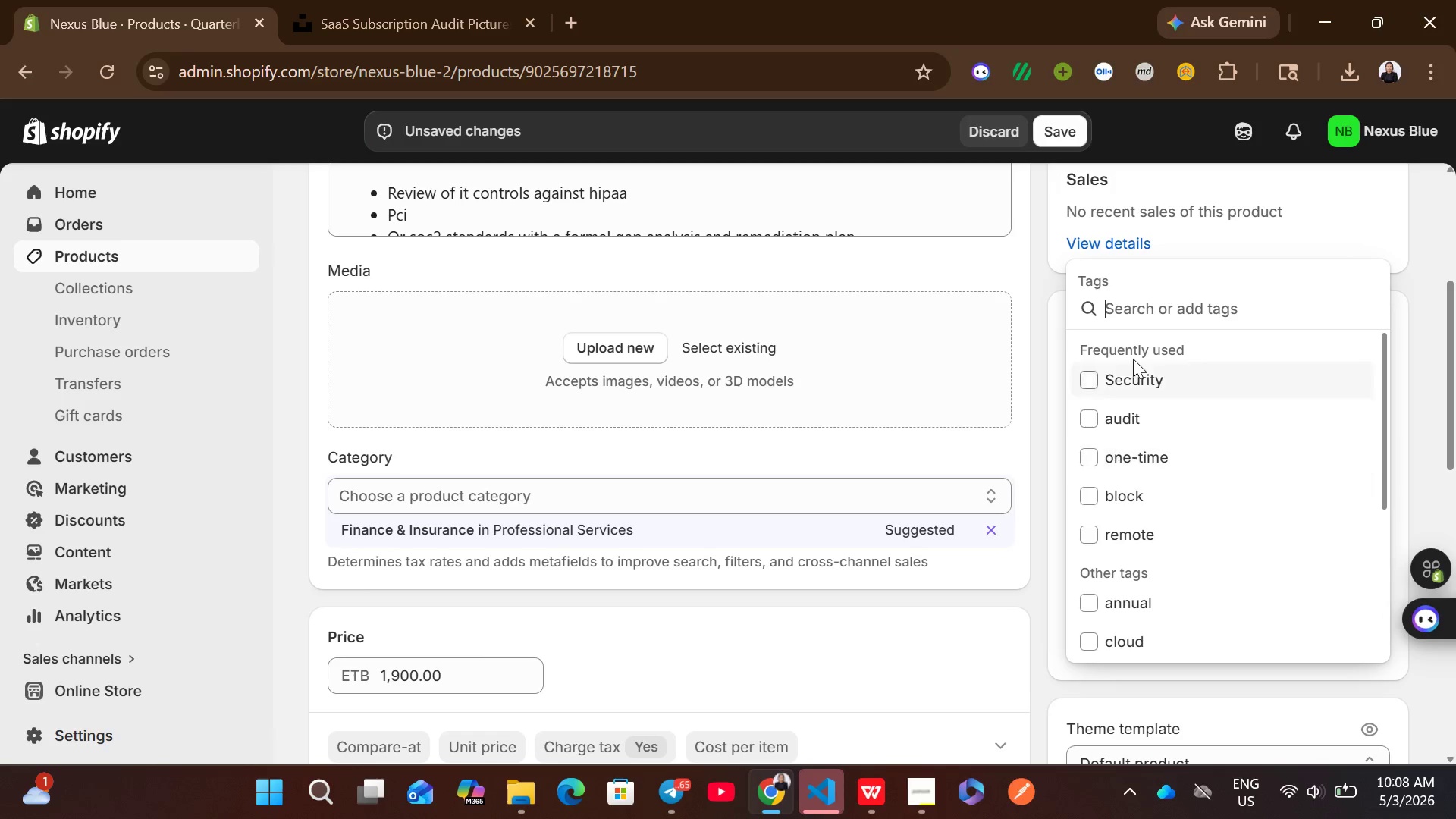 
left_click([1131, 375])
 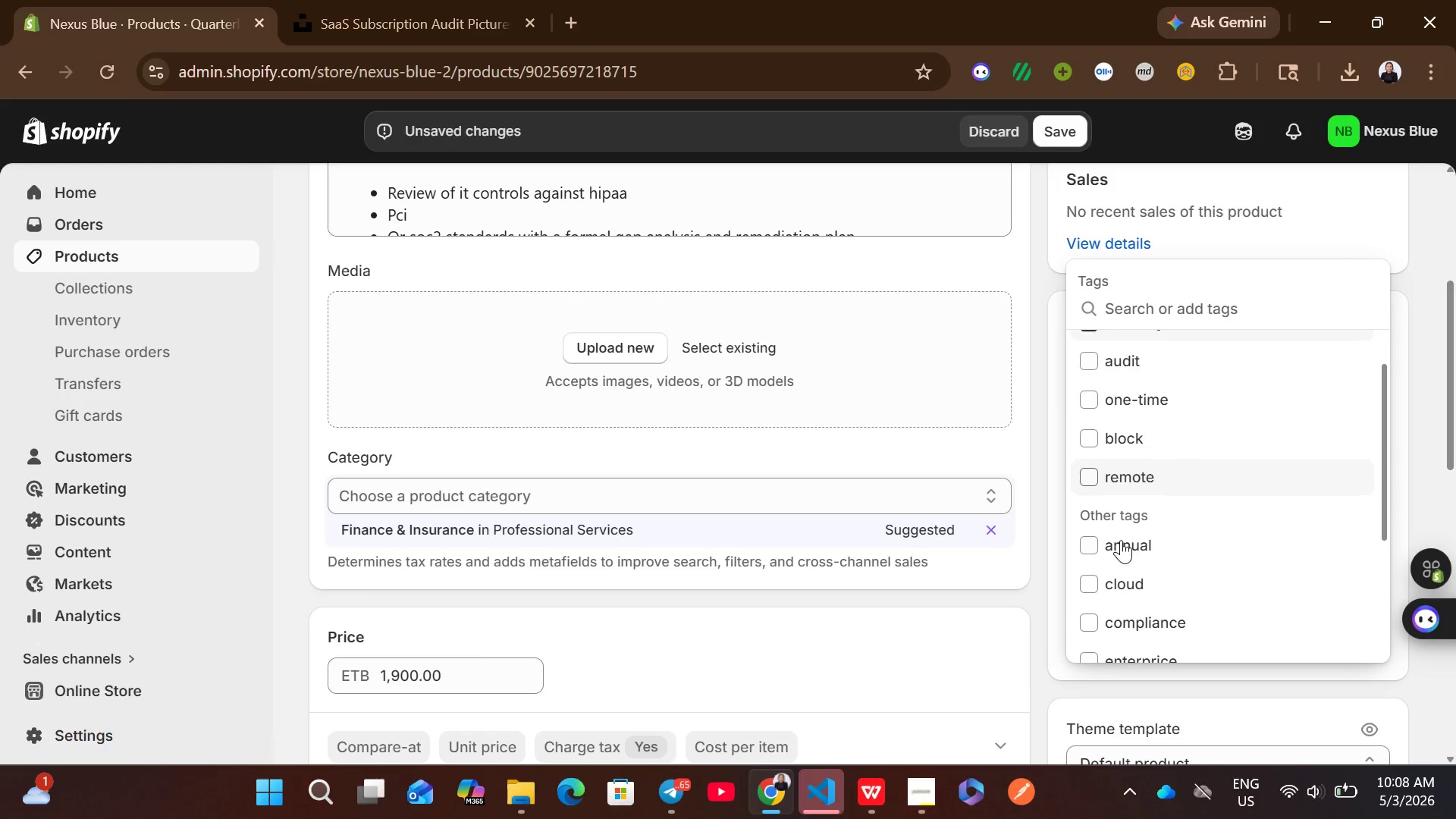 
left_click([1121, 540])
 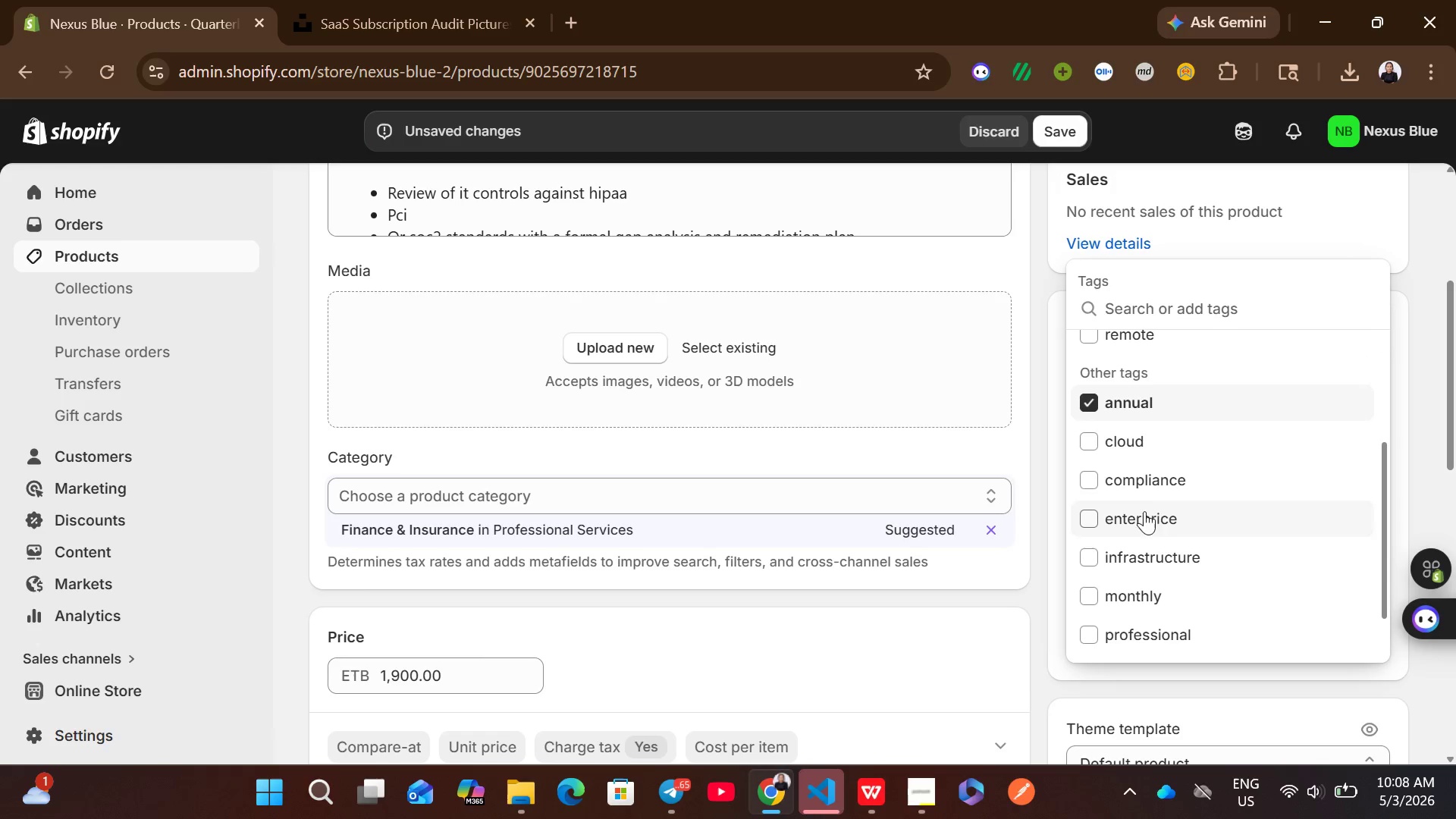 
left_click([1164, 486])
 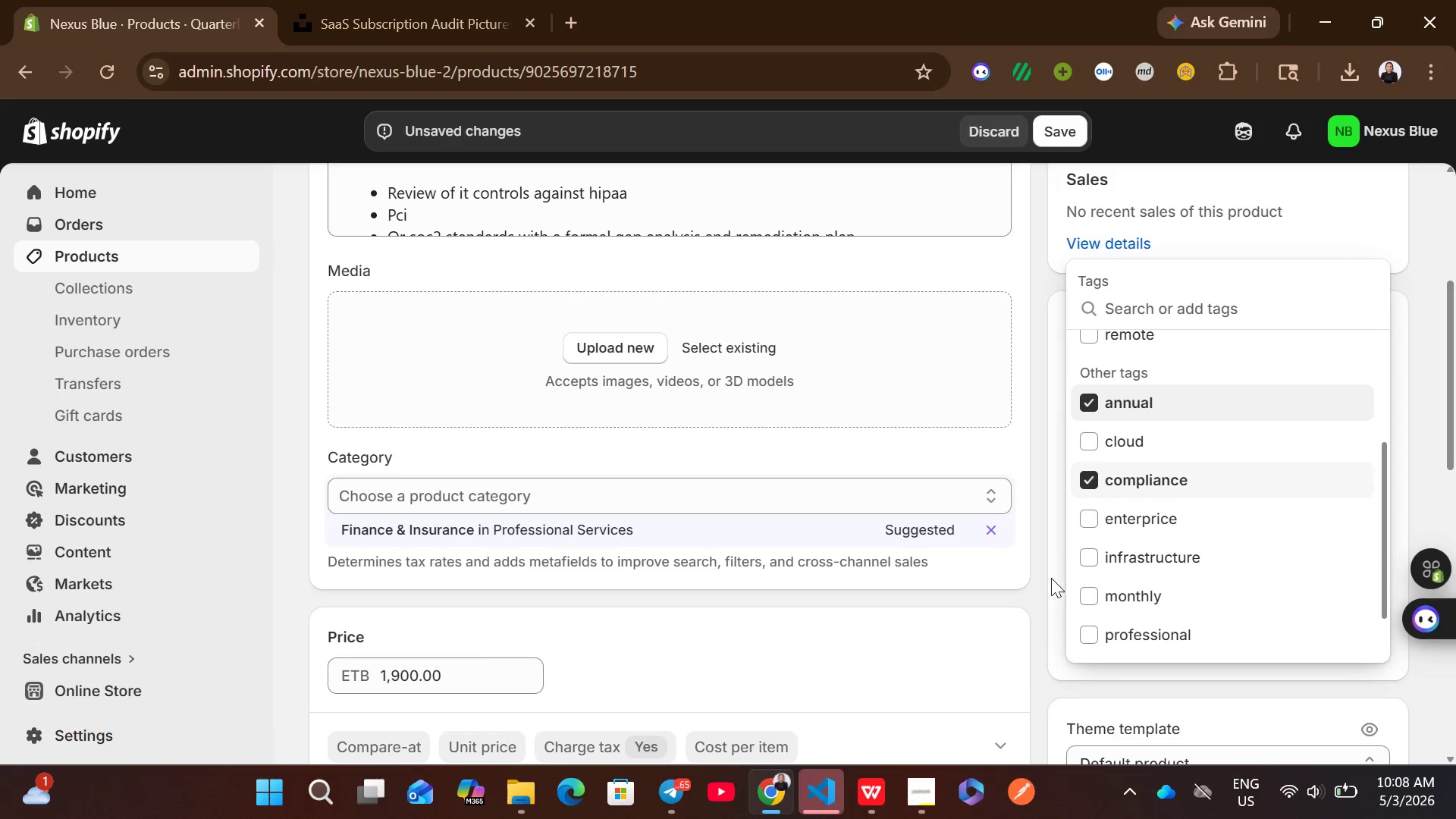 
left_click([1040, 590])
 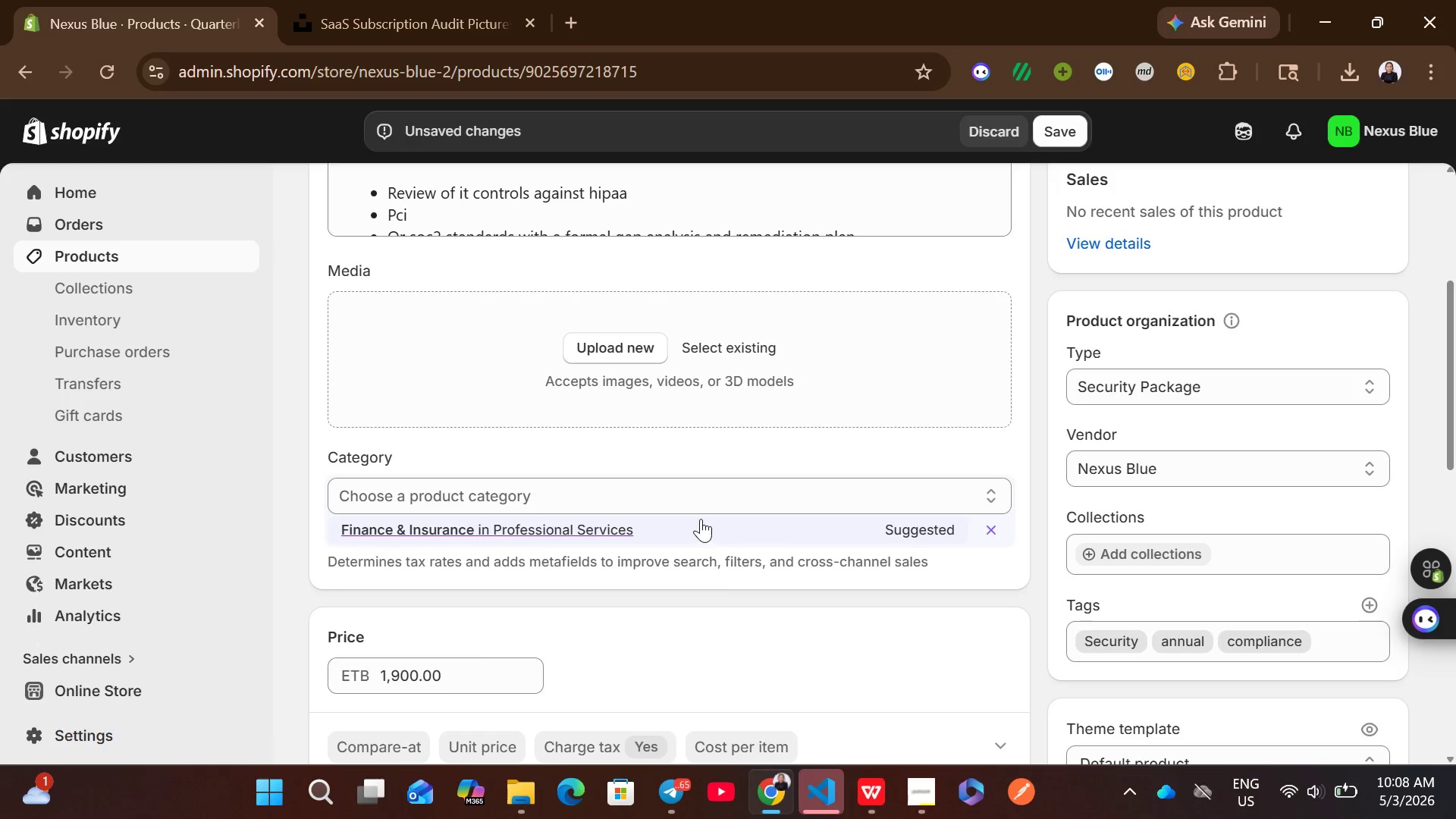 
left_click([701, 519])
 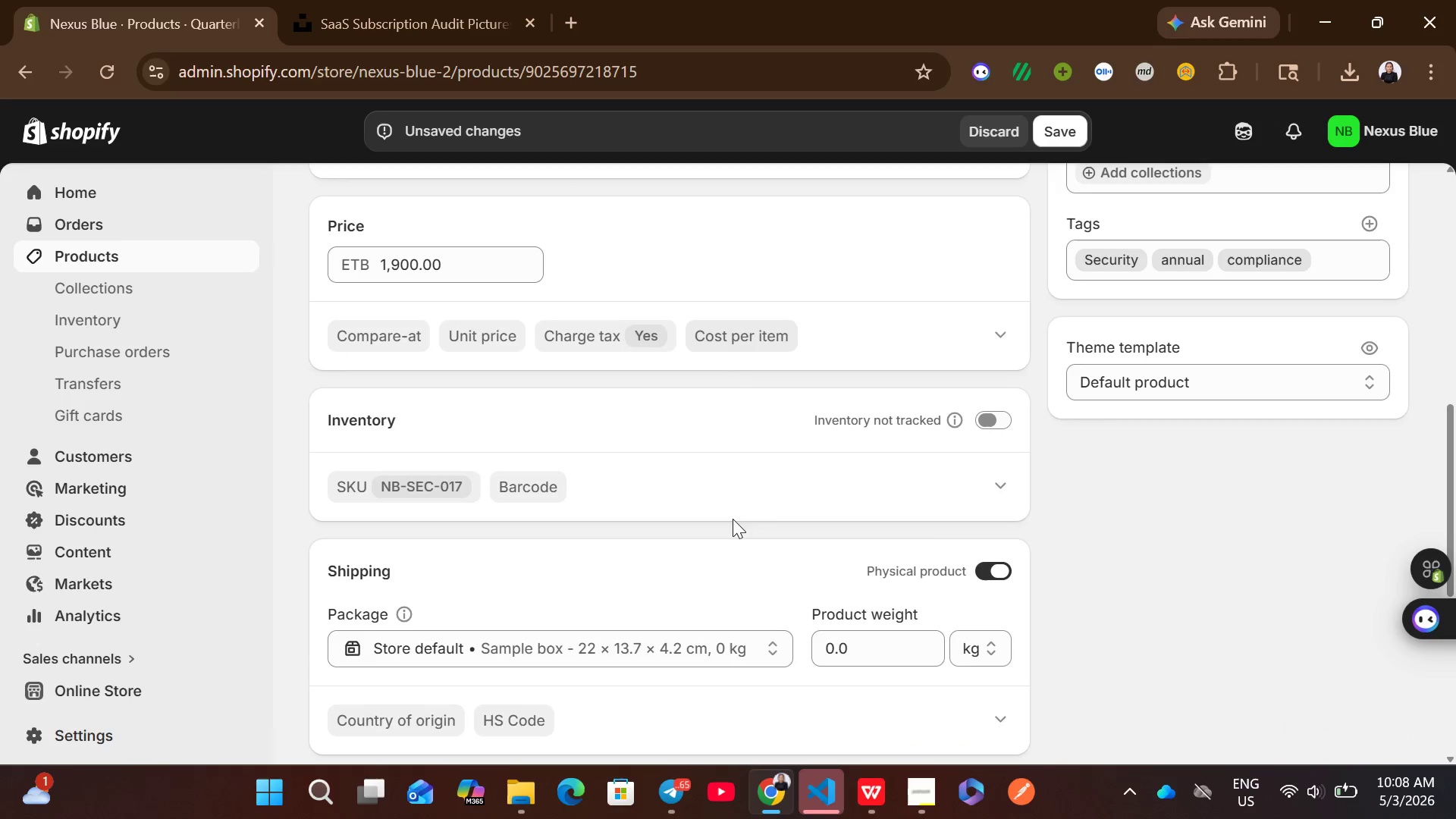 
left_click([986, 573])
 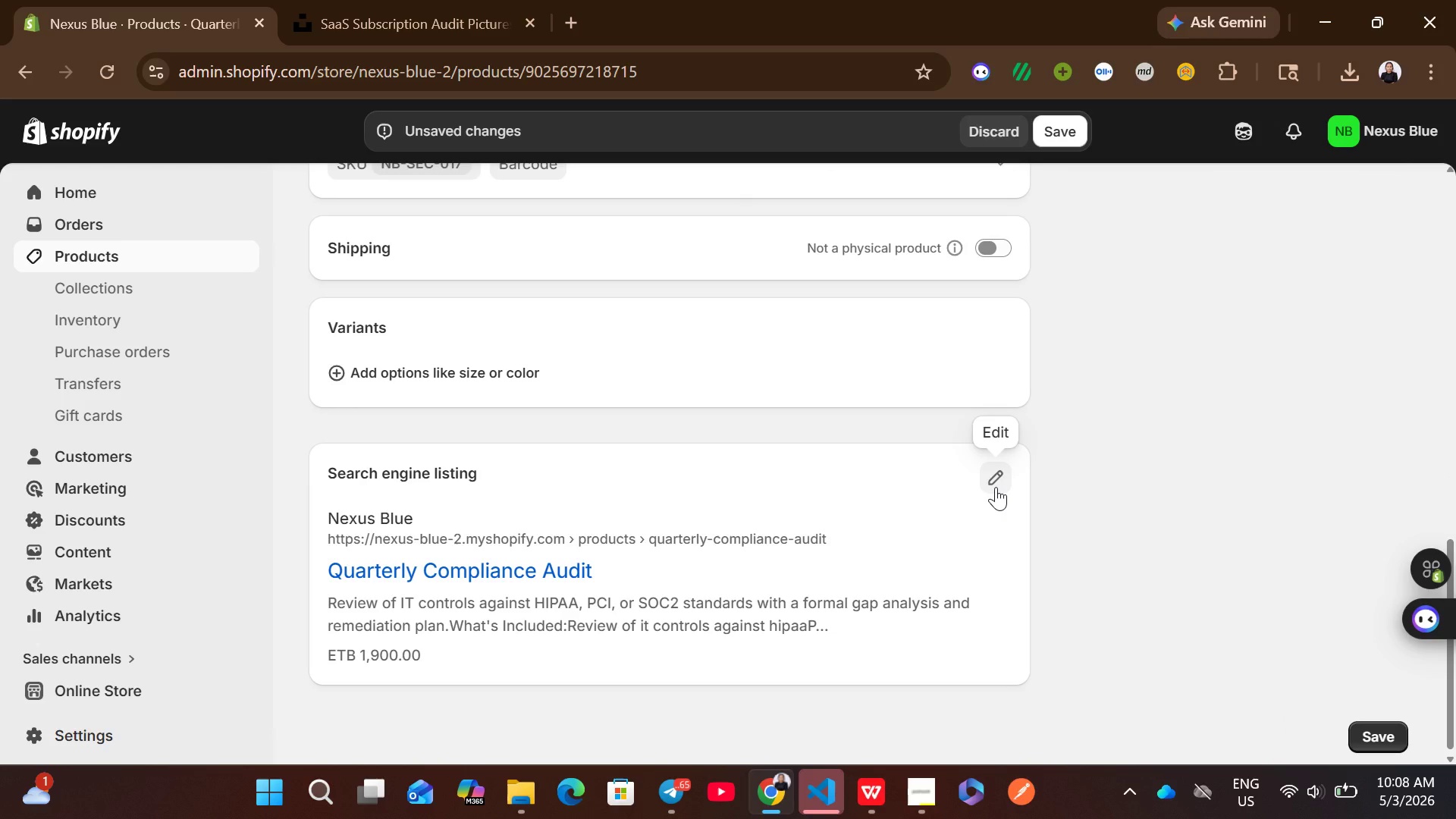 
left_click([996, 487])
 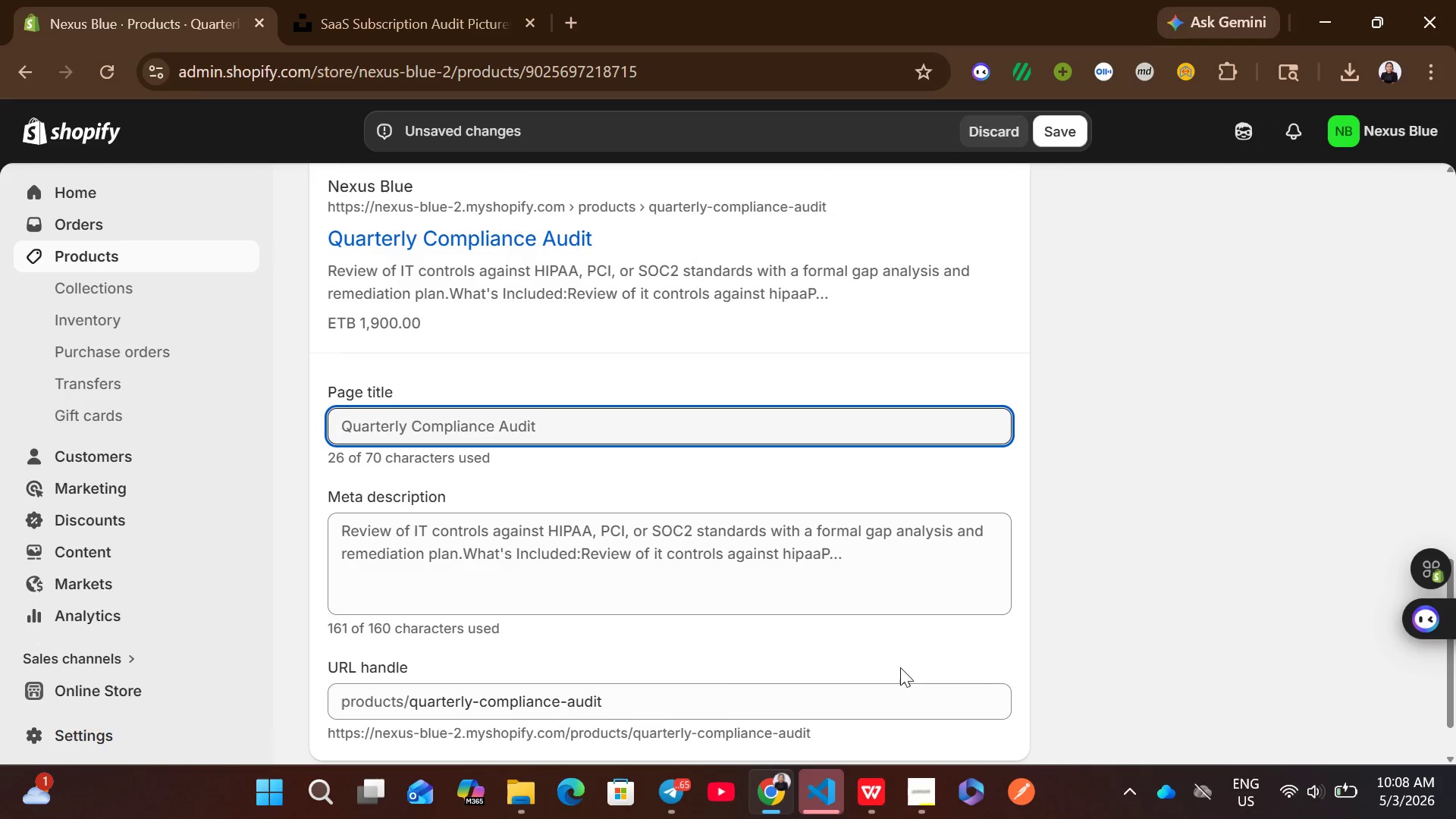 
left_click([871, 797])
 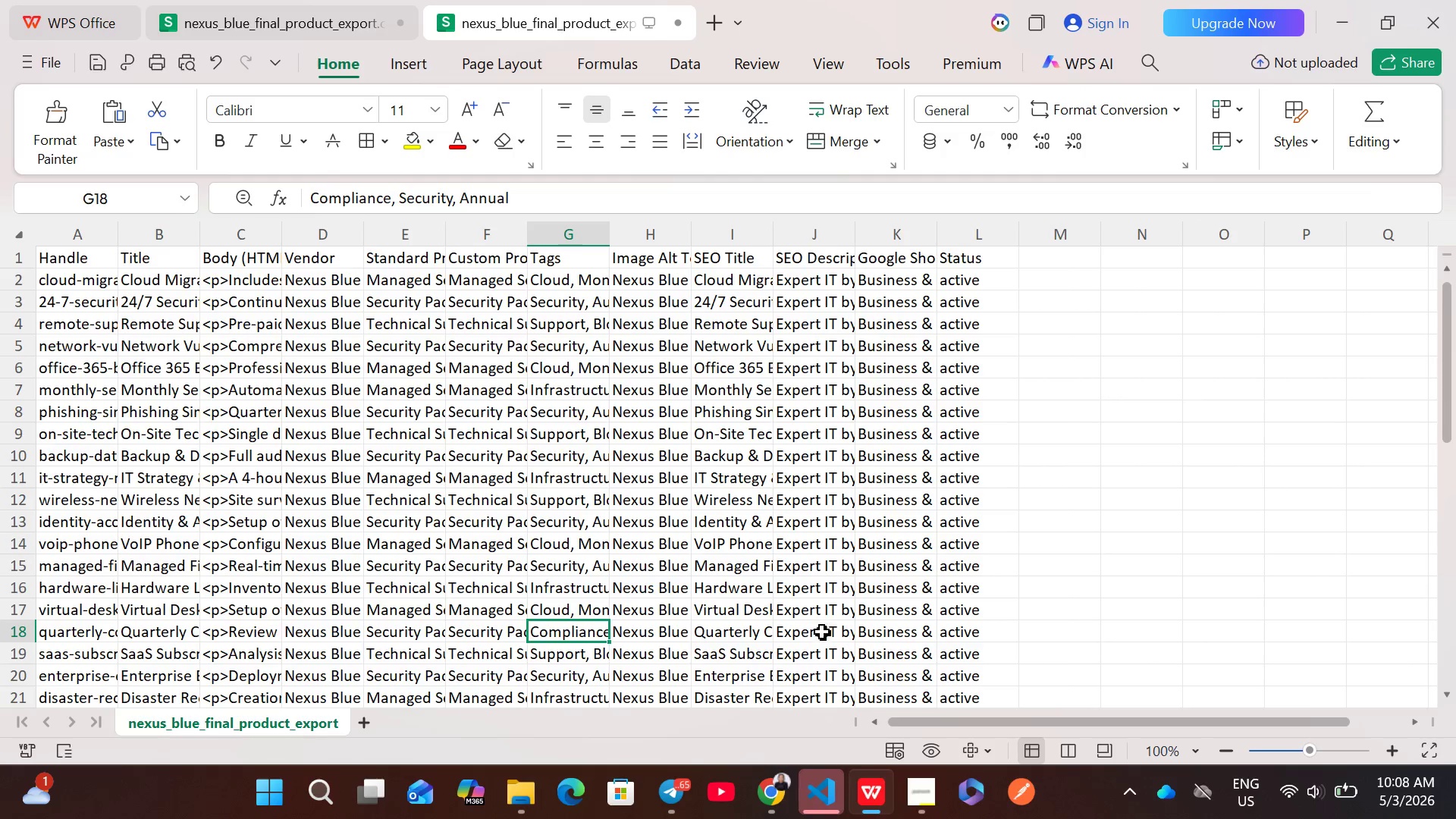 
double_click([812, 632])
 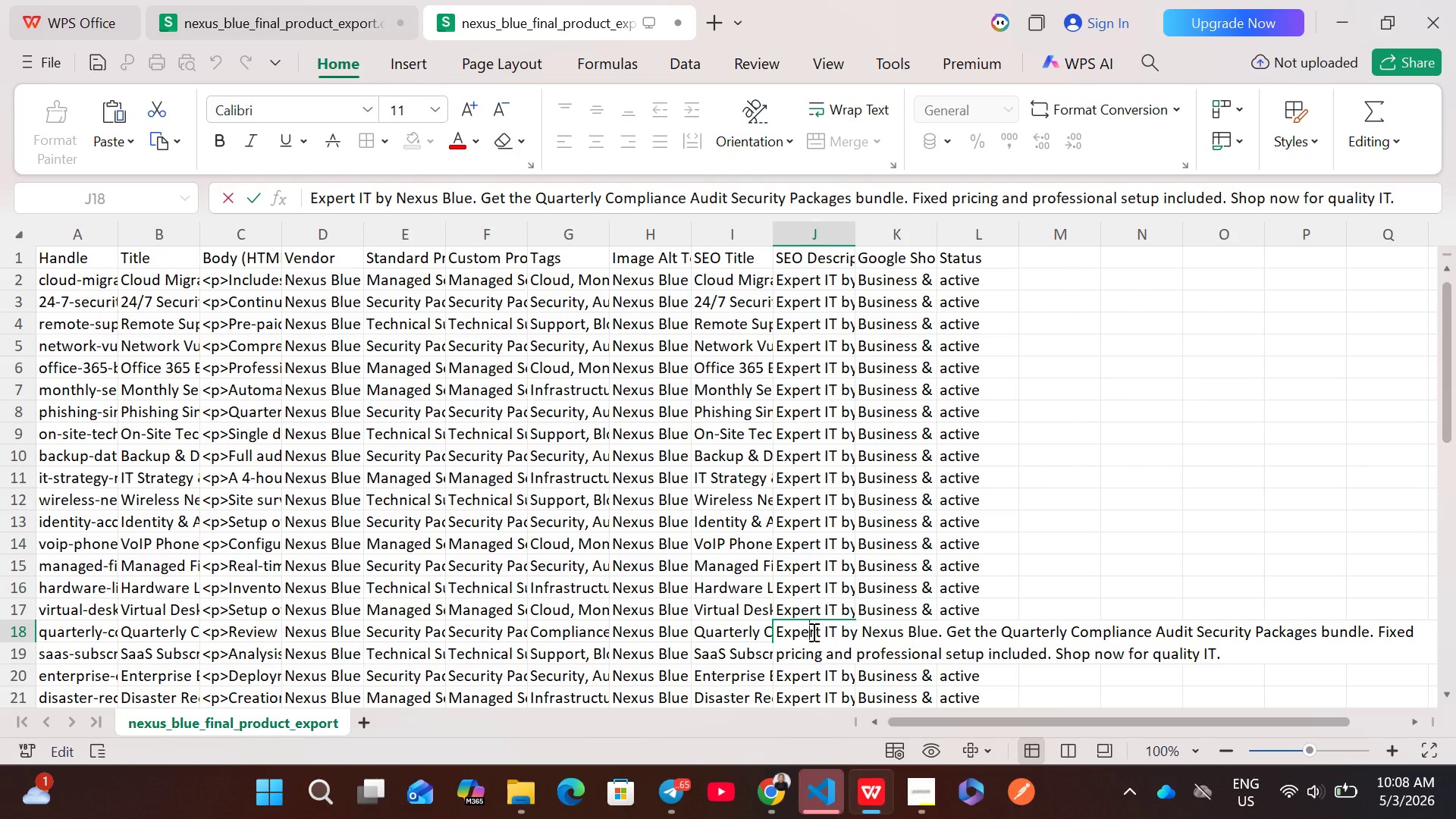 
key(Control+A)
 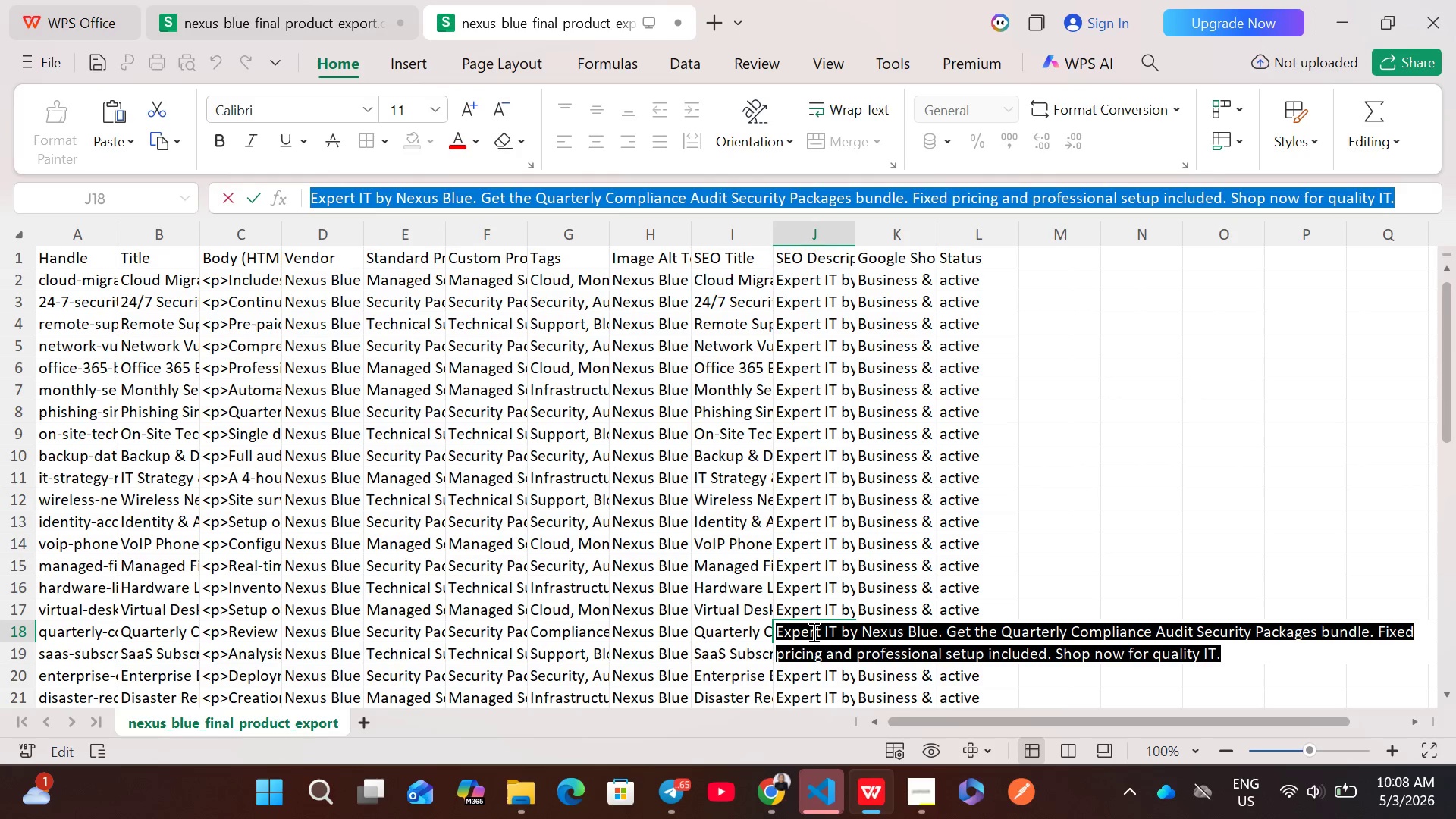 
key(Control+C)
 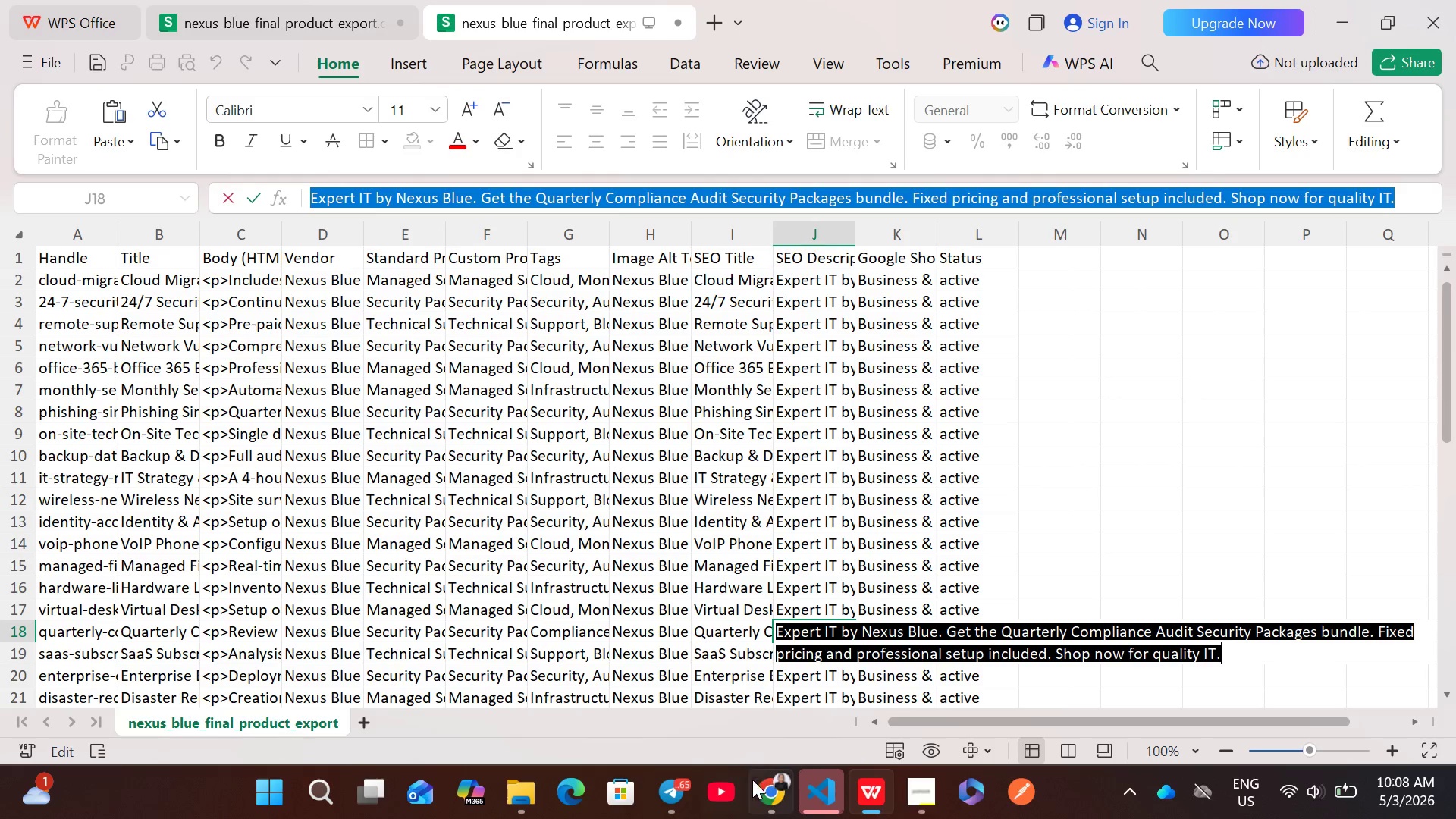 
left_click([767, 798])
 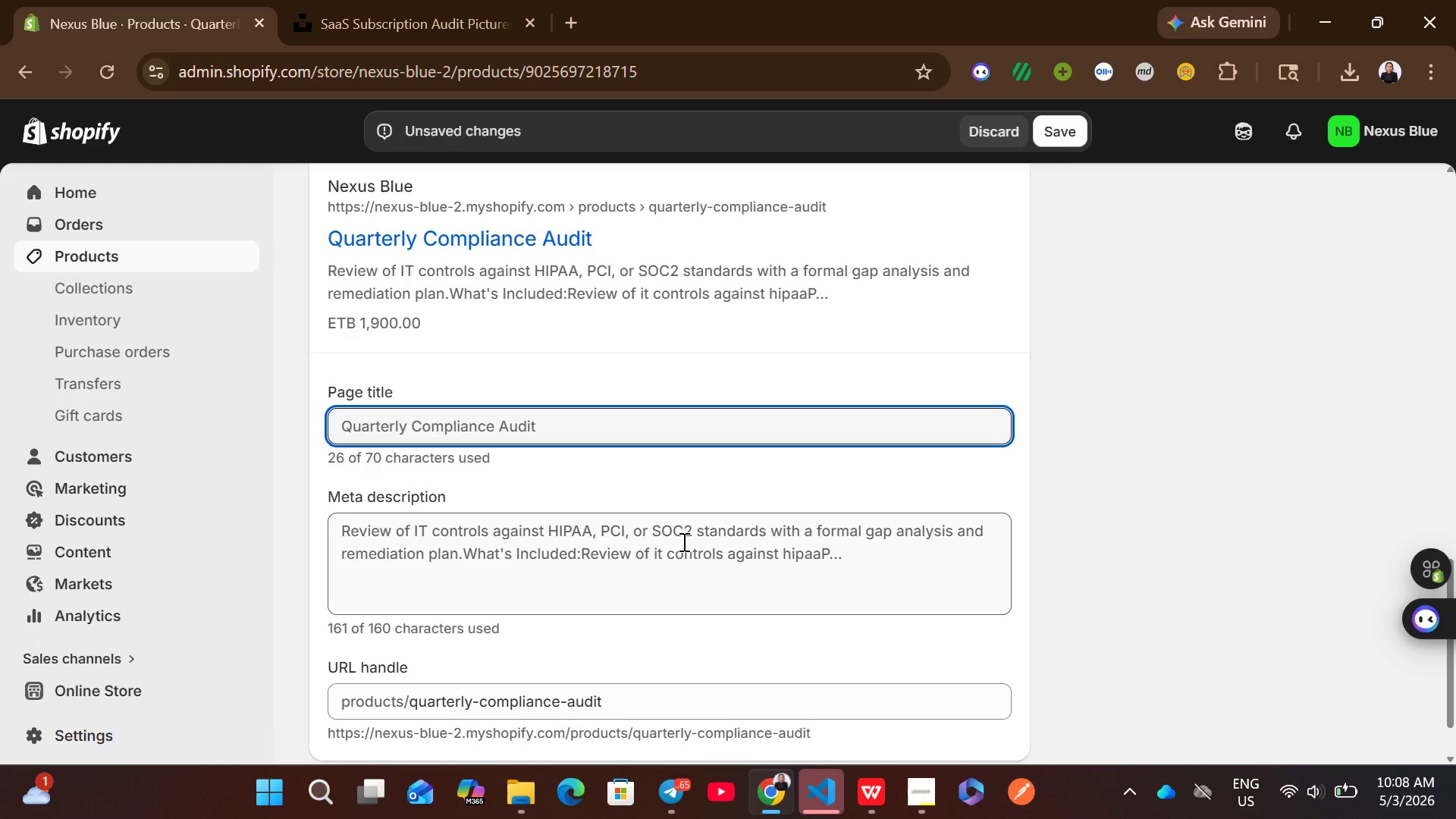 
left_click([673, 538])
 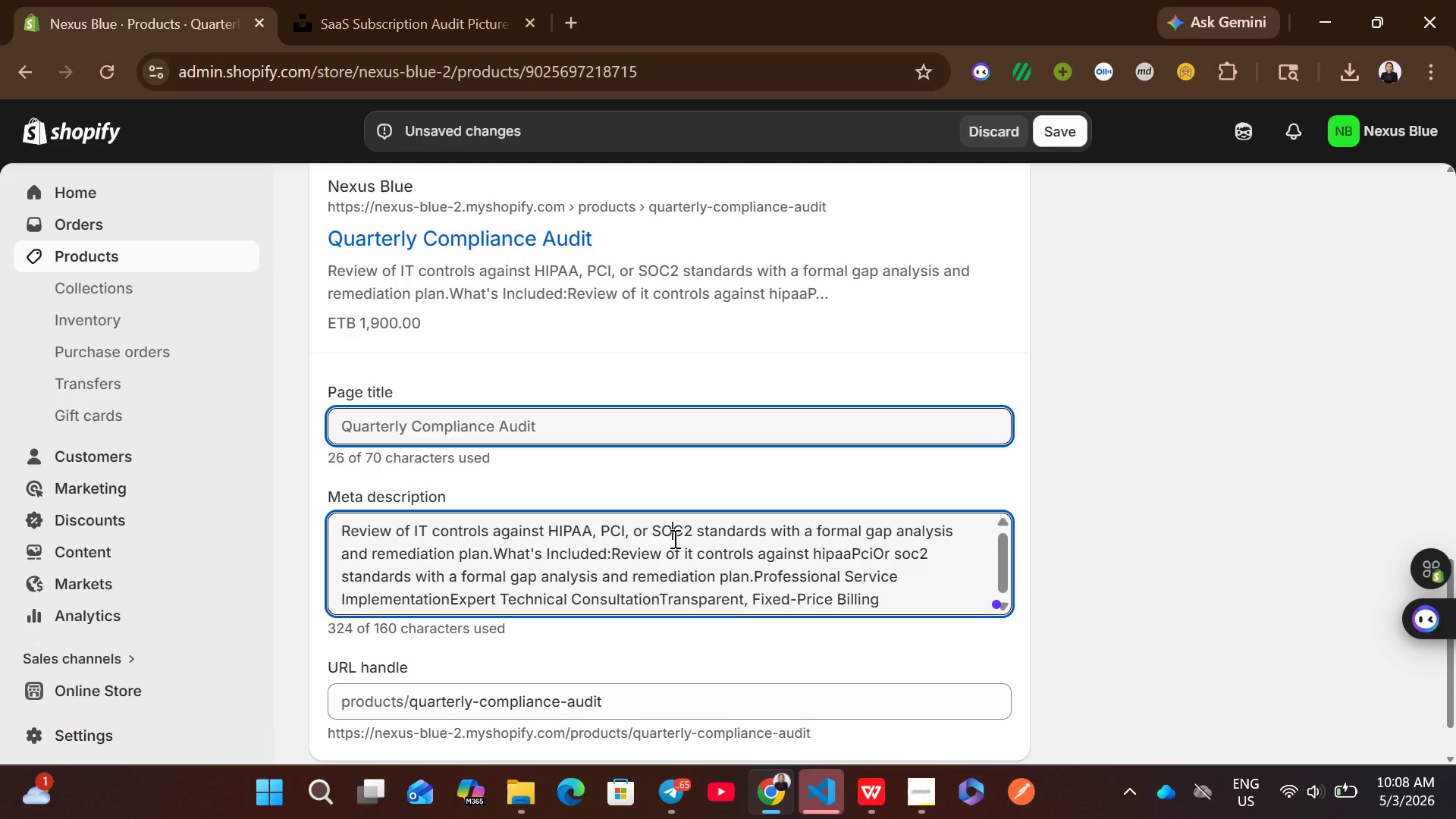 
key(Control+A)
 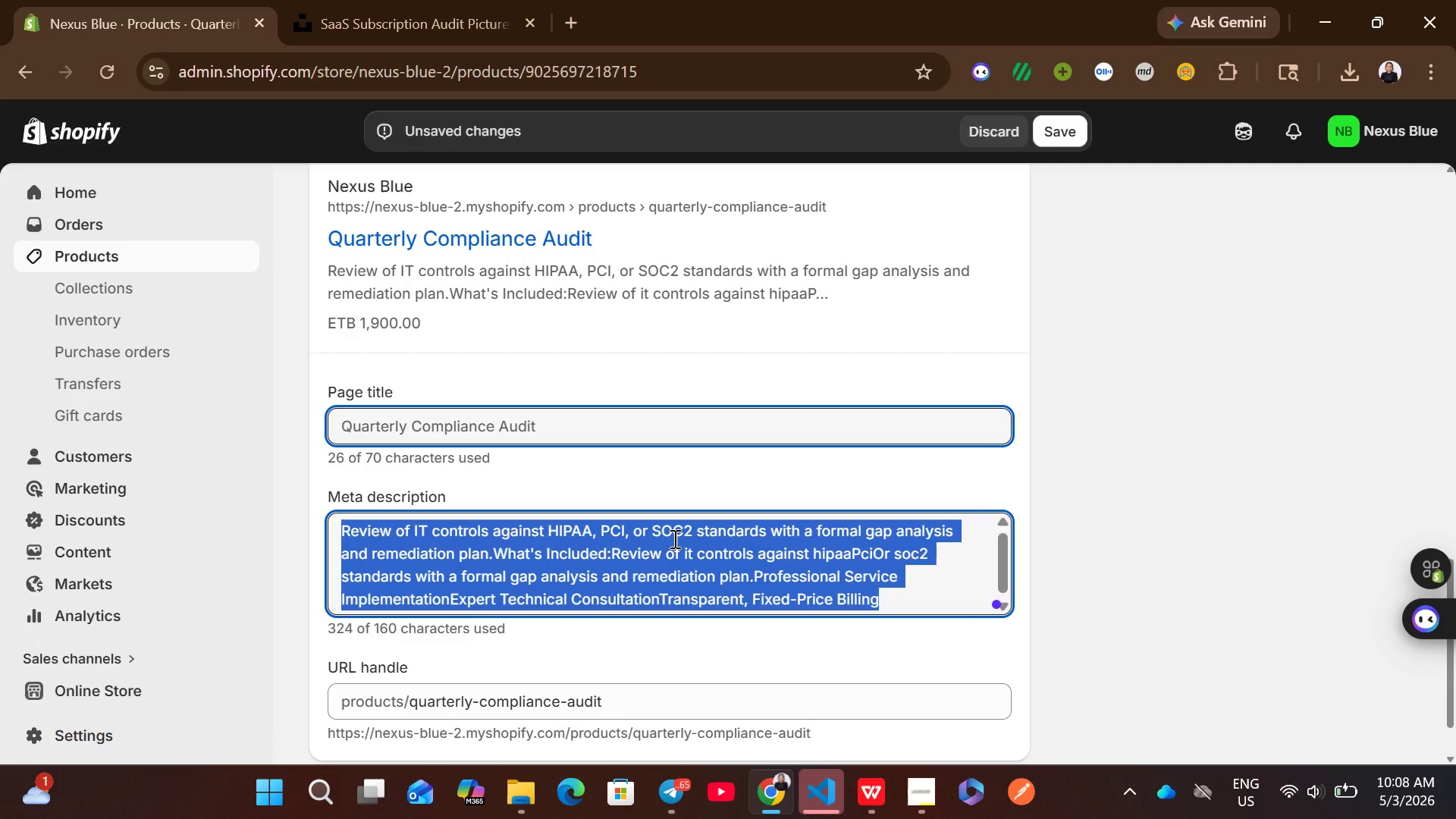 
key(Backspace)
 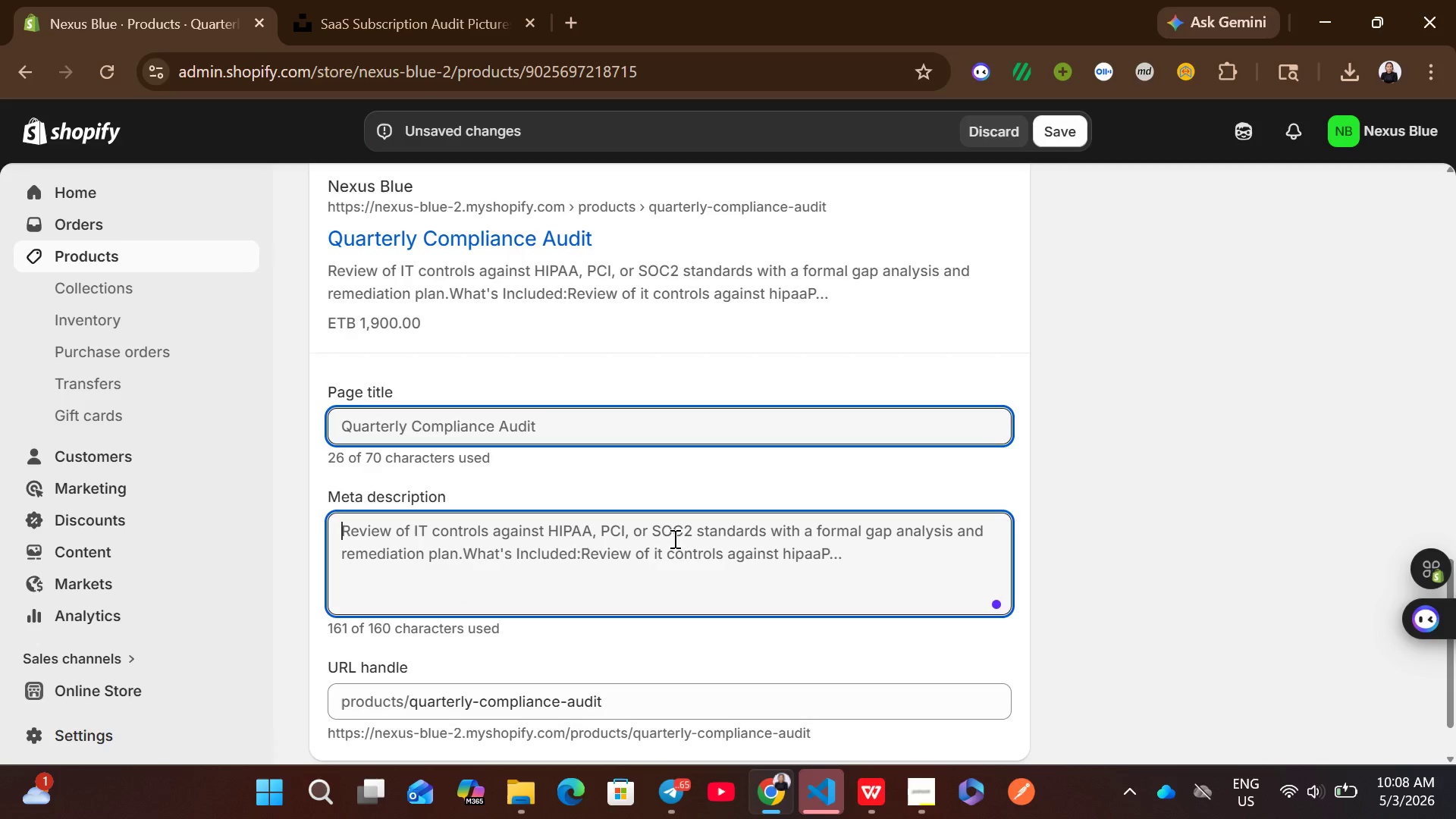 
key(Control+V)
 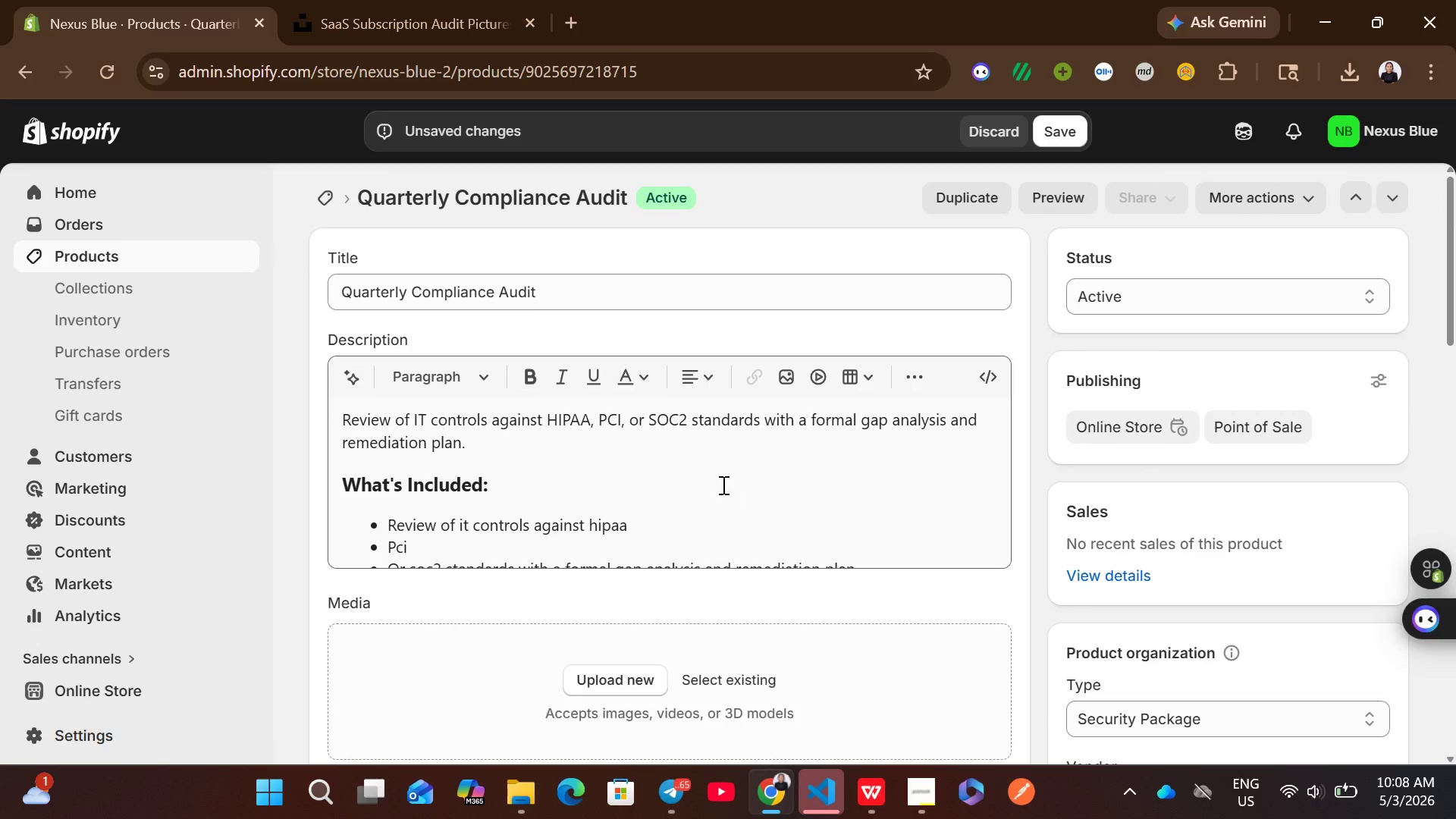 
left_click([582, 307])
 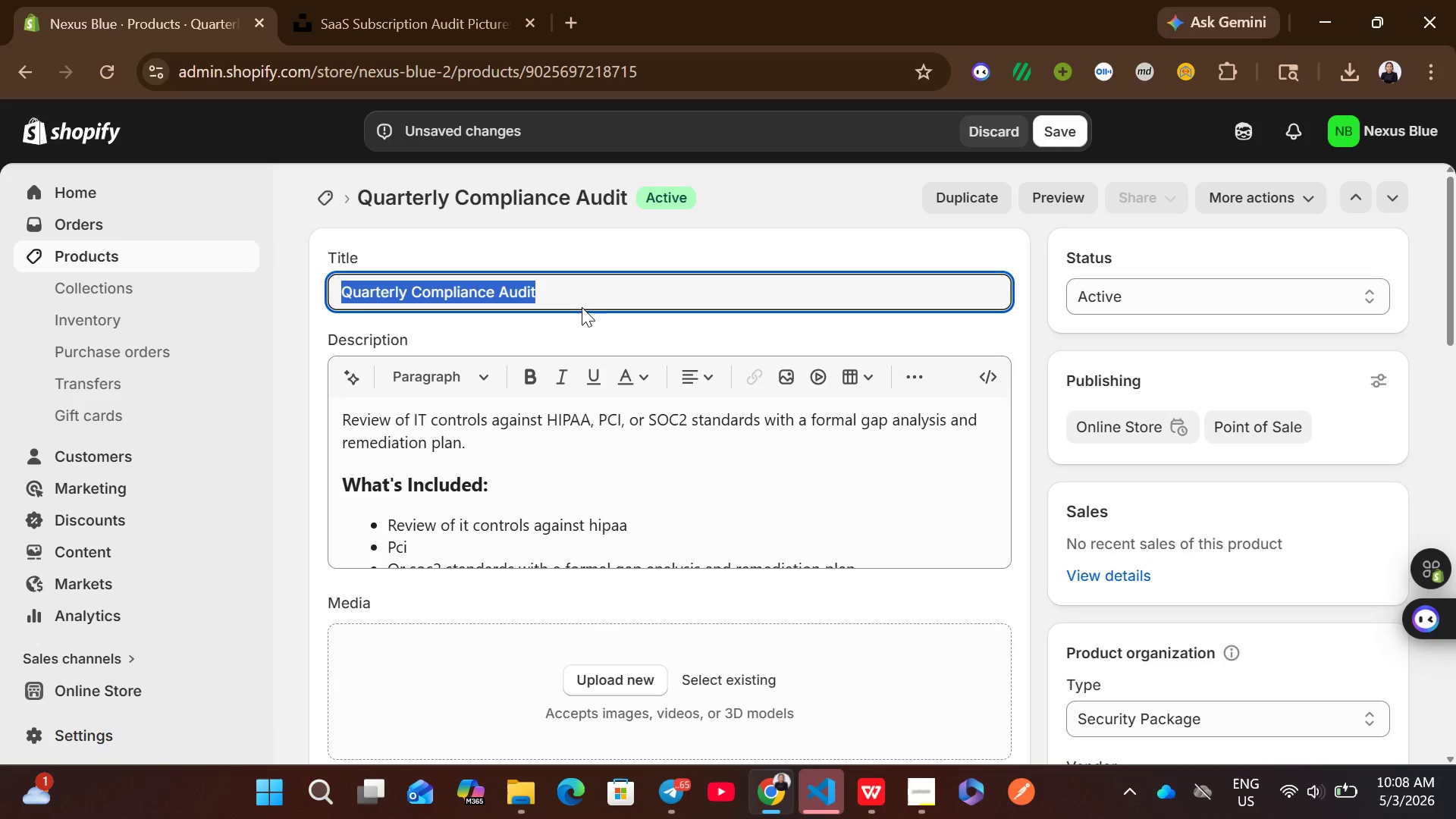 
key(Control+C)
 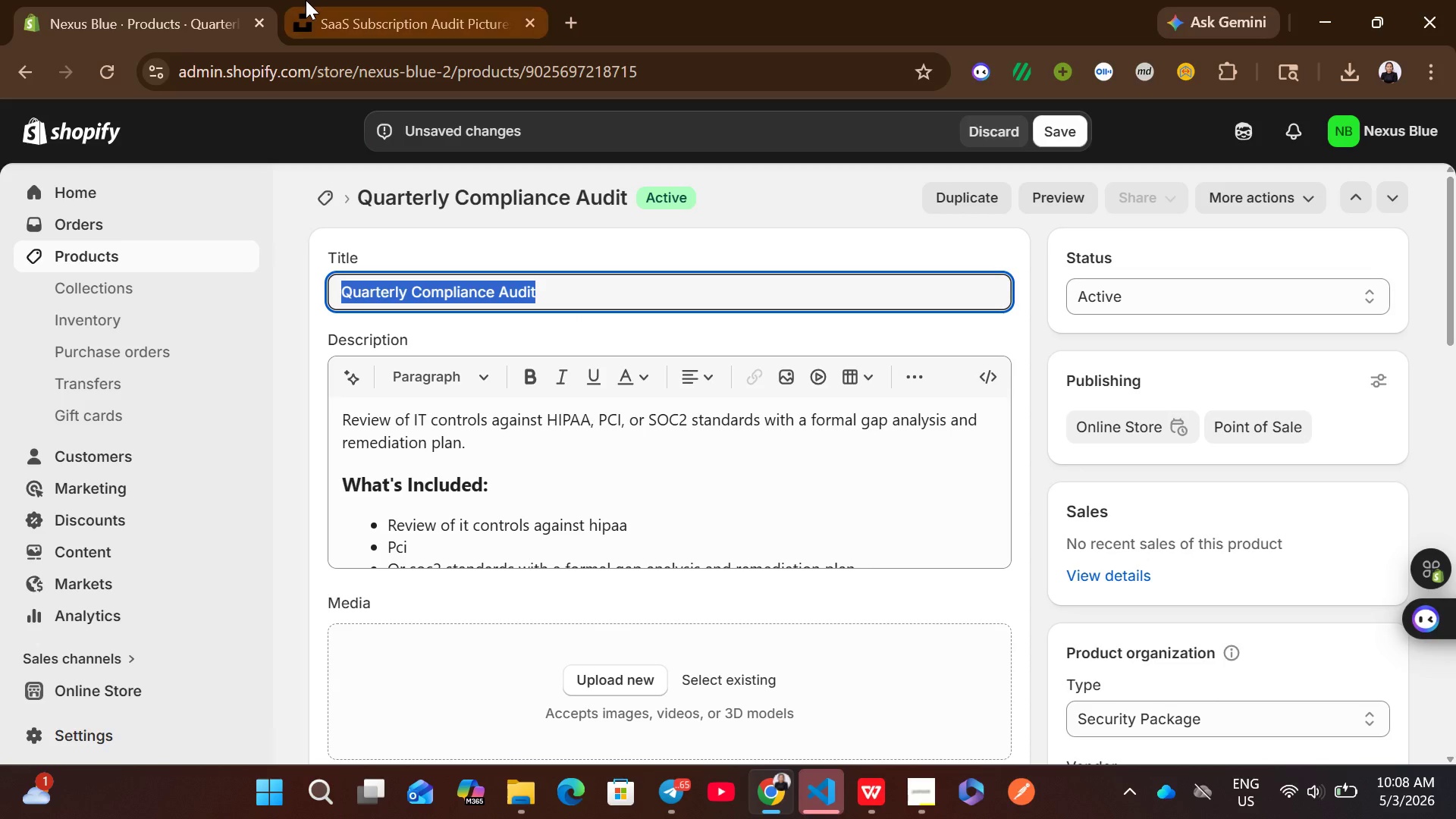 
left_click([306, 0])
 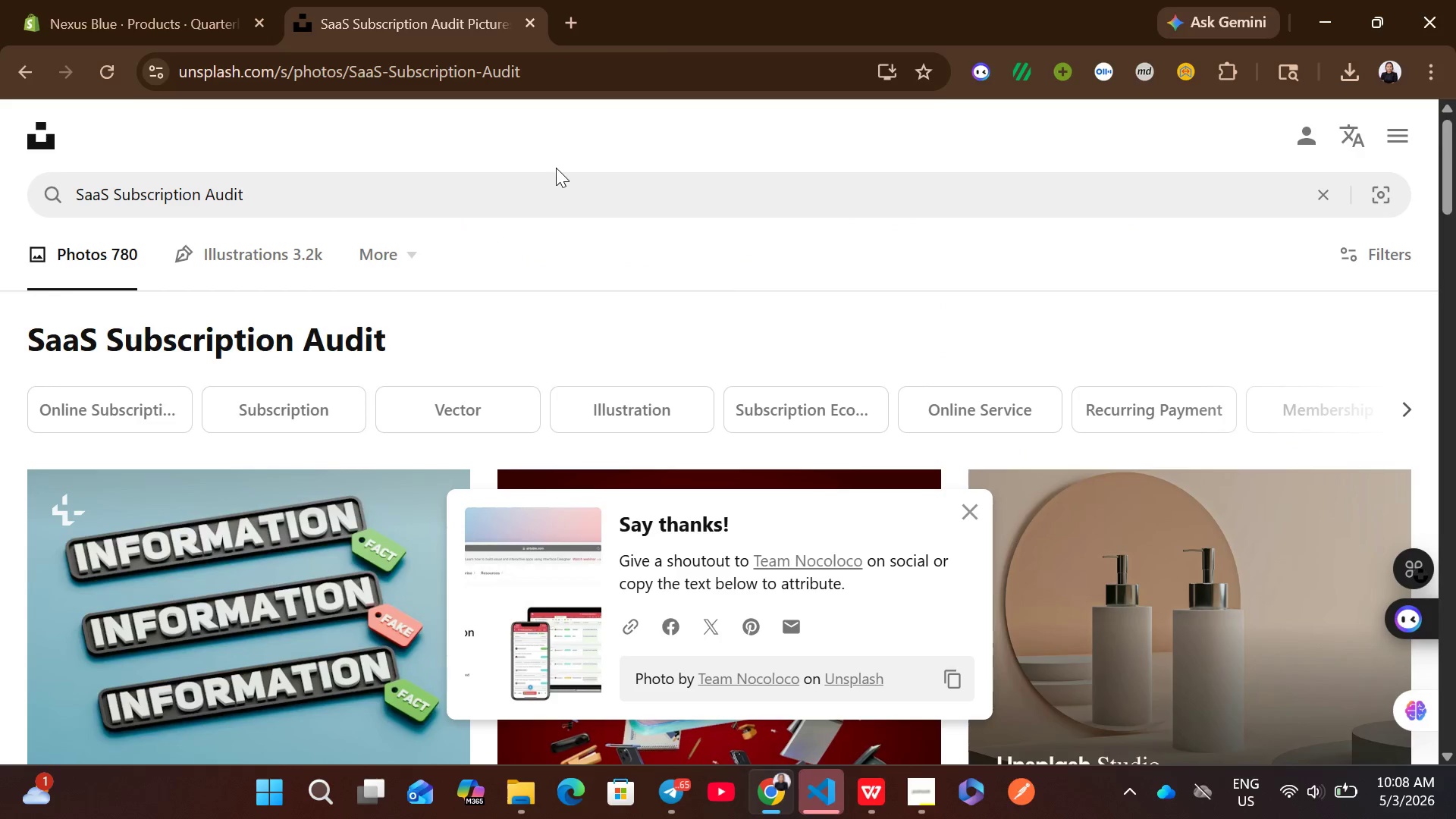 
double_click([554, 171])
 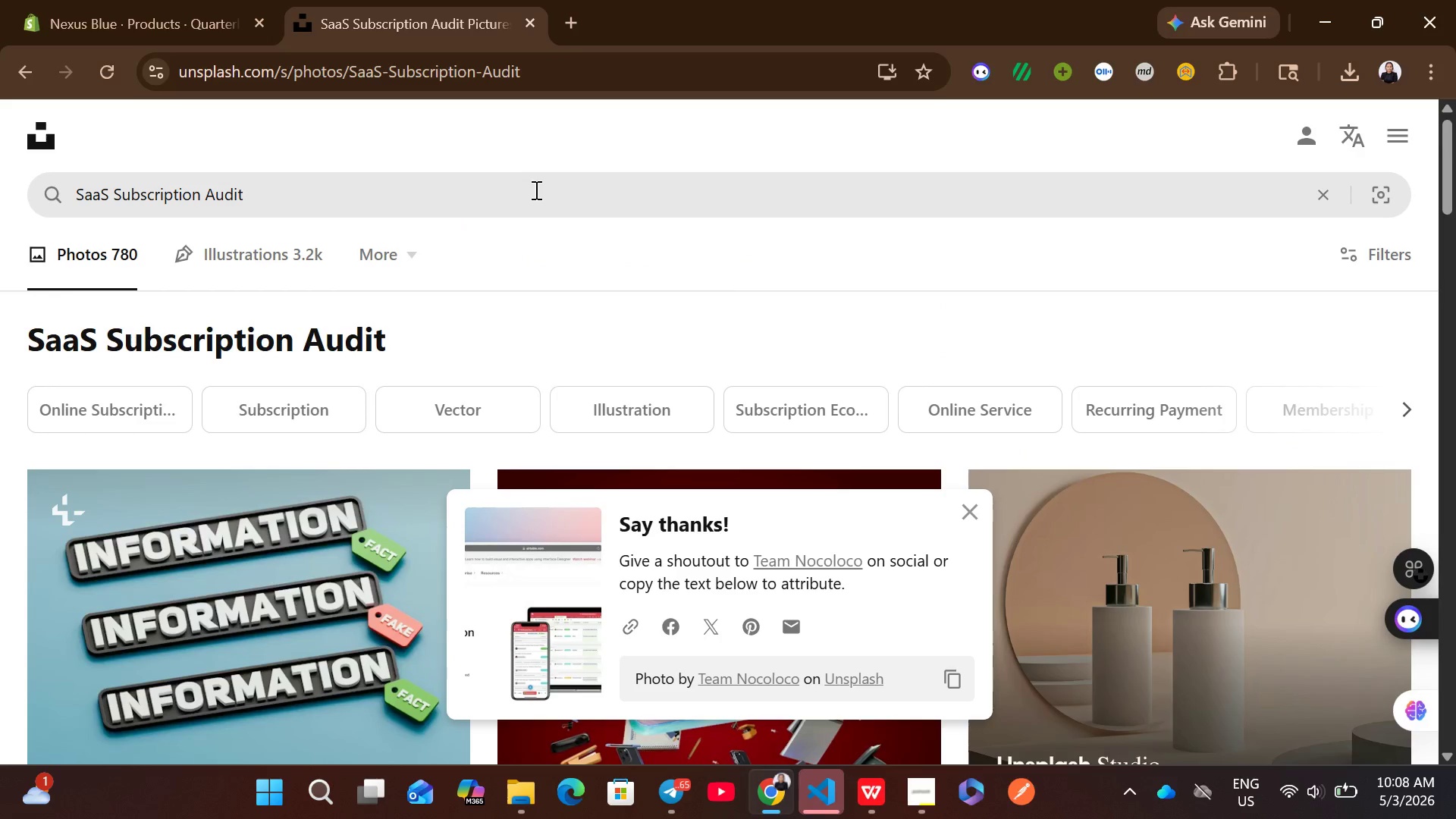 
left_click([535, 190])
 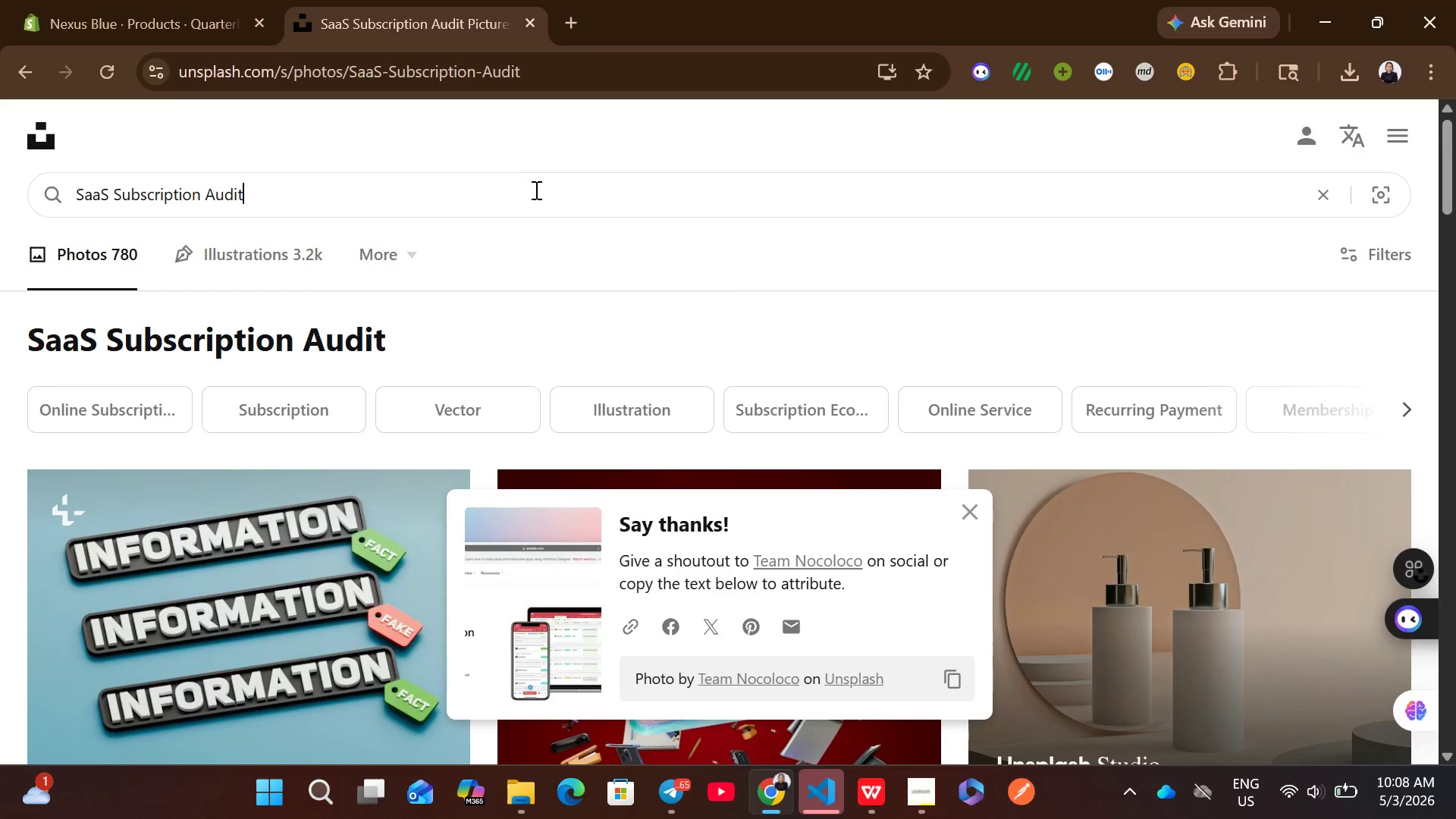 
key(Control+A)
 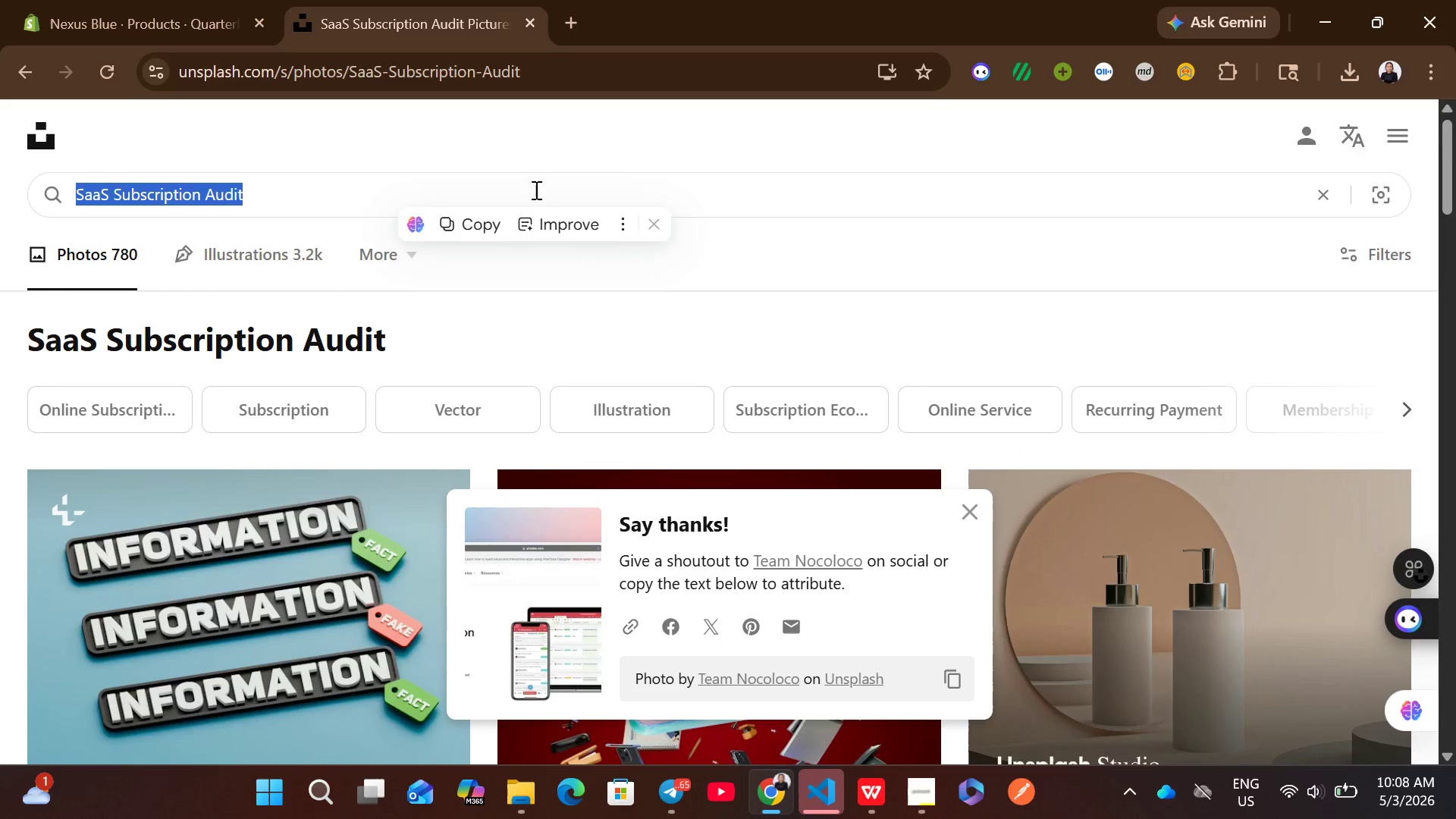 
key(Control+ControlLeft)
 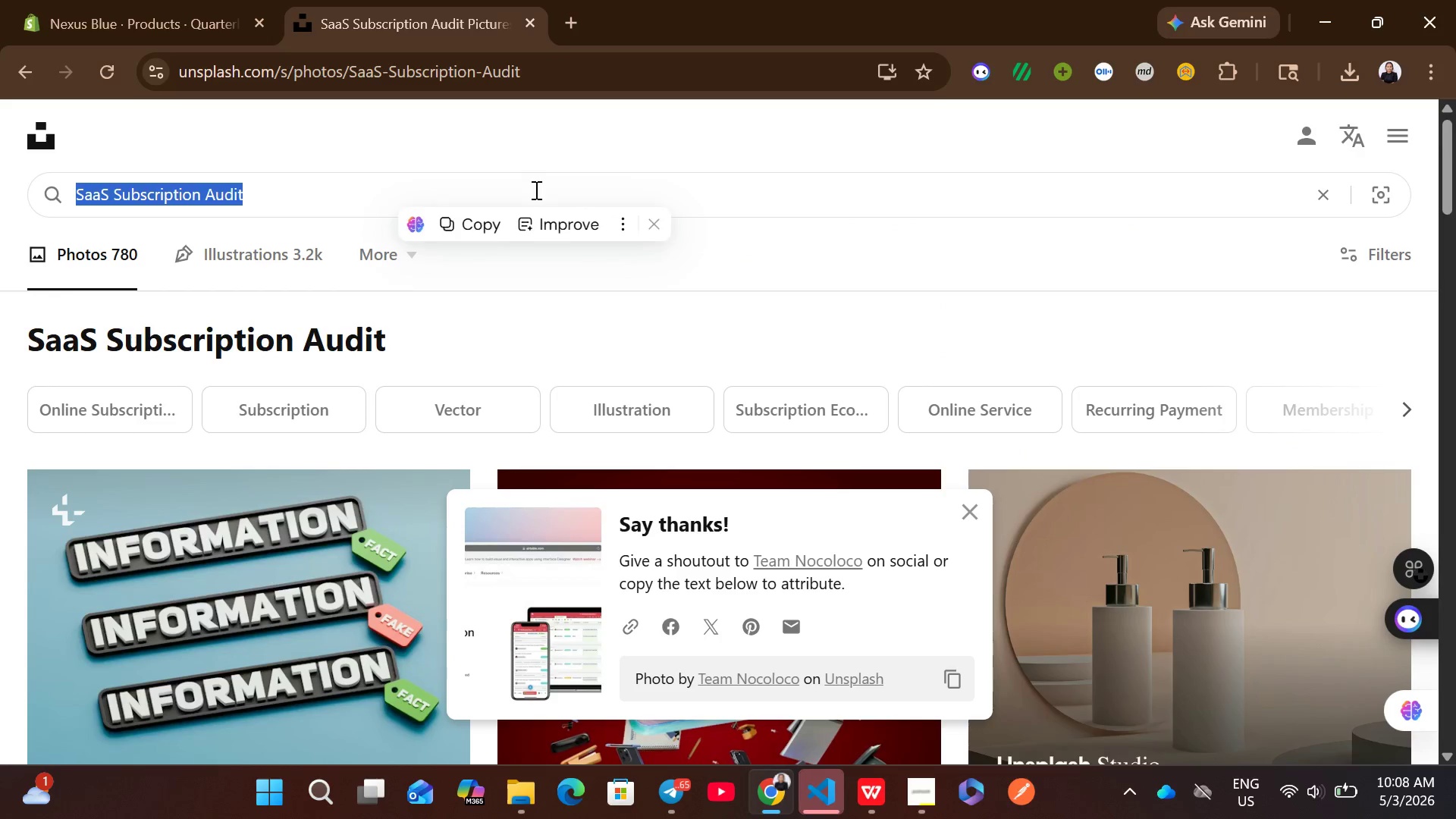 
key(Control+V)
 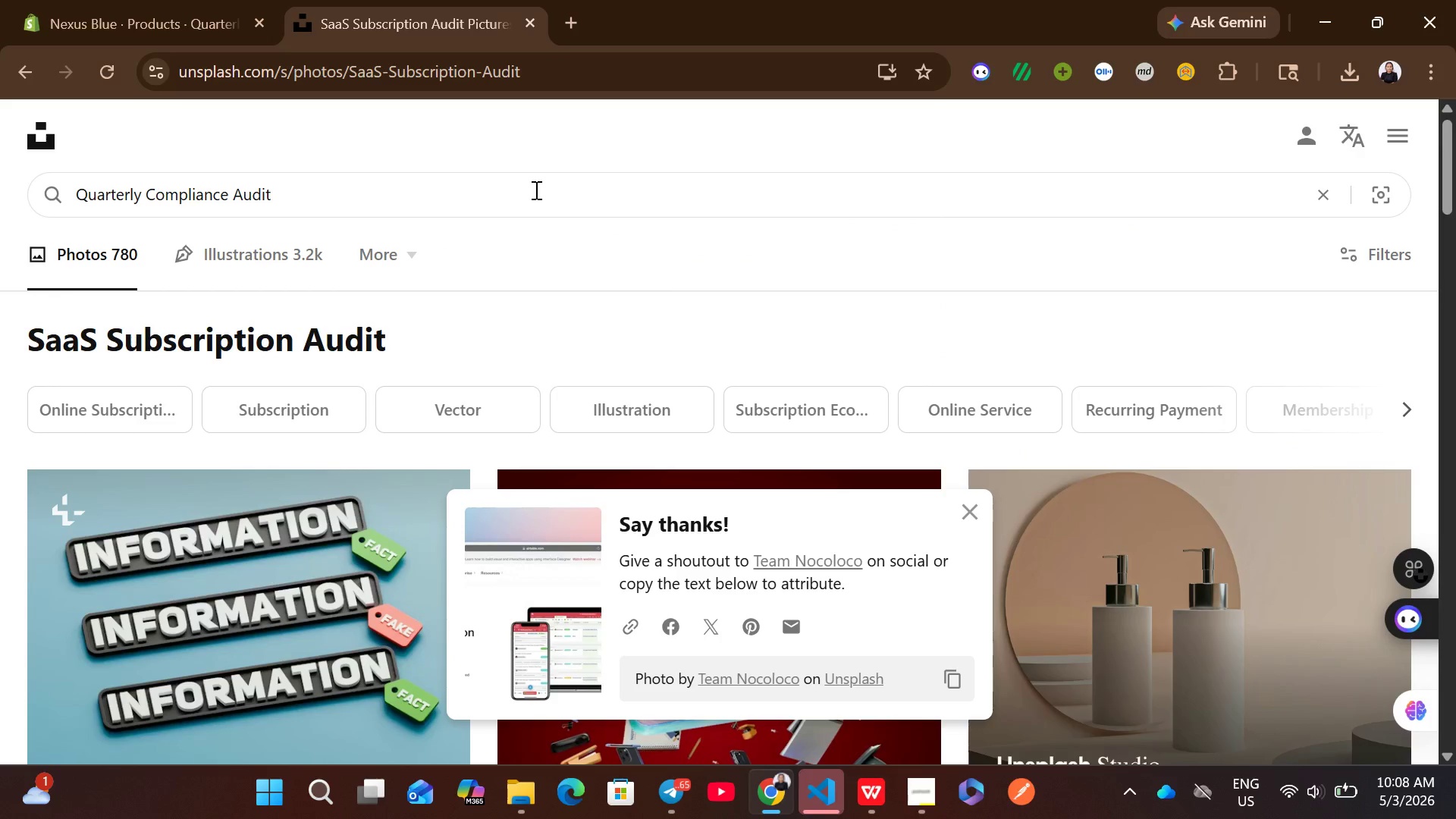 
key(Enter)
 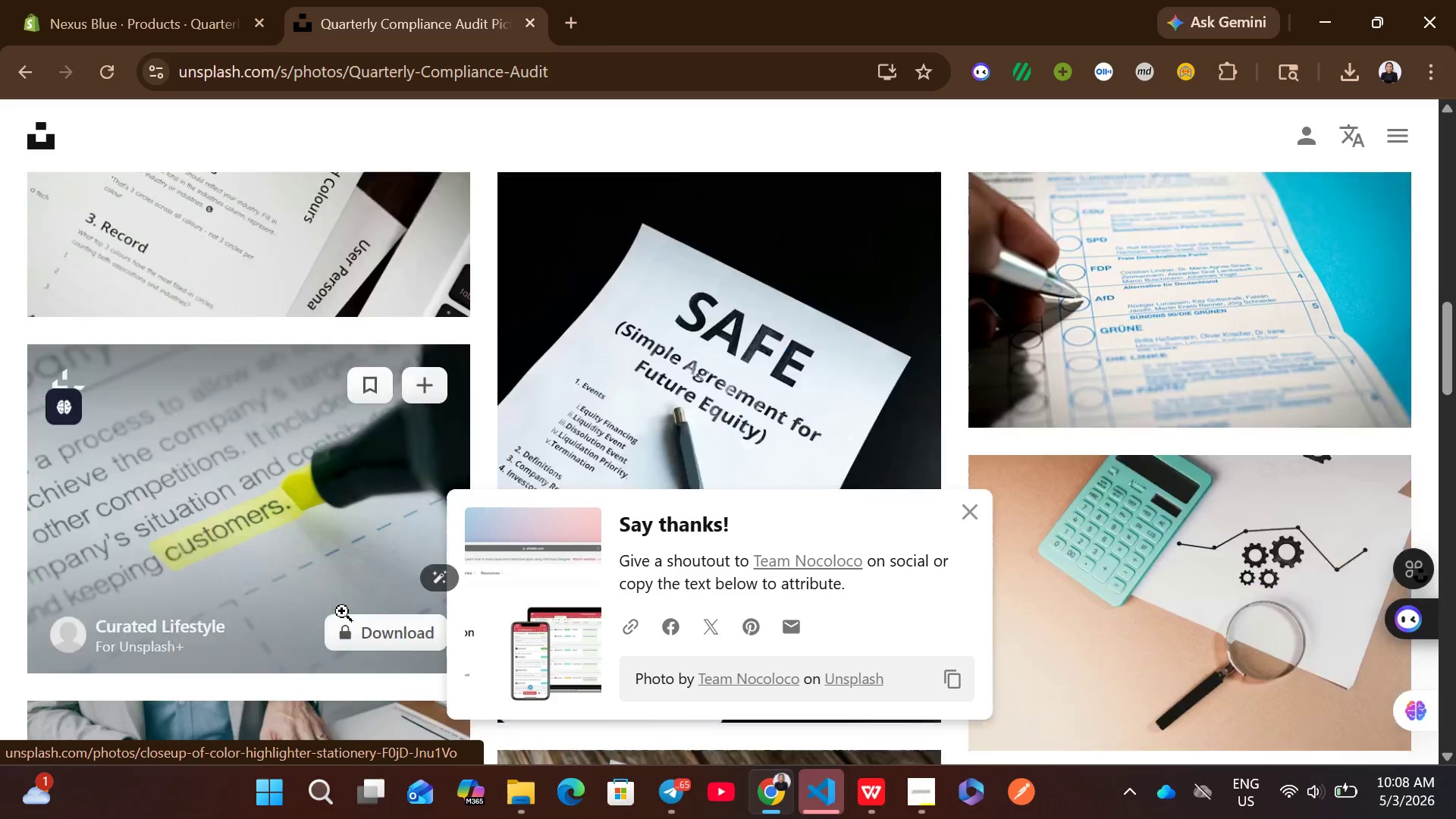 
wait(6.59)
 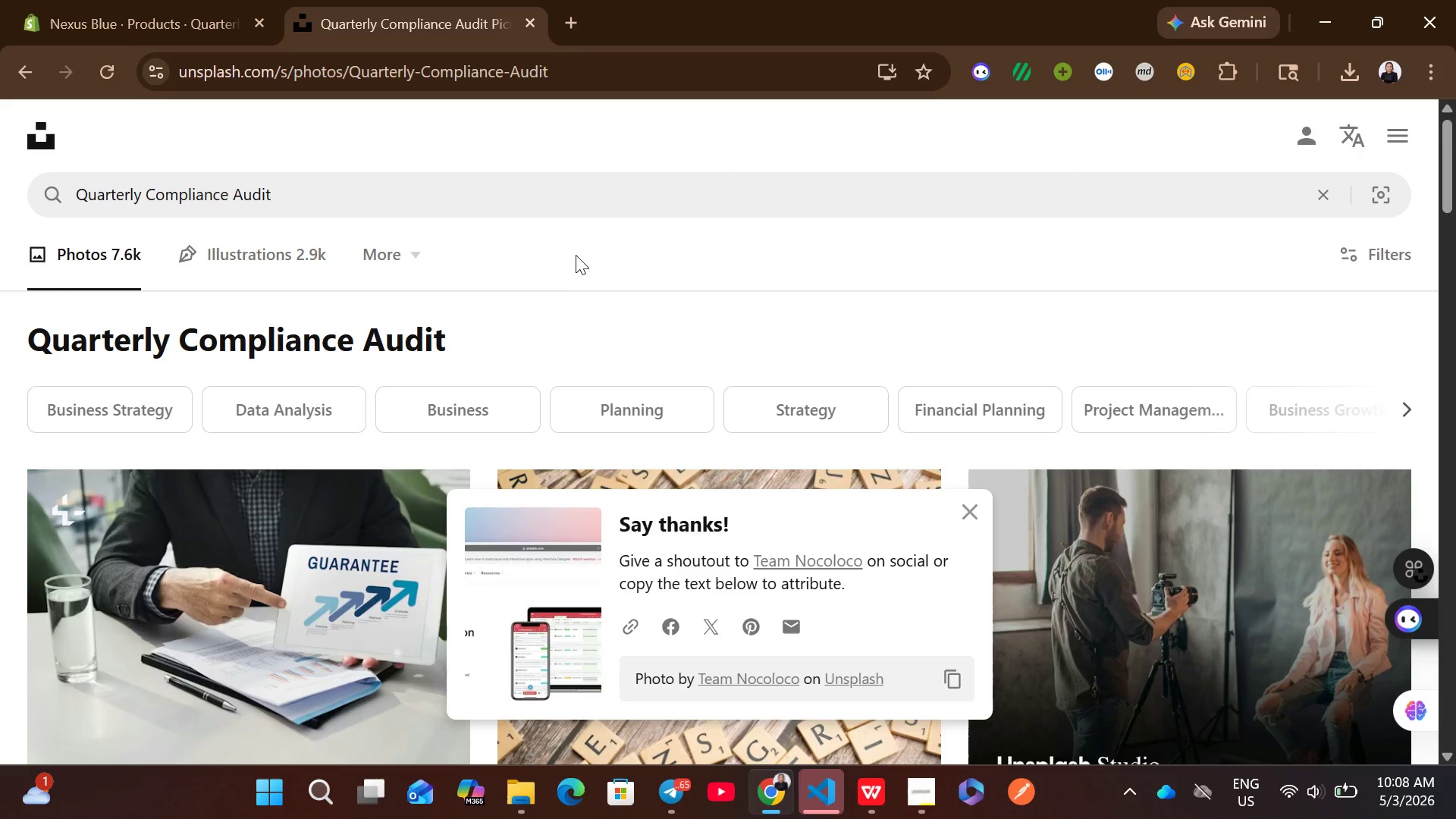 
left_click([419, 521])
 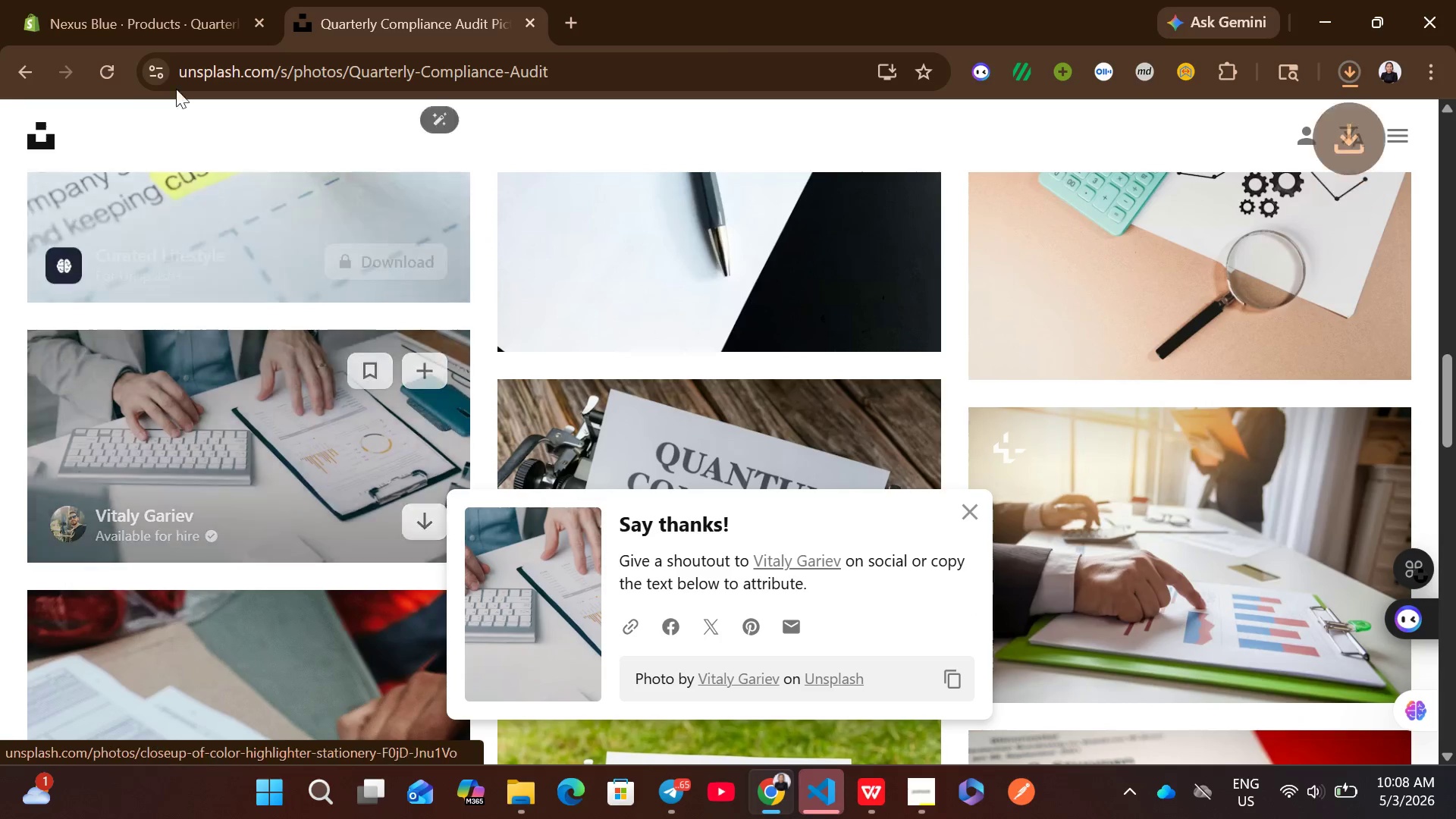 
left_click([111, 0])
 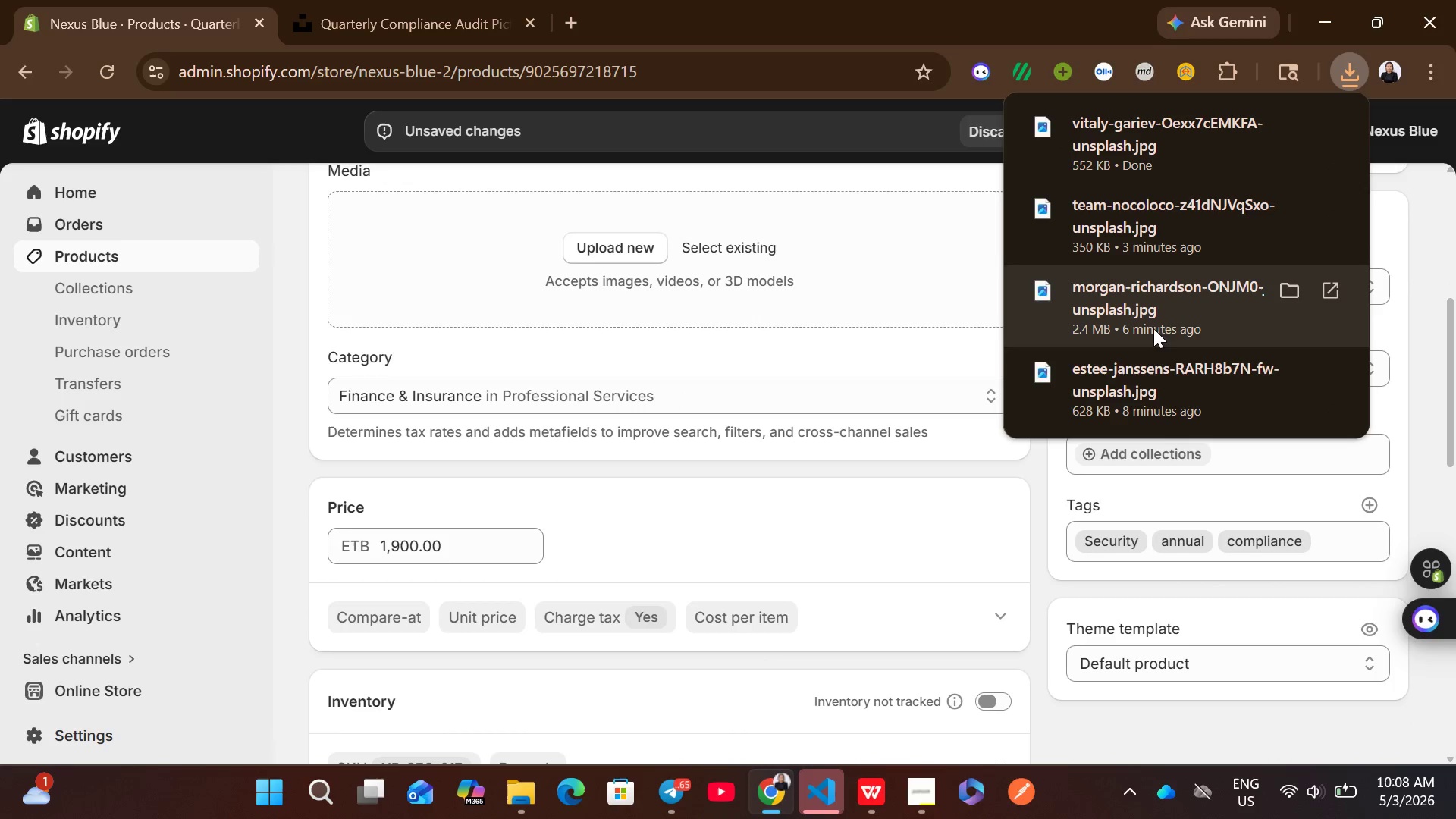 
left_click_drag(start_coordinate=[1169, 130], to_coordinate=[789, 284])
 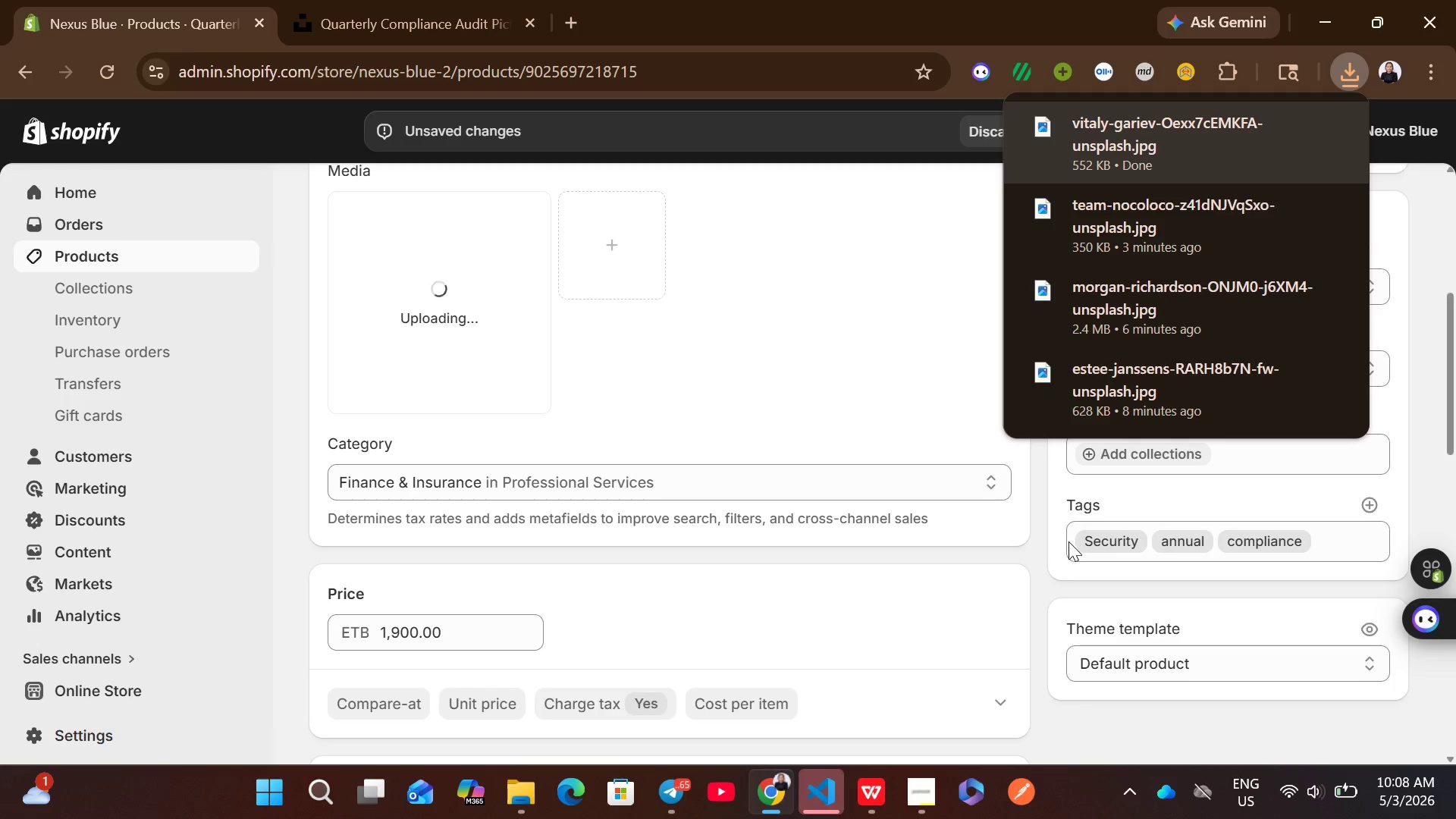 
left_click([1035, 562])
 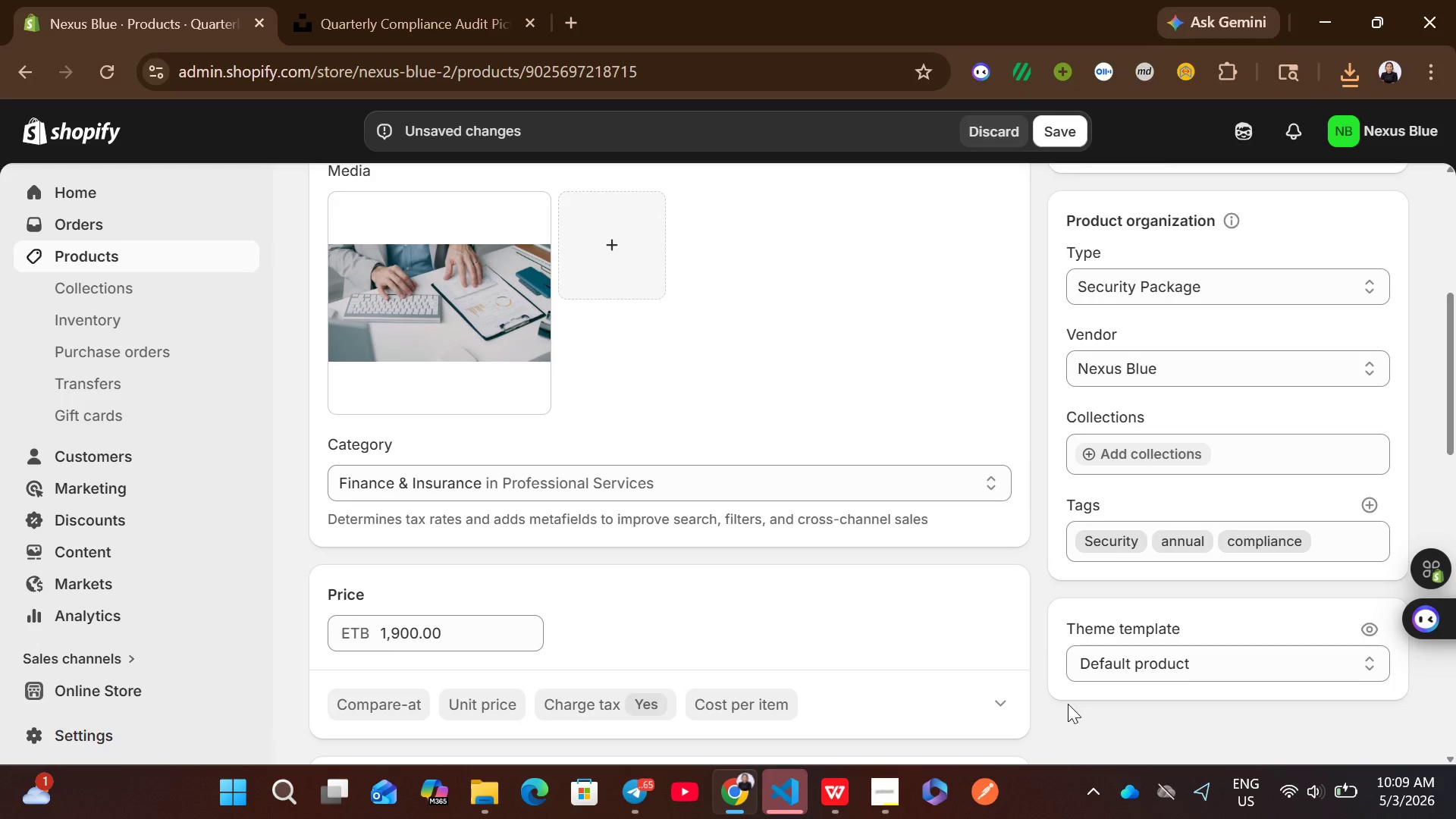 
wait(5.55)
 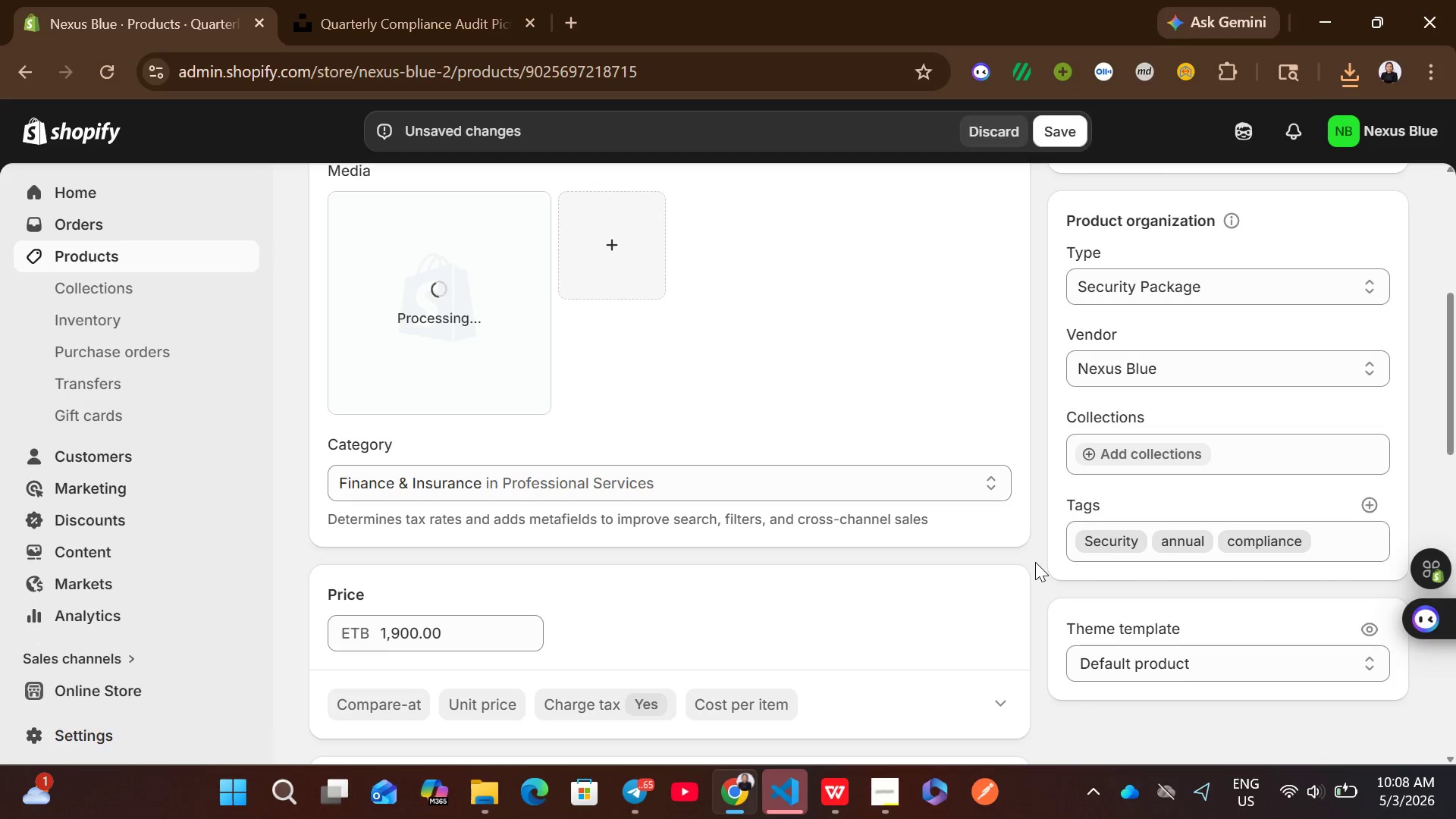 
left_click([844, 782])
 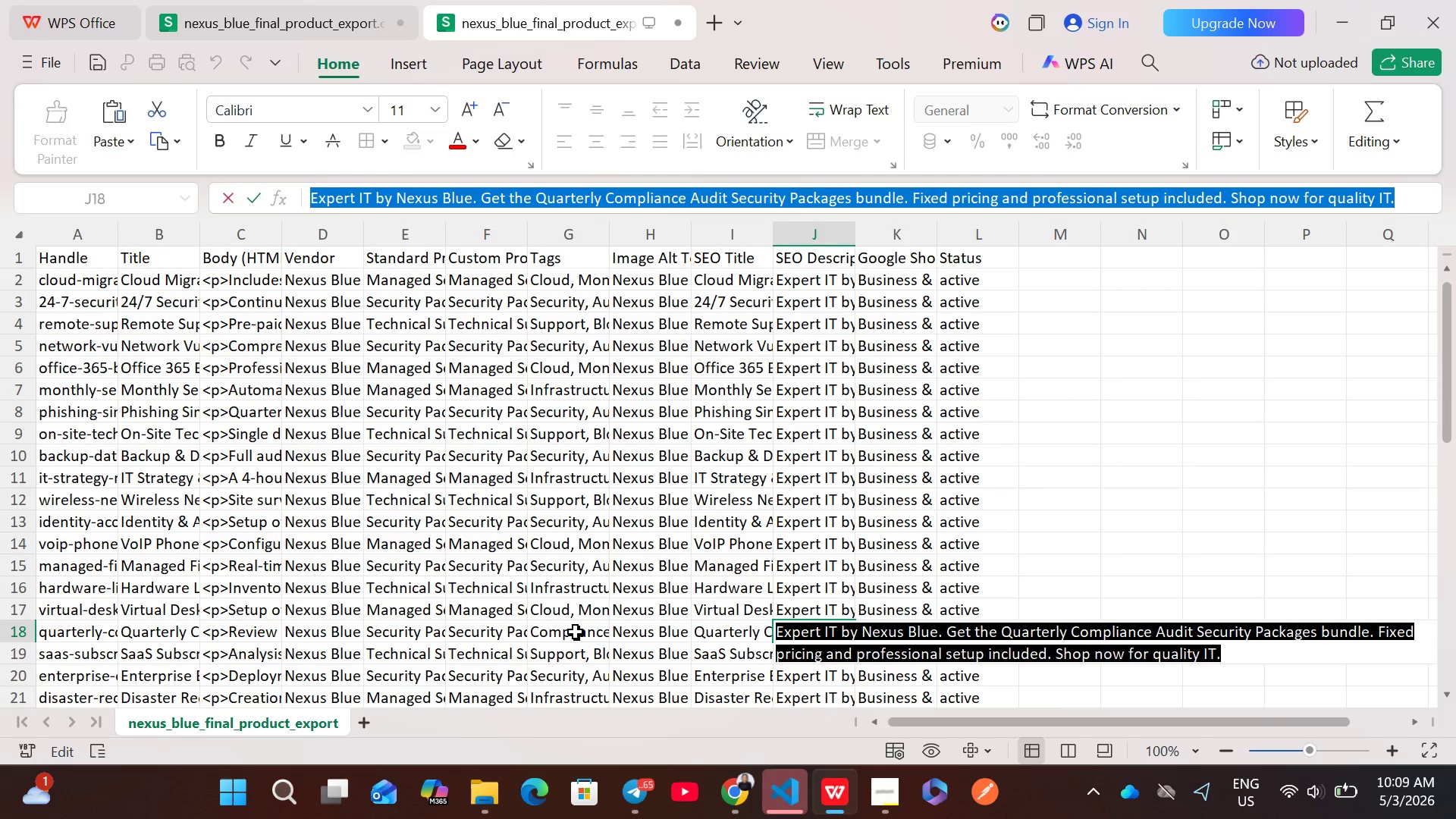 
double_click([652, 635])
 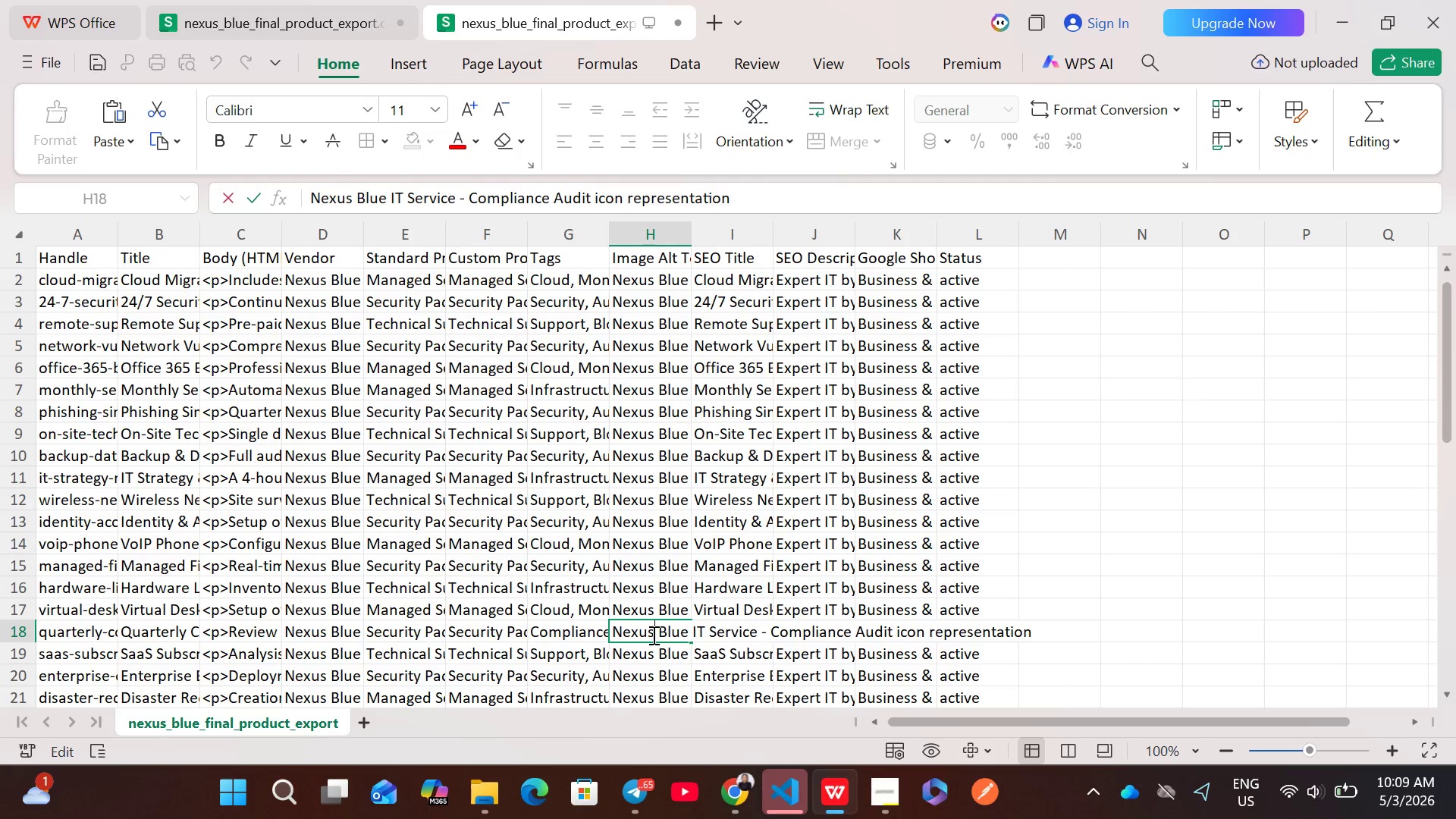 
key(Control+A)
 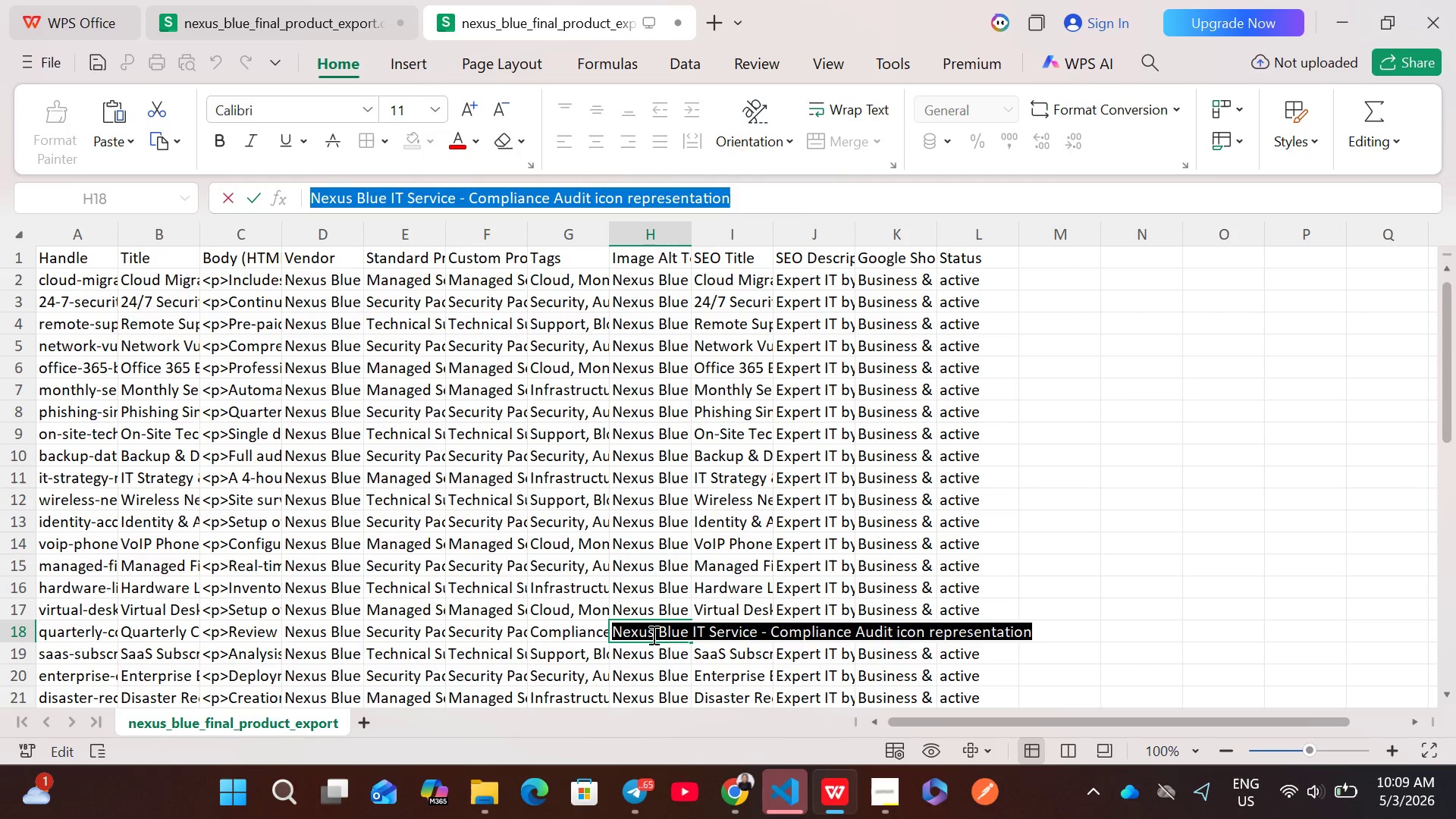 
key(Control+C)
 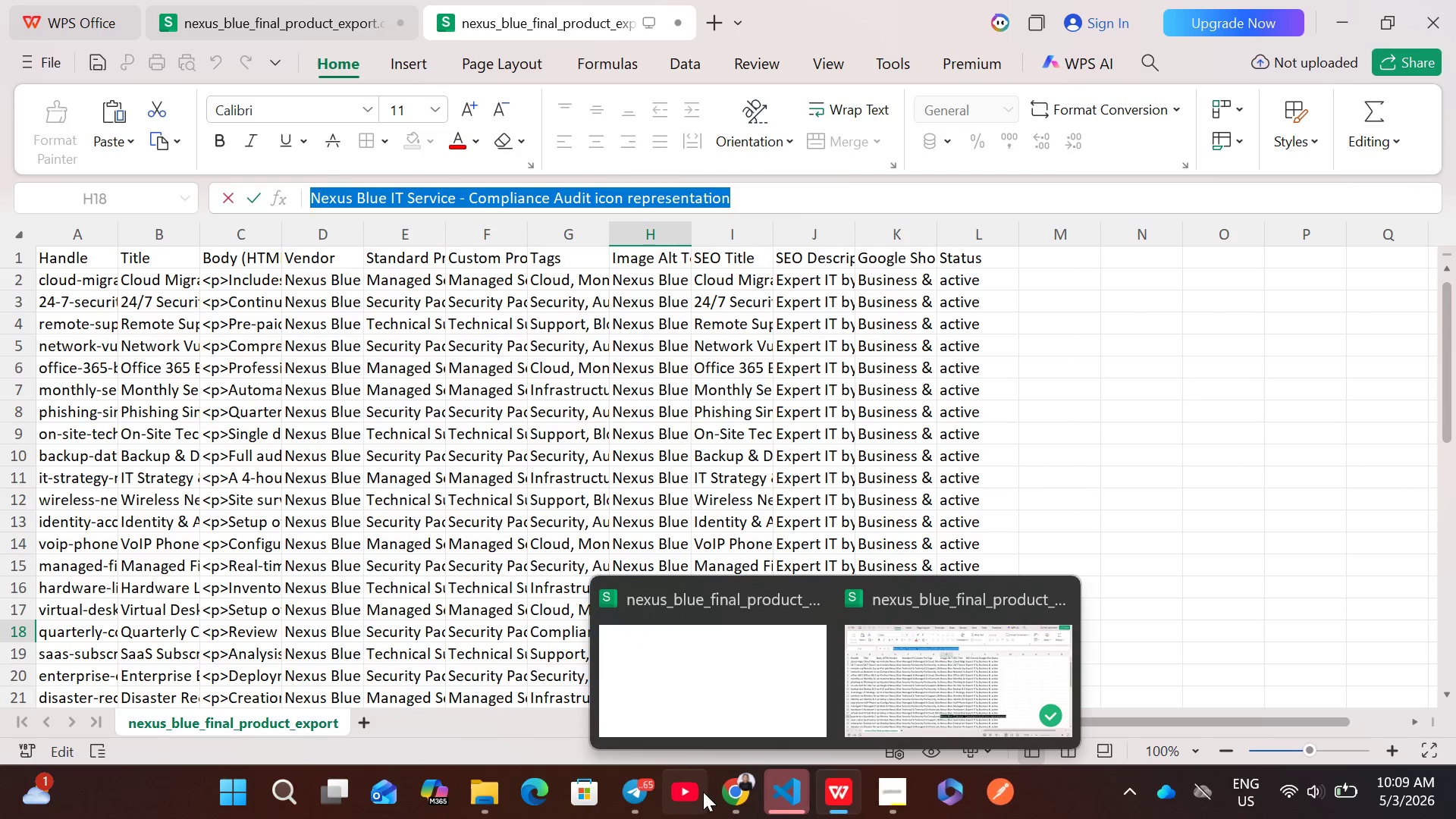 
left_click([758, 794])
 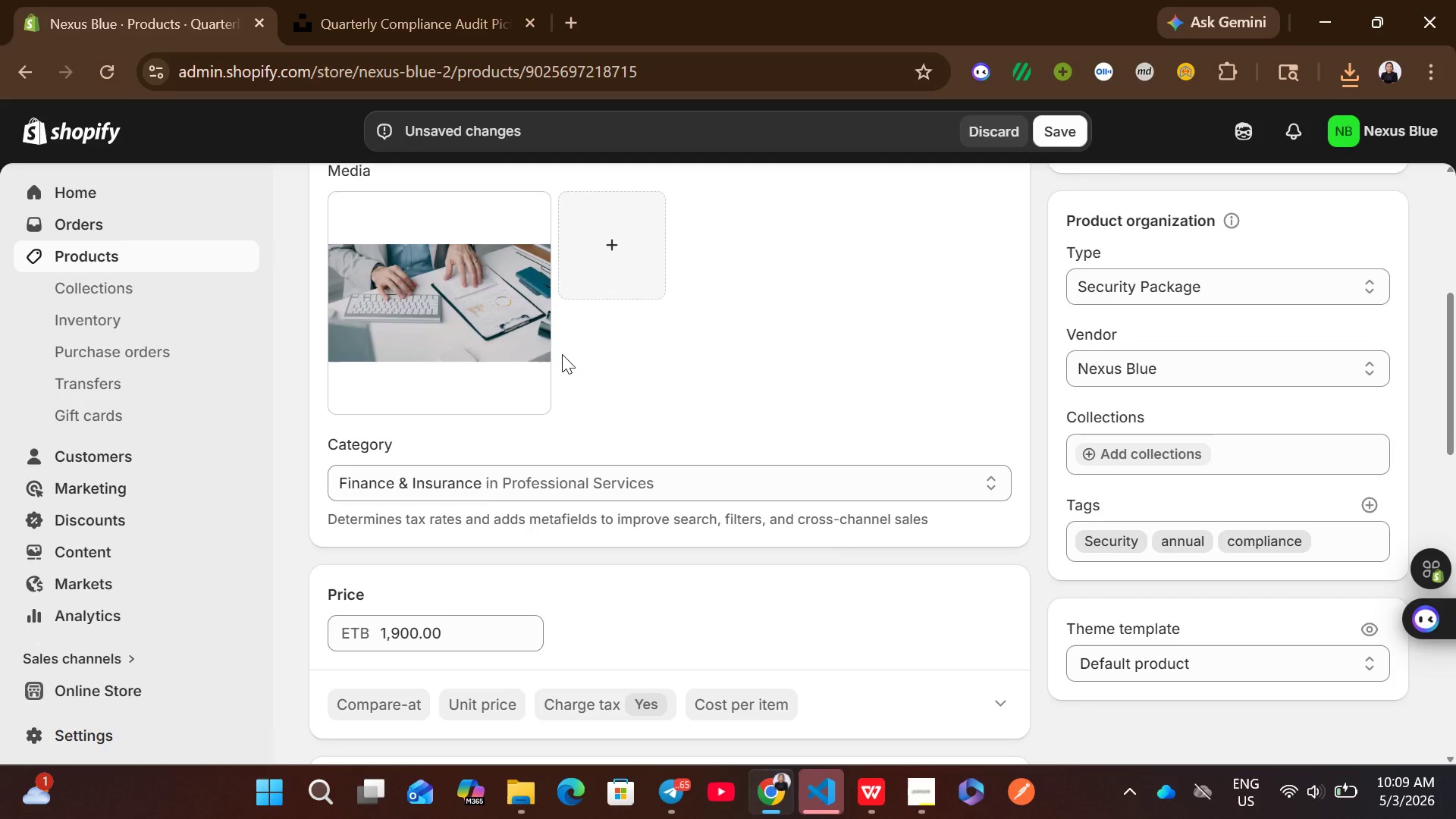 
left_click([485, 342])
 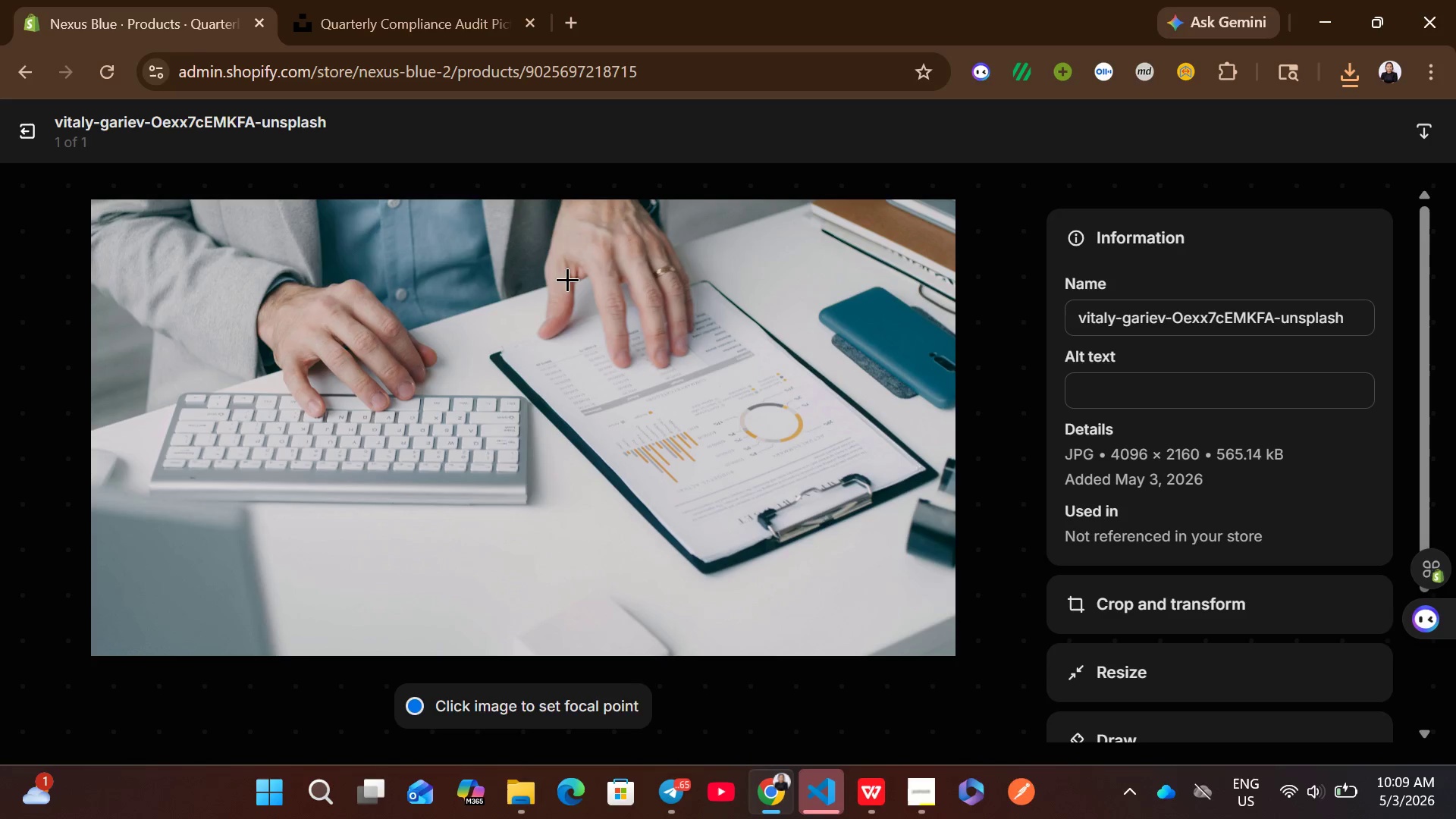 
left_click([1119, 402])
 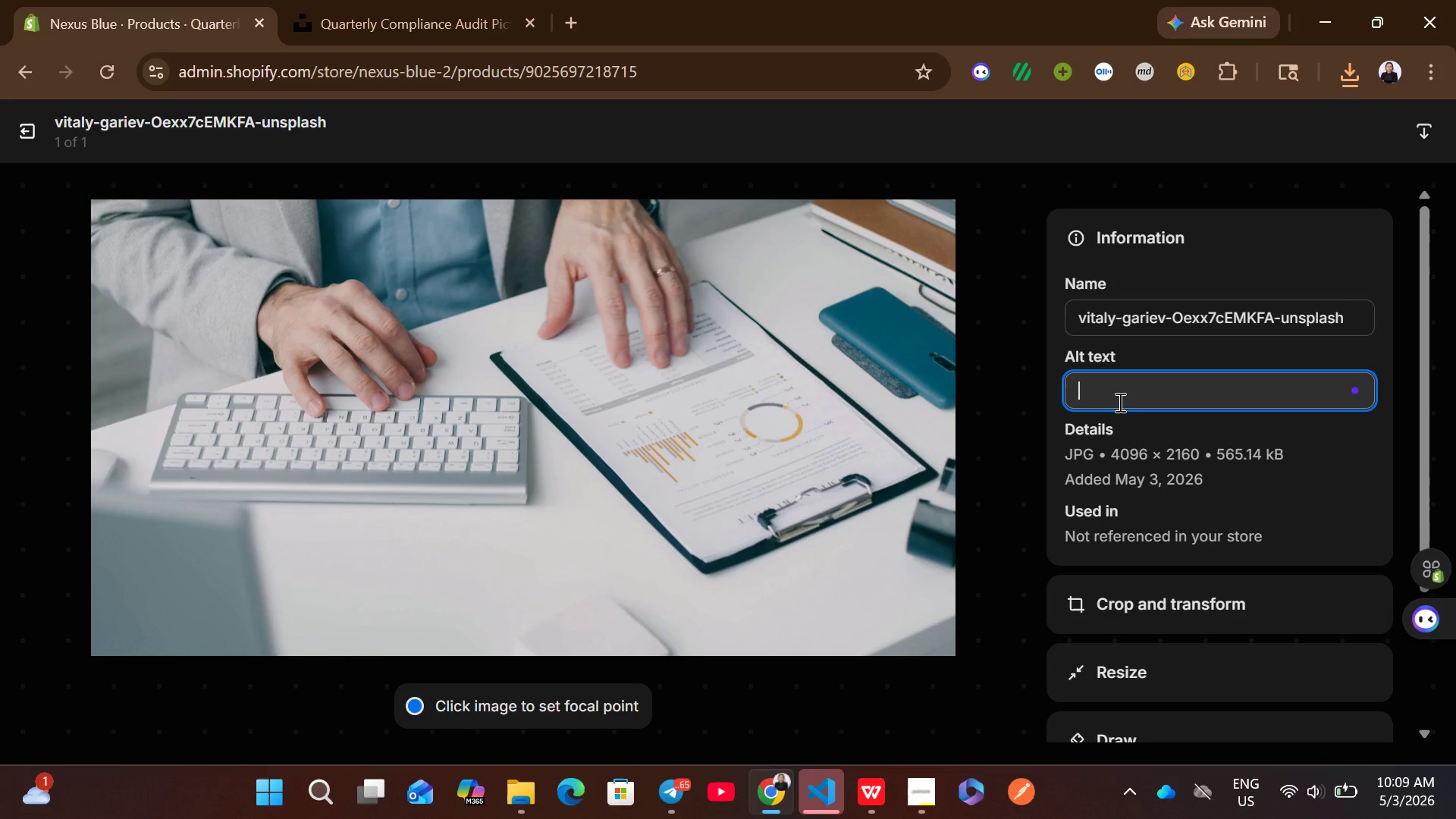 
key(Control+V)
 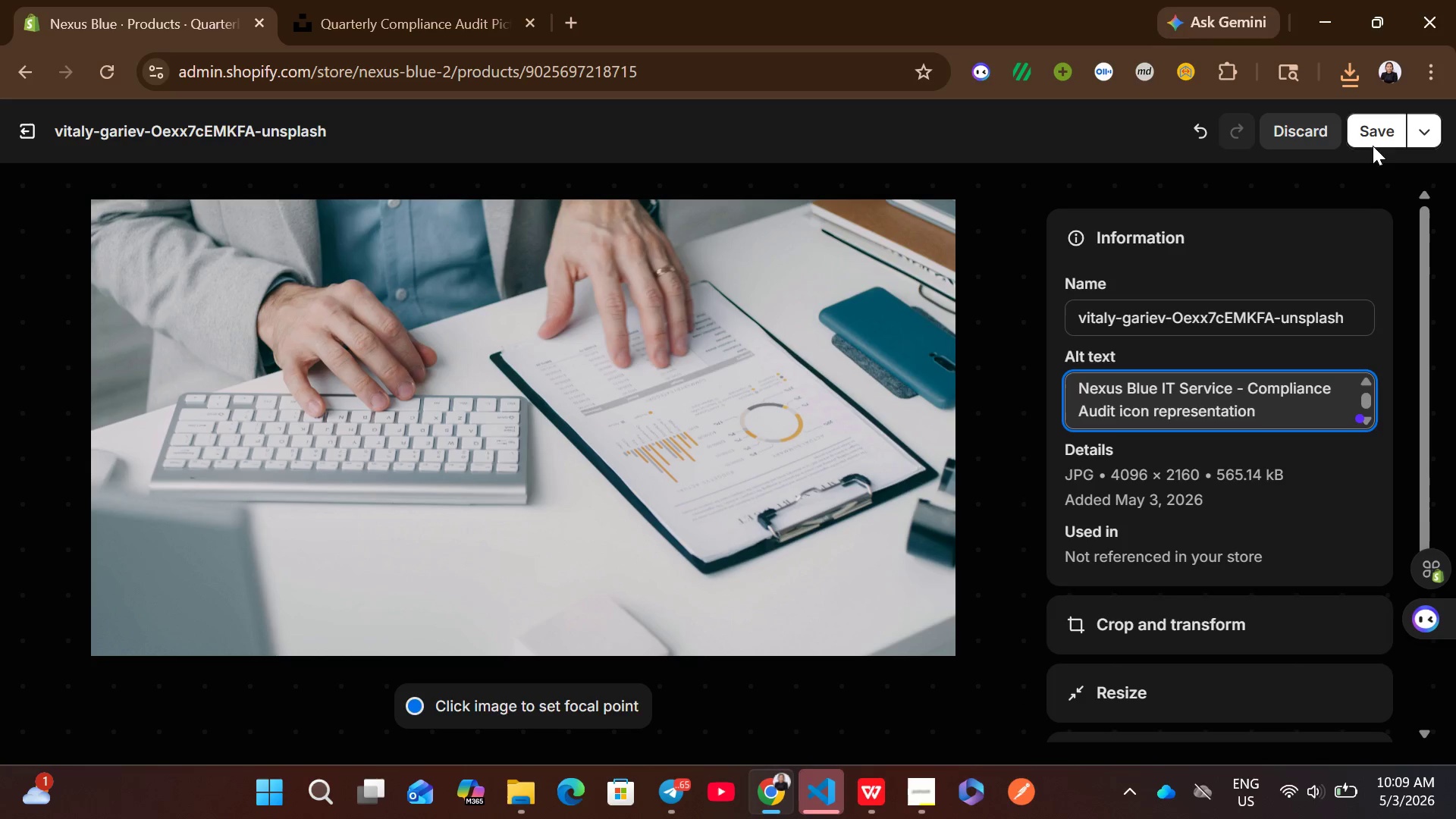 
left_click([1369, 140])
 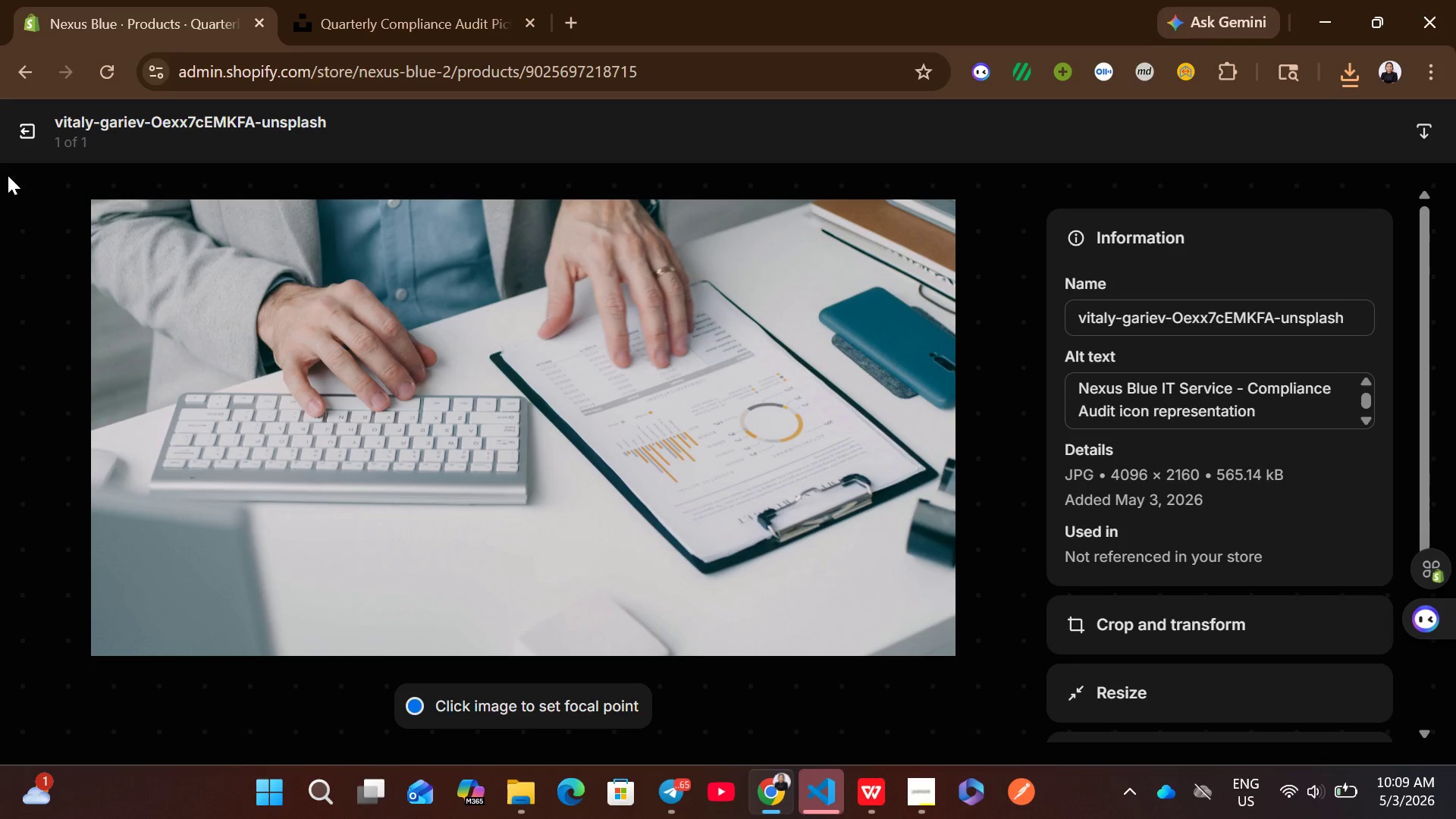 
left_click([17, 130])
 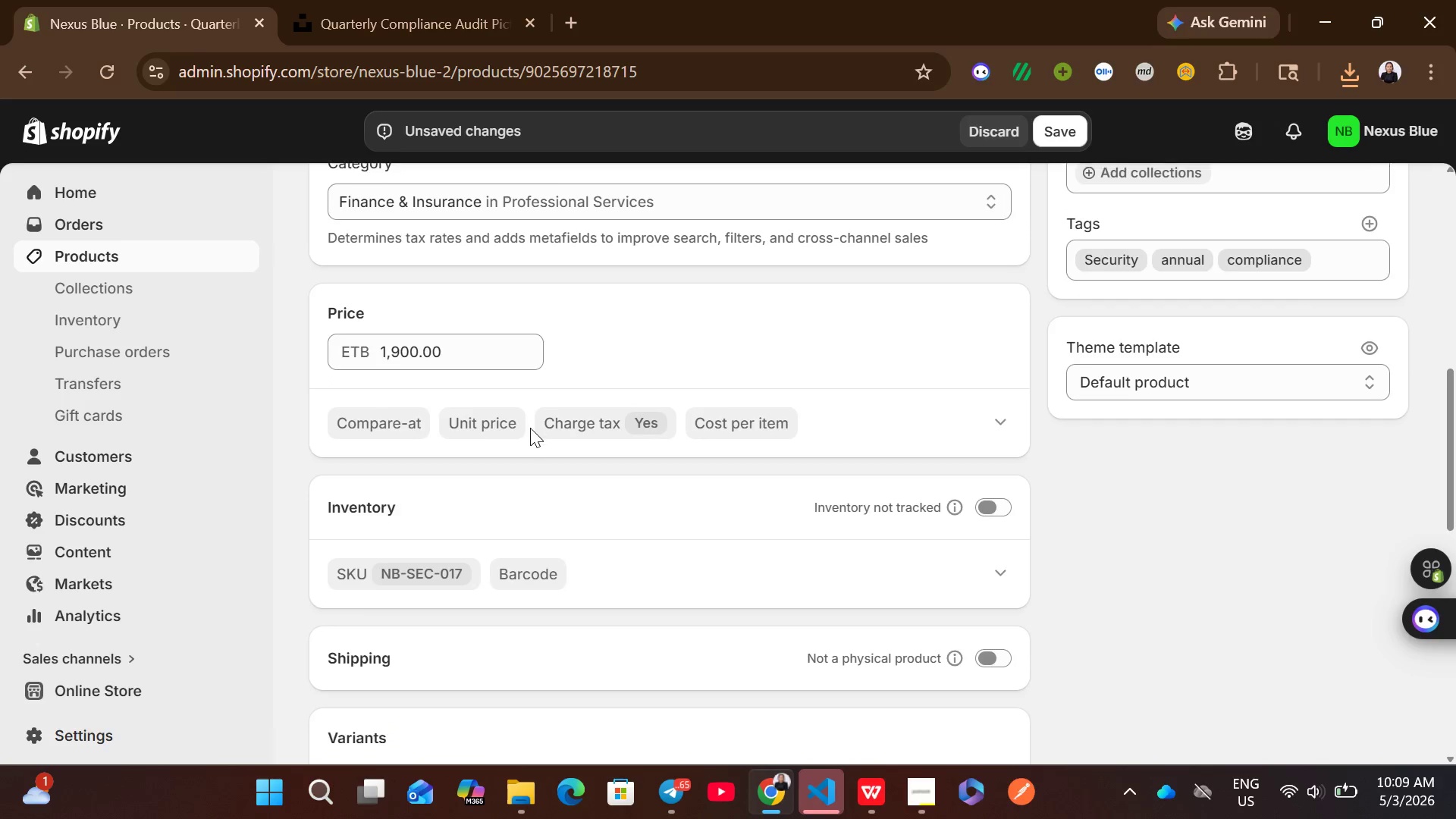 
mouse_move([746, 510])
 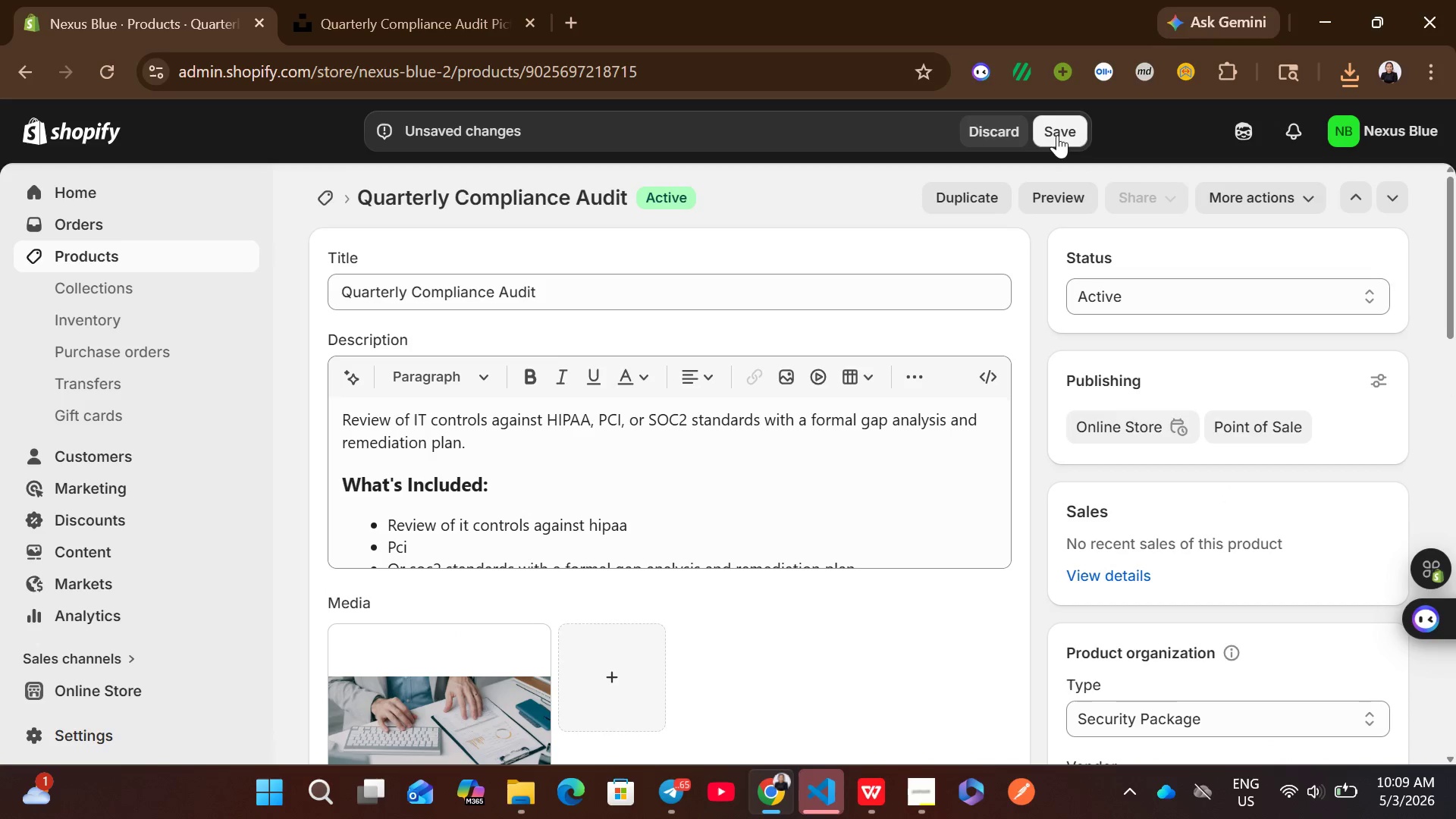 
left_click([1057, 133])
 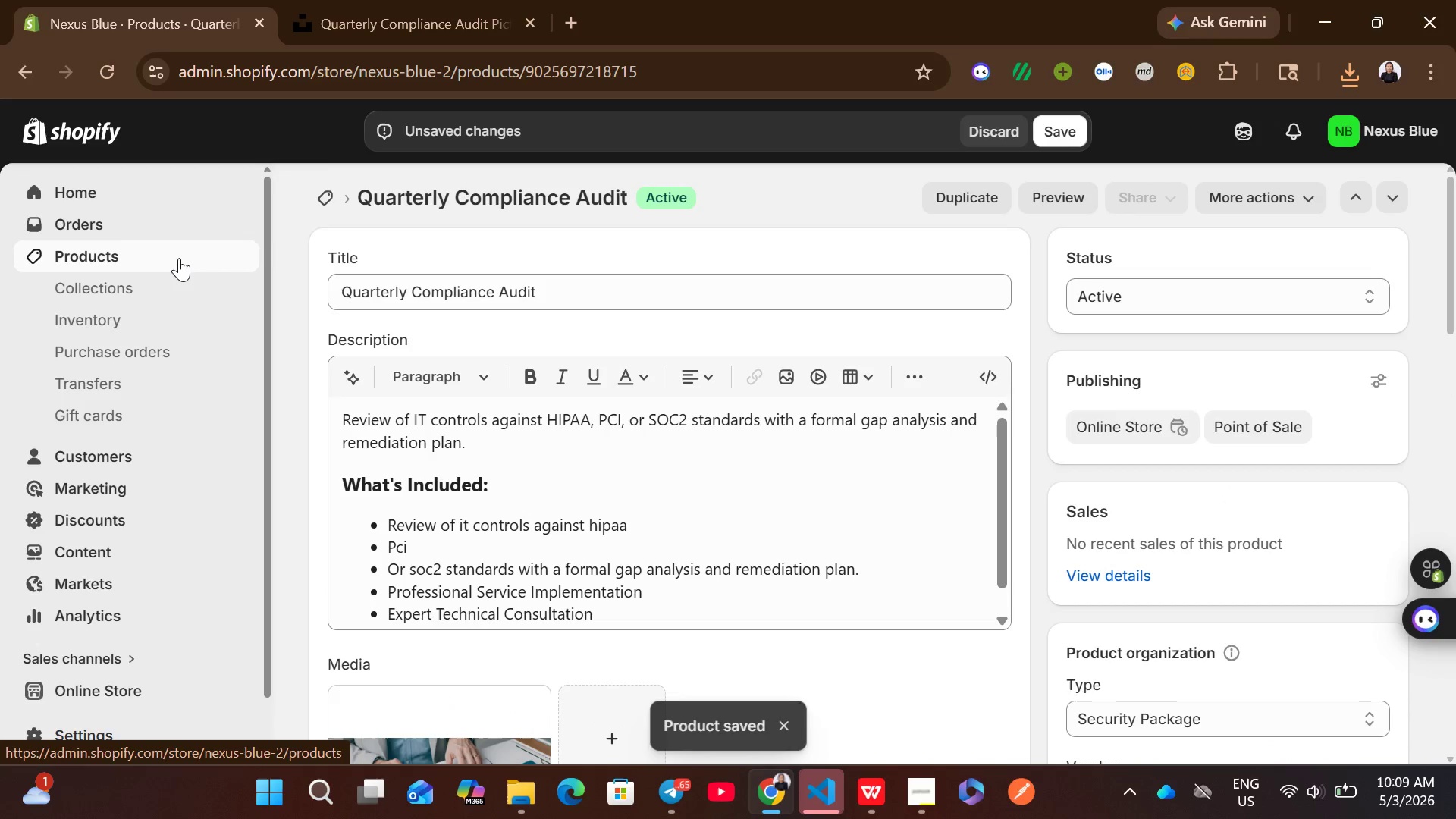 
wait(5.25)
 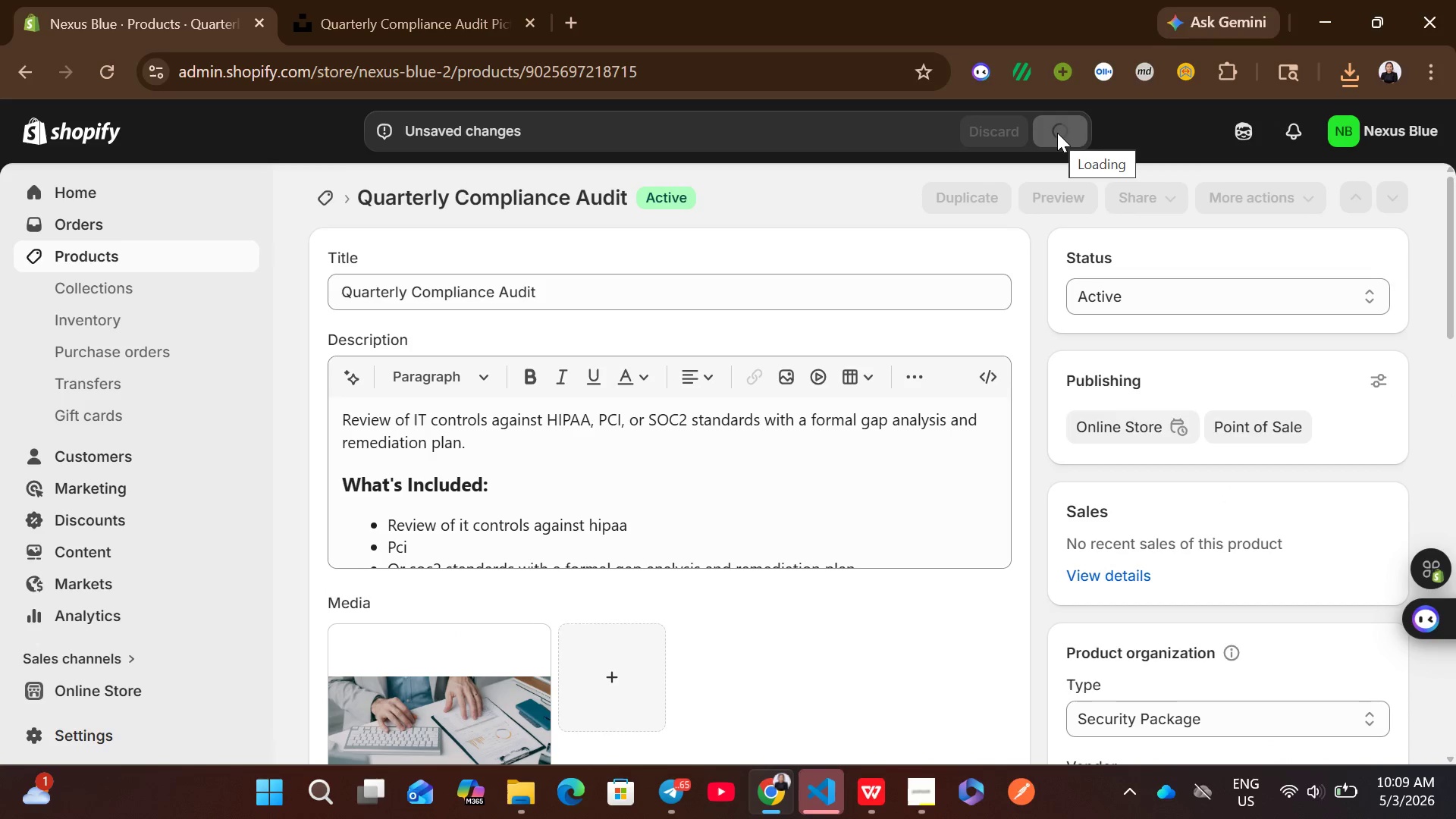 
left_click([179, 258])
 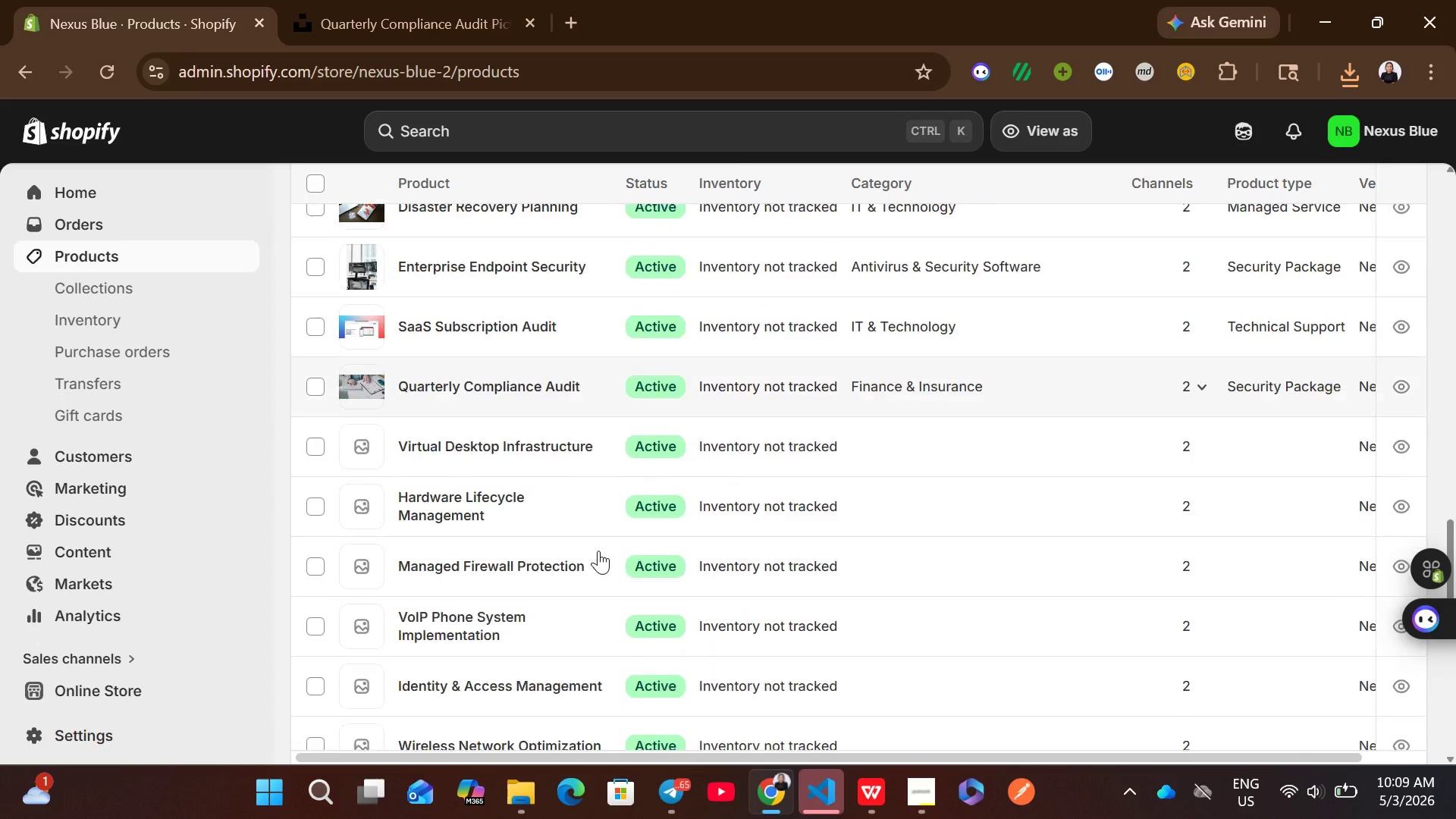 
wait(5.06)
 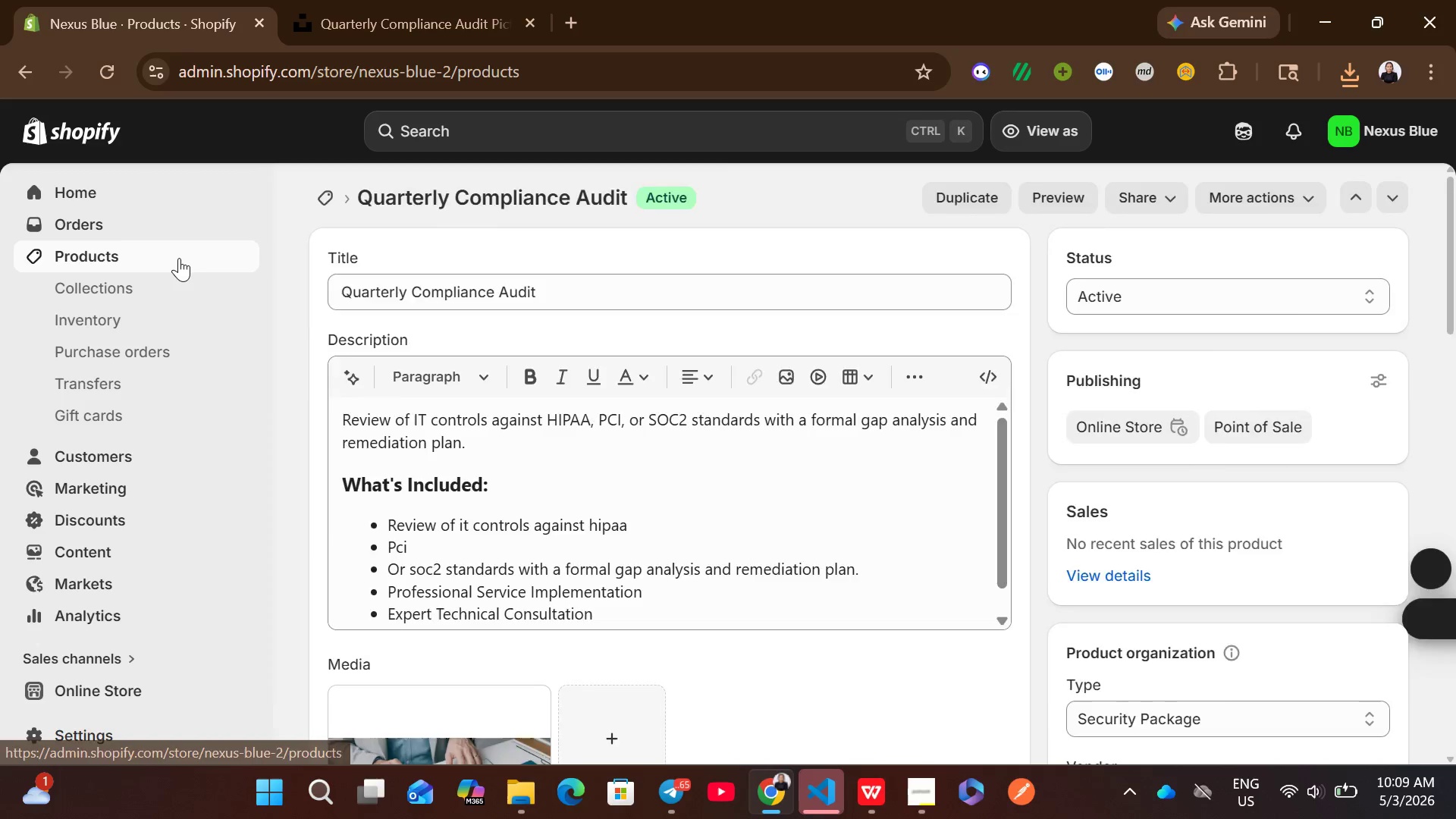 
left_click([820, 328])
 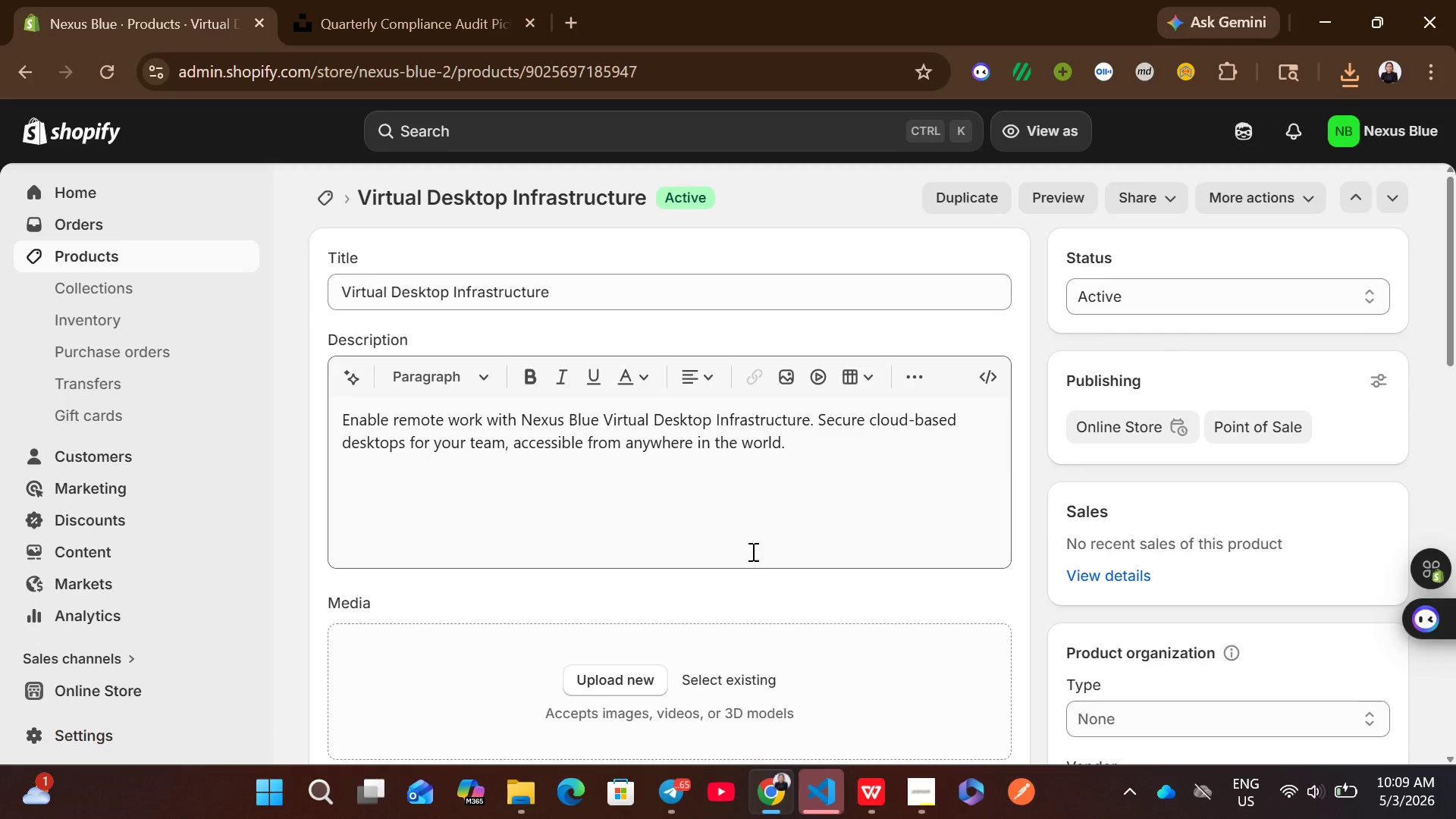 
left_click([874, 794])
 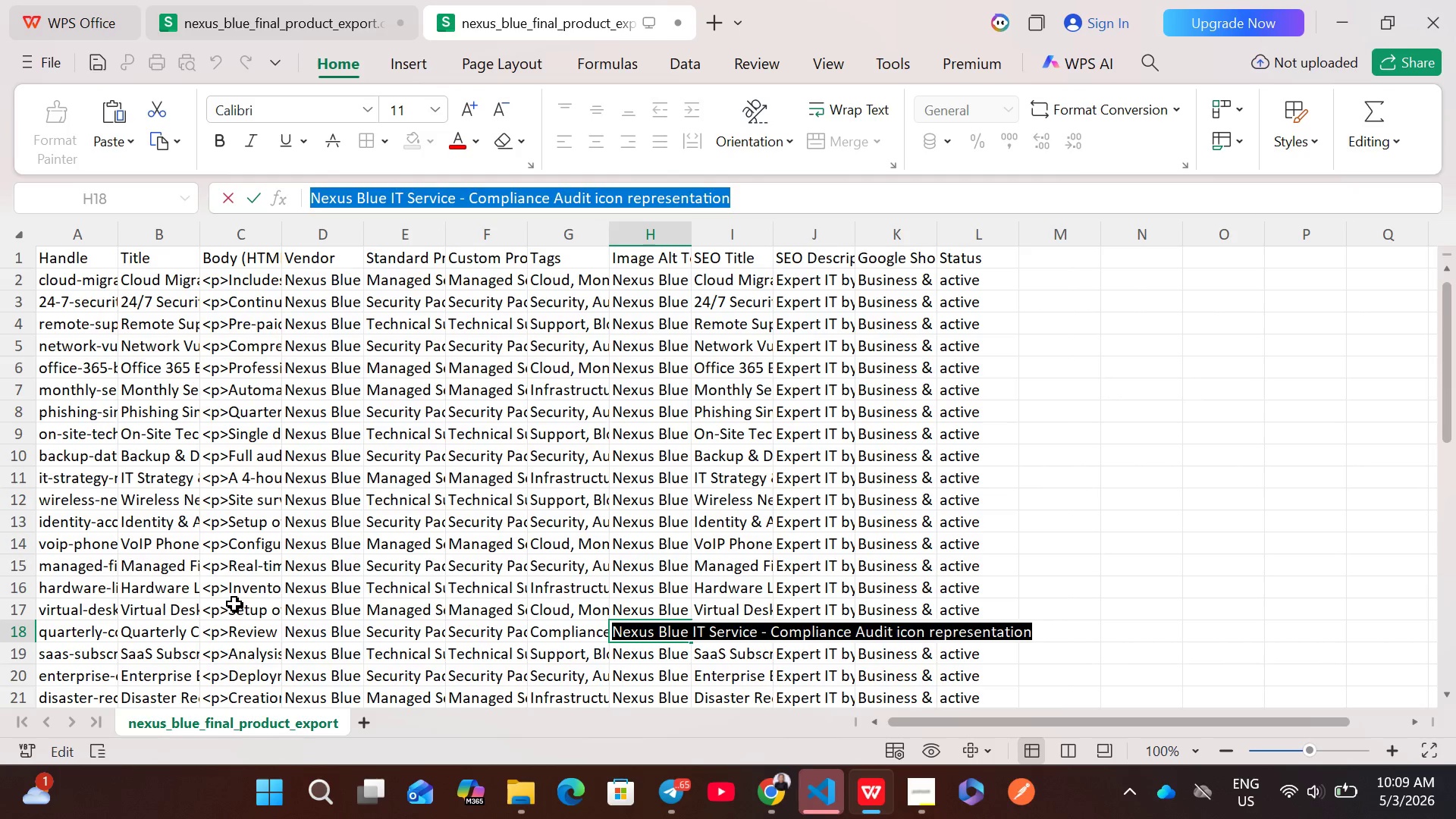 
double_click([242, 604])
 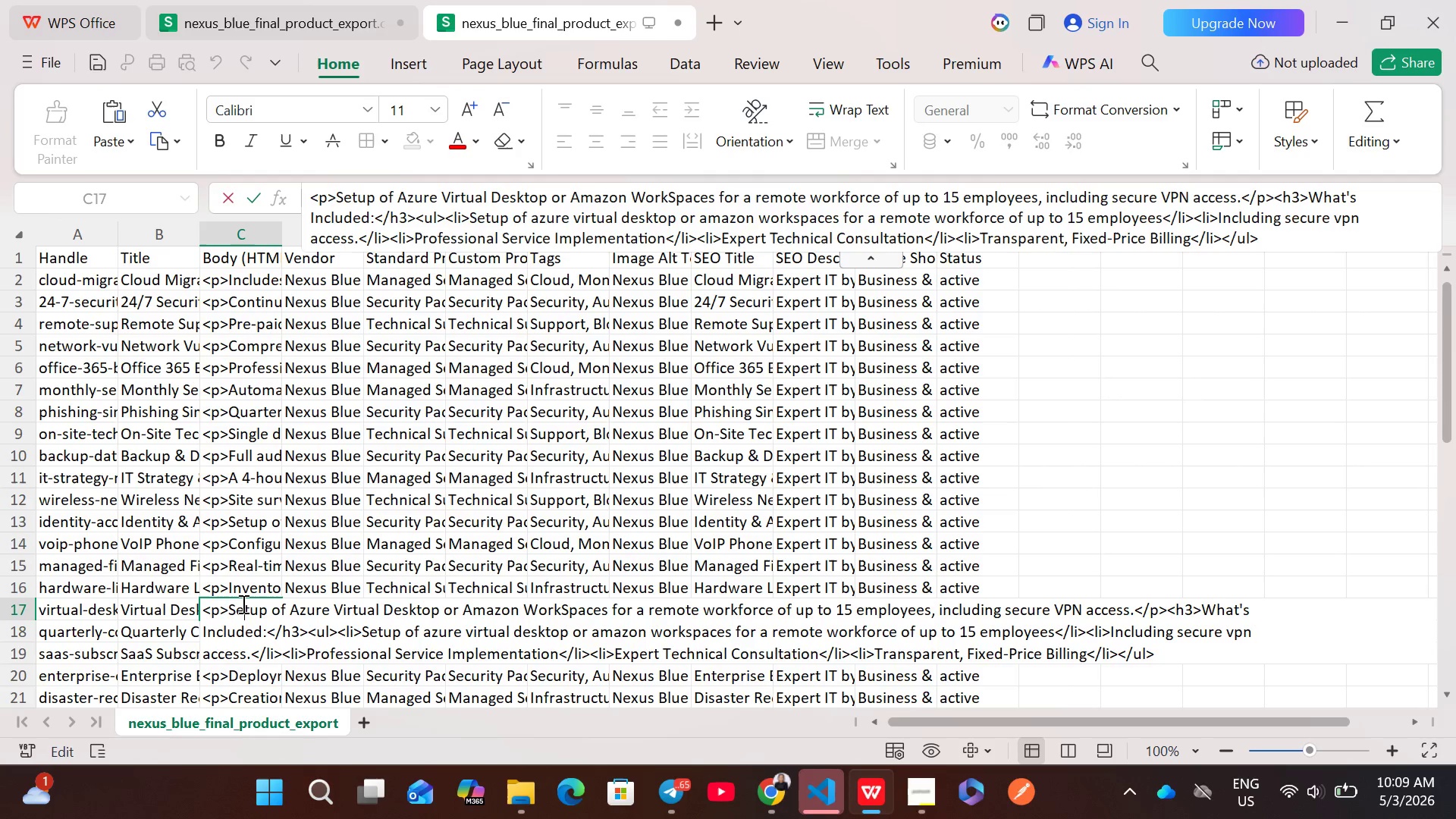 
key(Control+A)
 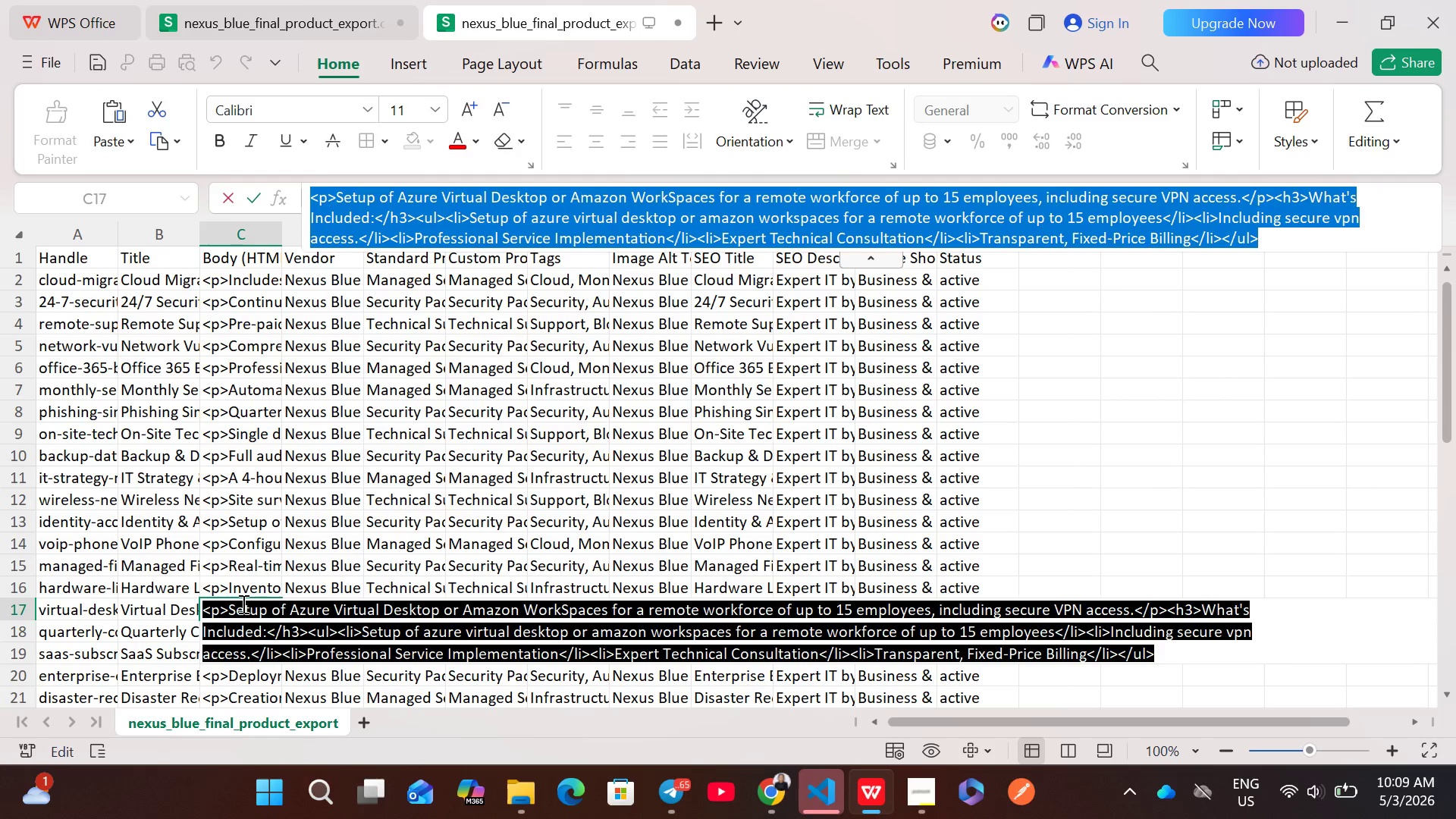 
key(Control+C)
 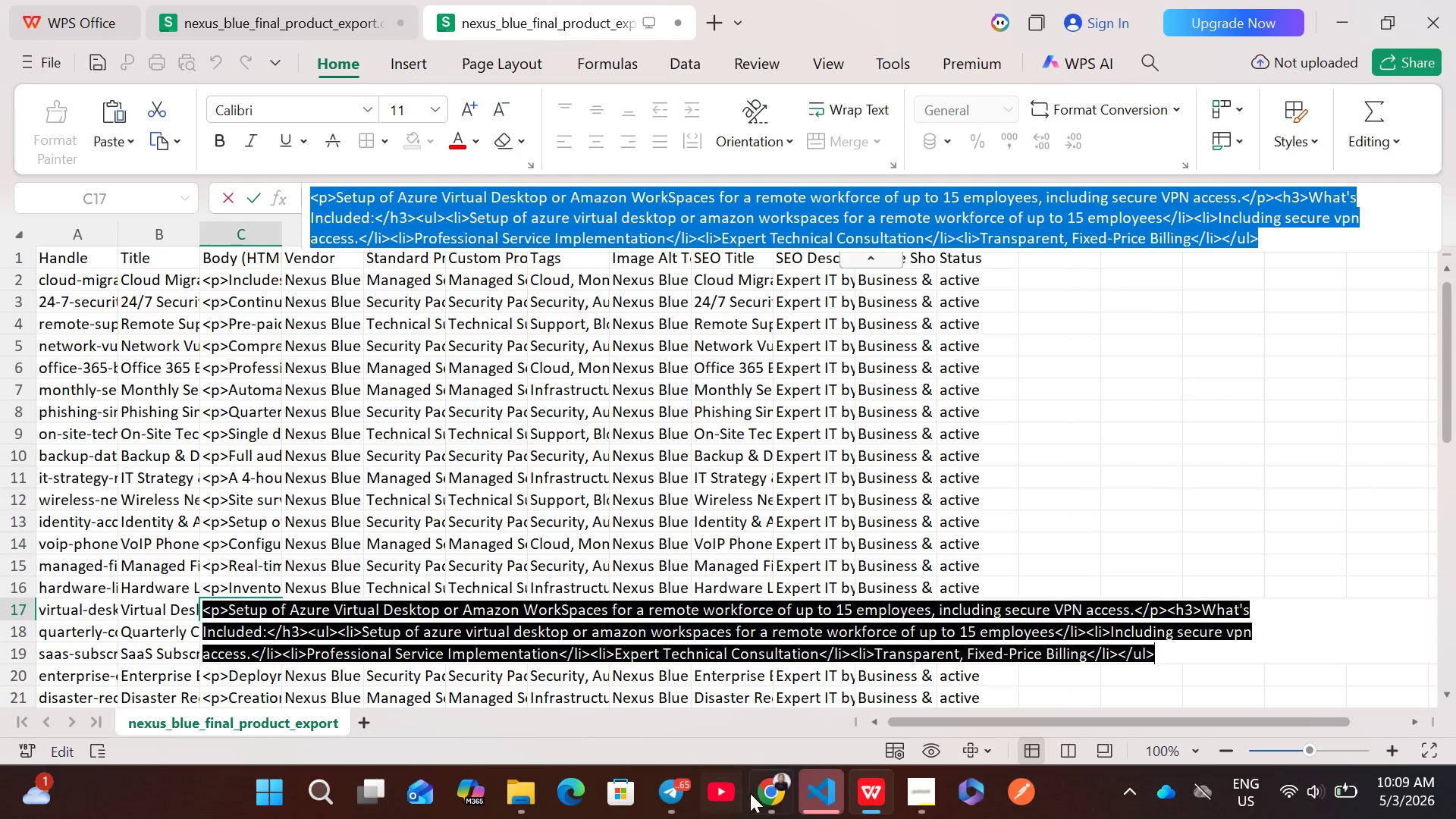 
left_click([774, 791])
 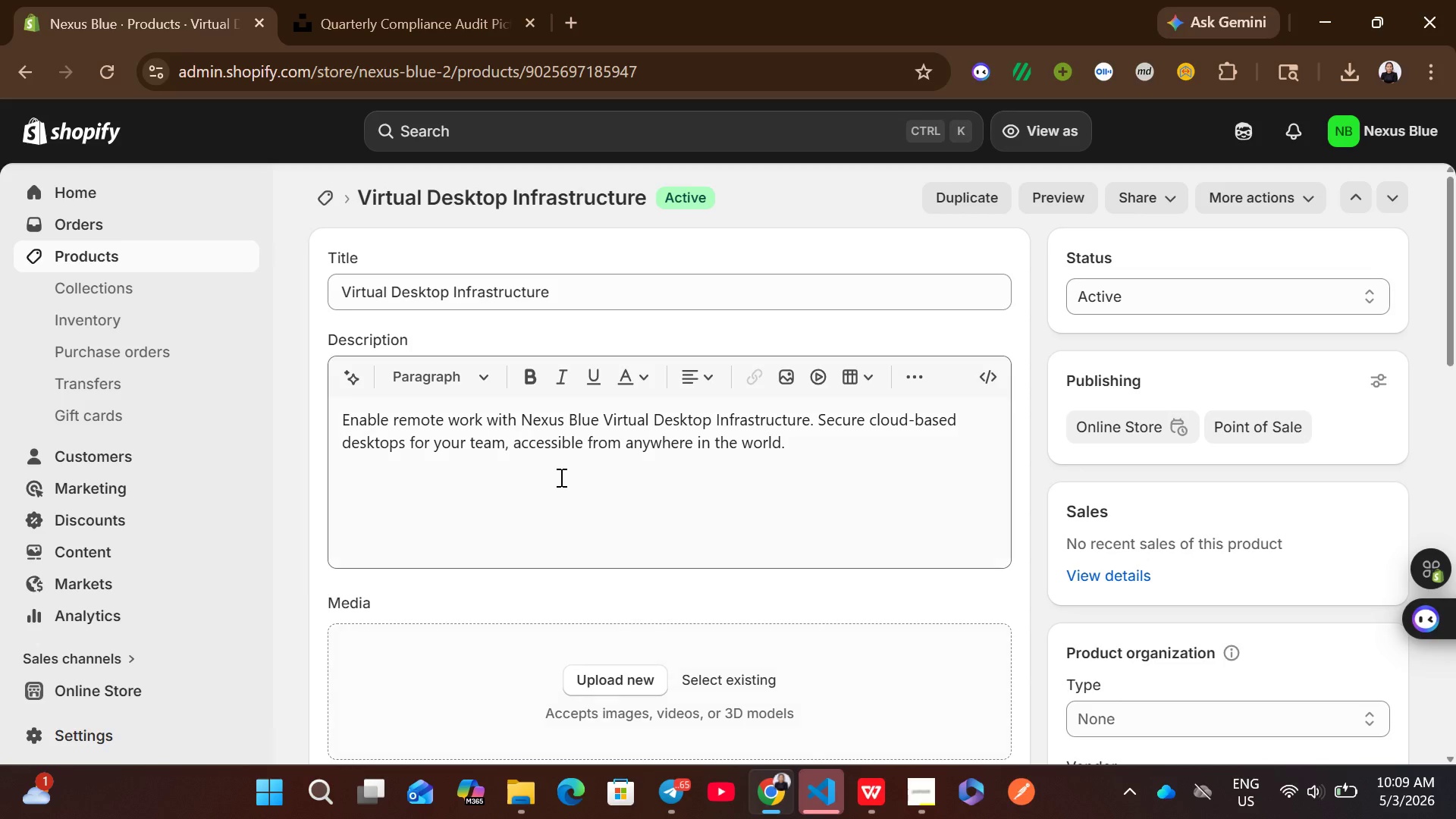 
left_click([560, 477])
 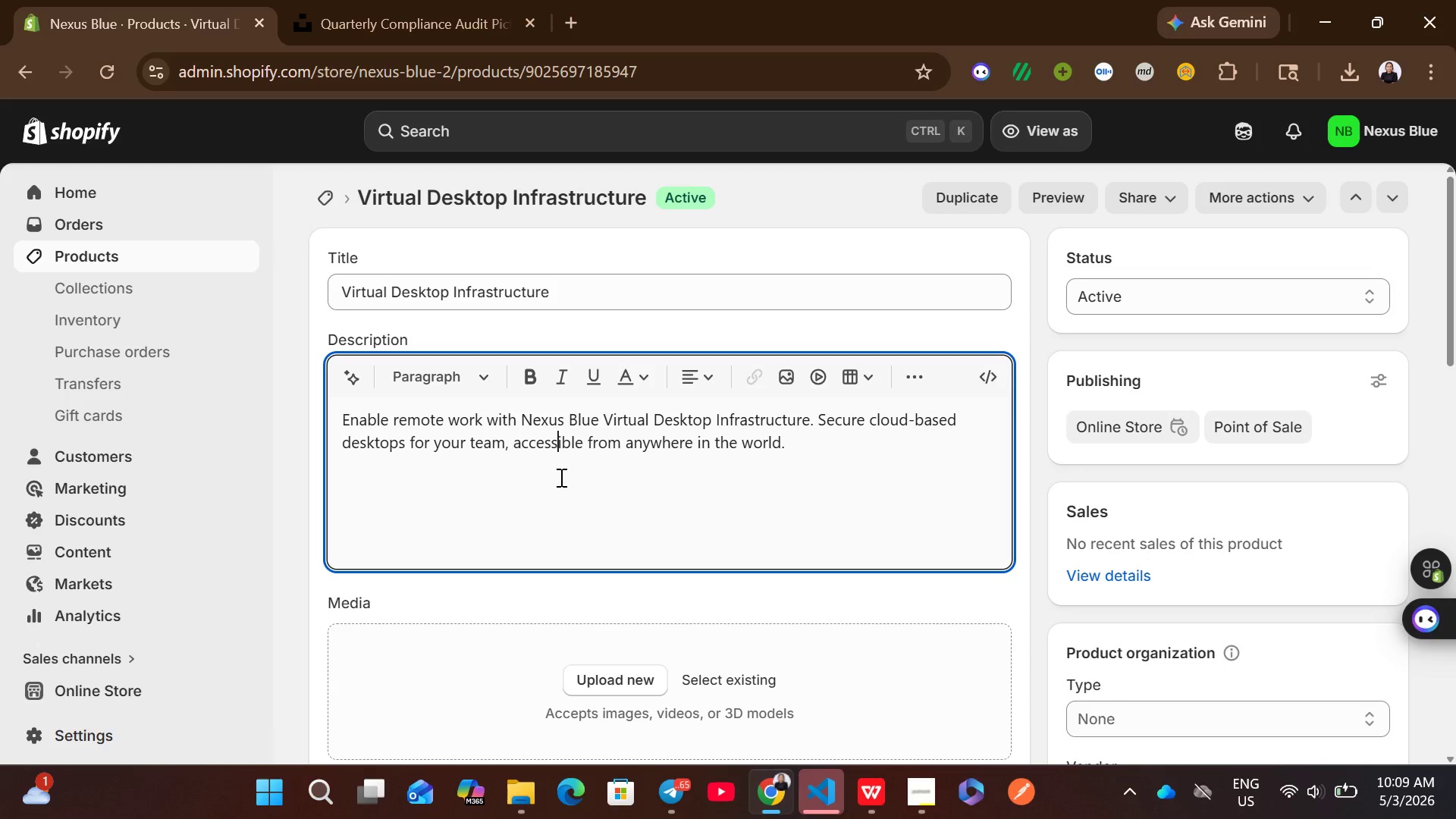 
key(Control+A)
 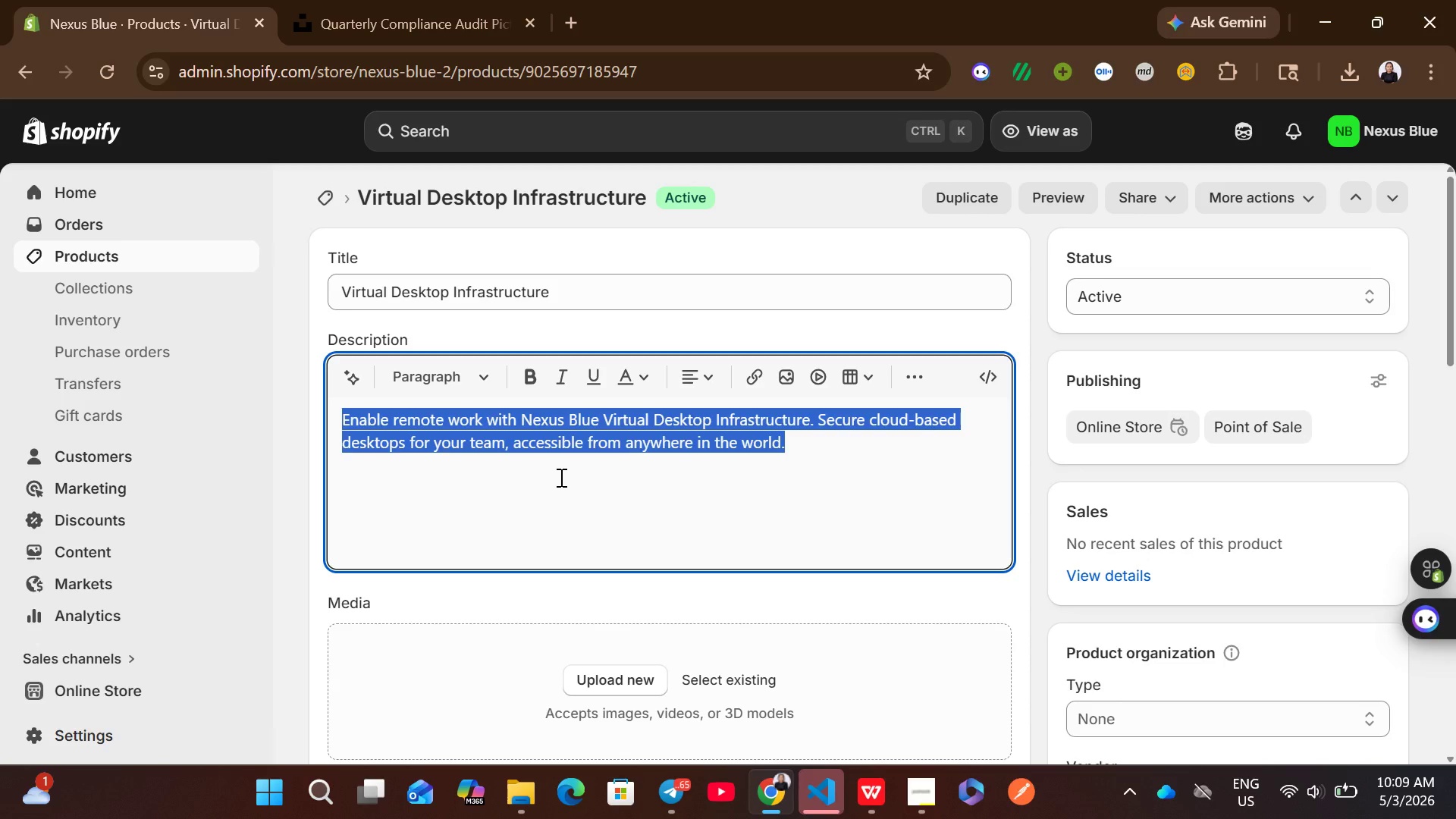 
key(Backspace)
 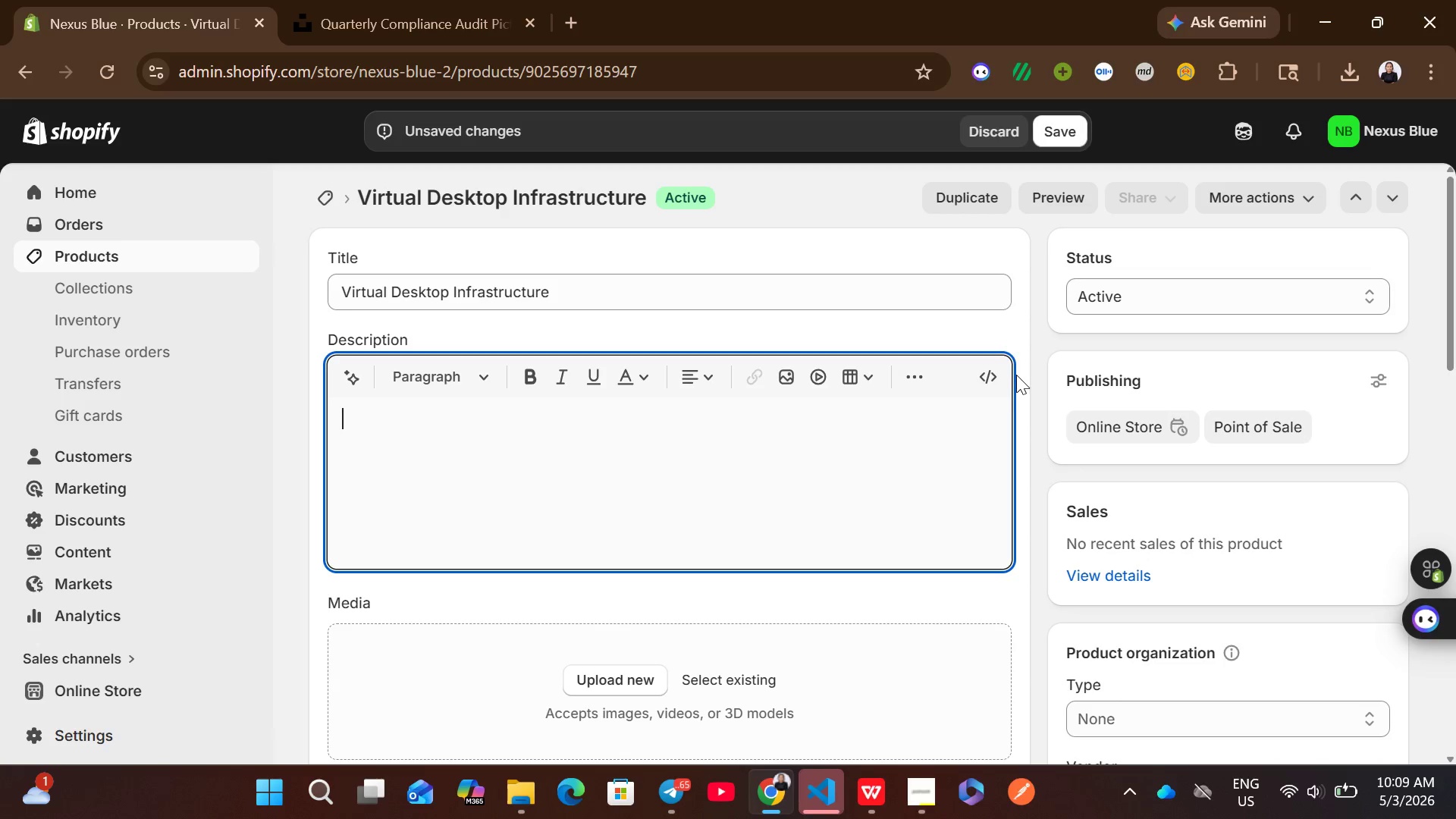 
left_click([1005, 375])
 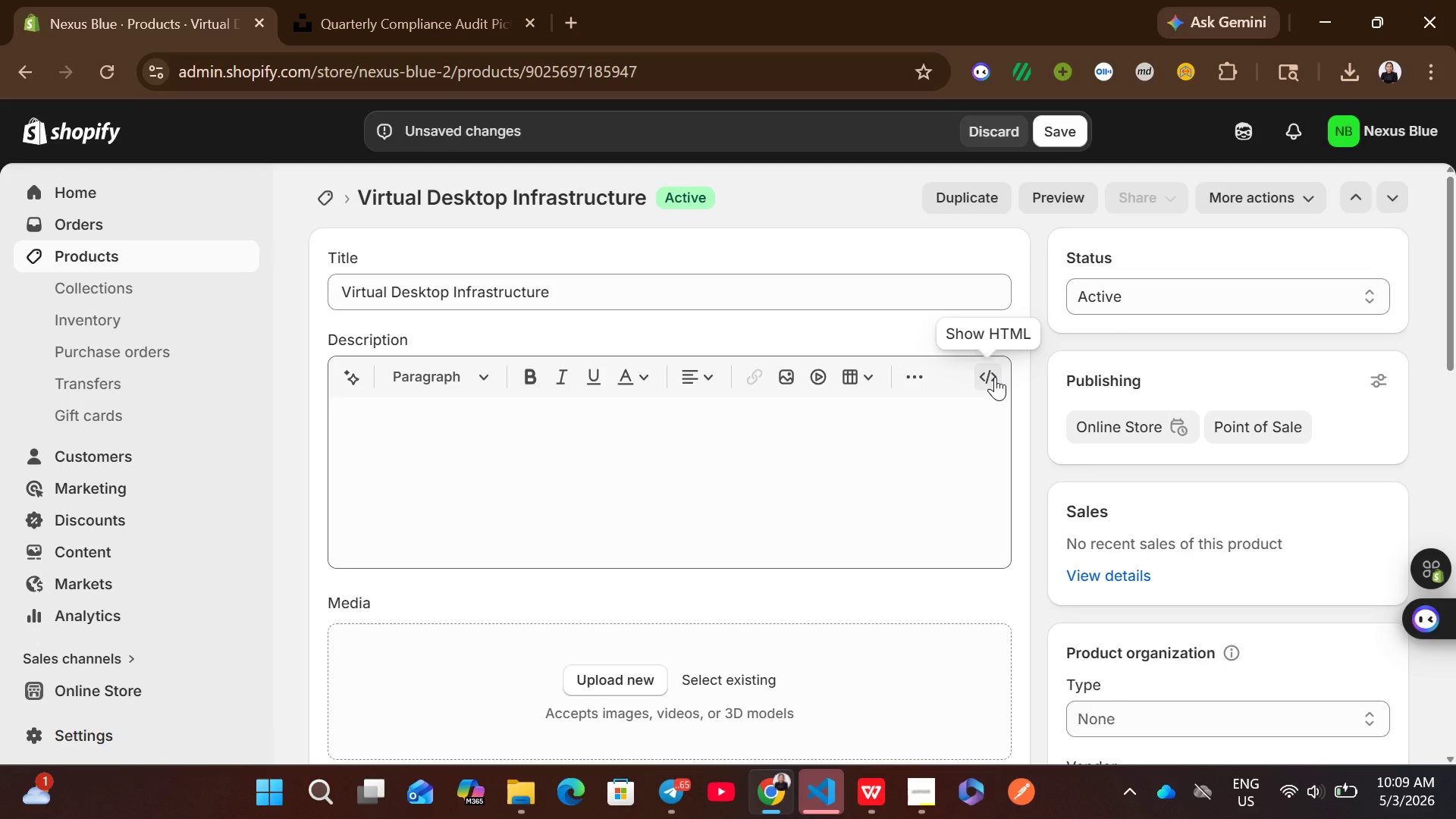 
left_click([995, 377])
 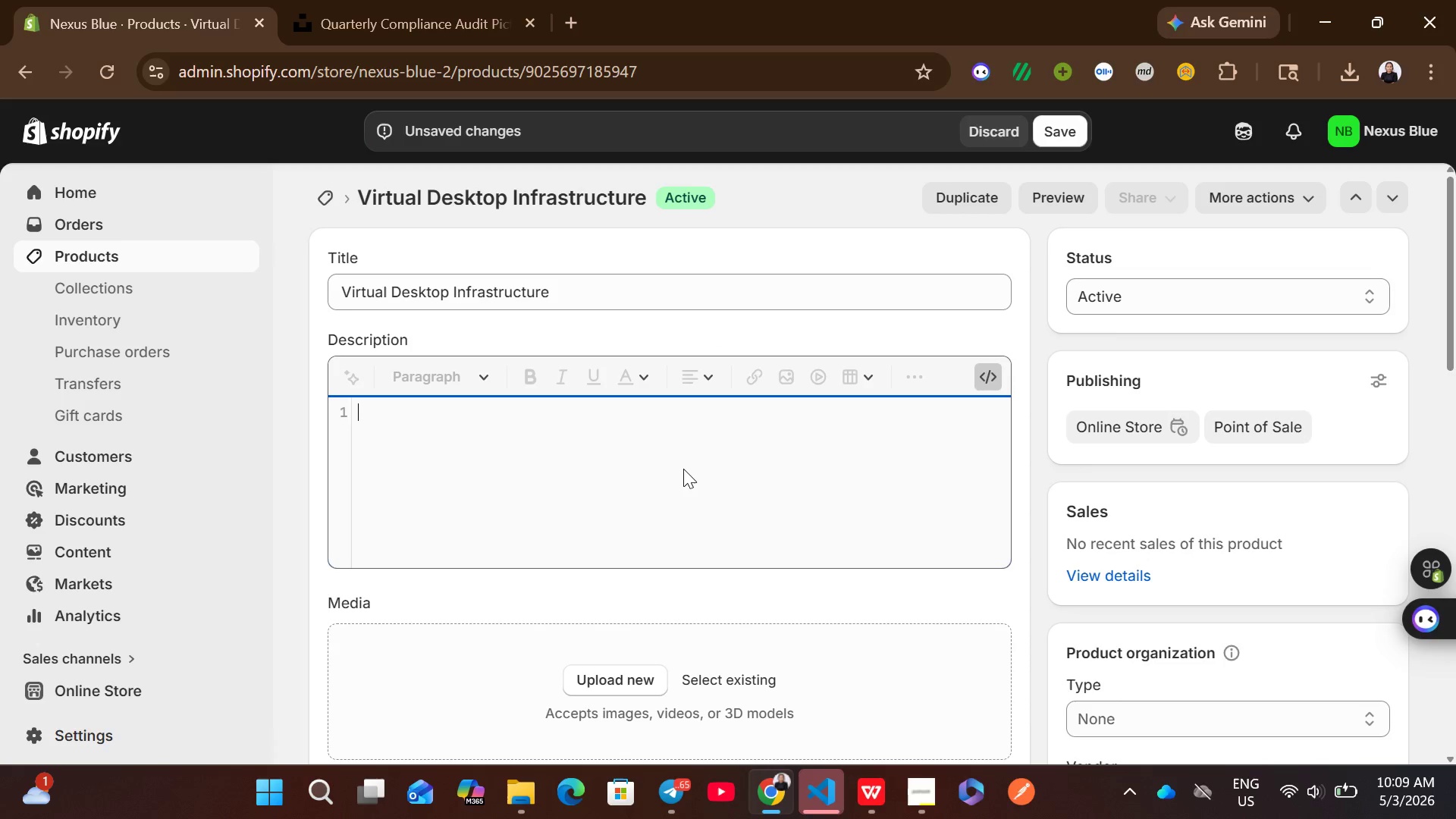 
left_click([683, 469])
 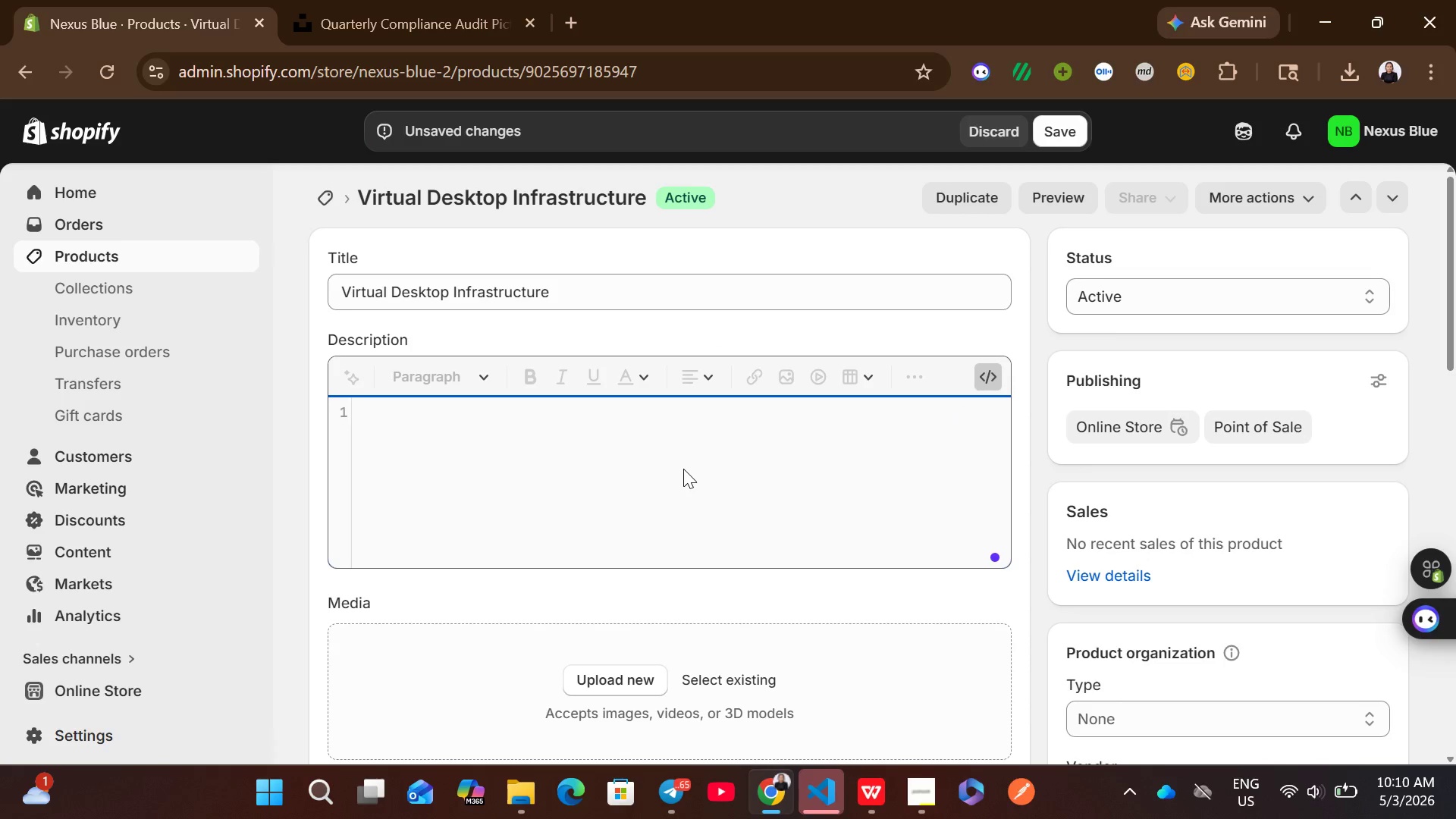 
key(Control+ControlLeft)
 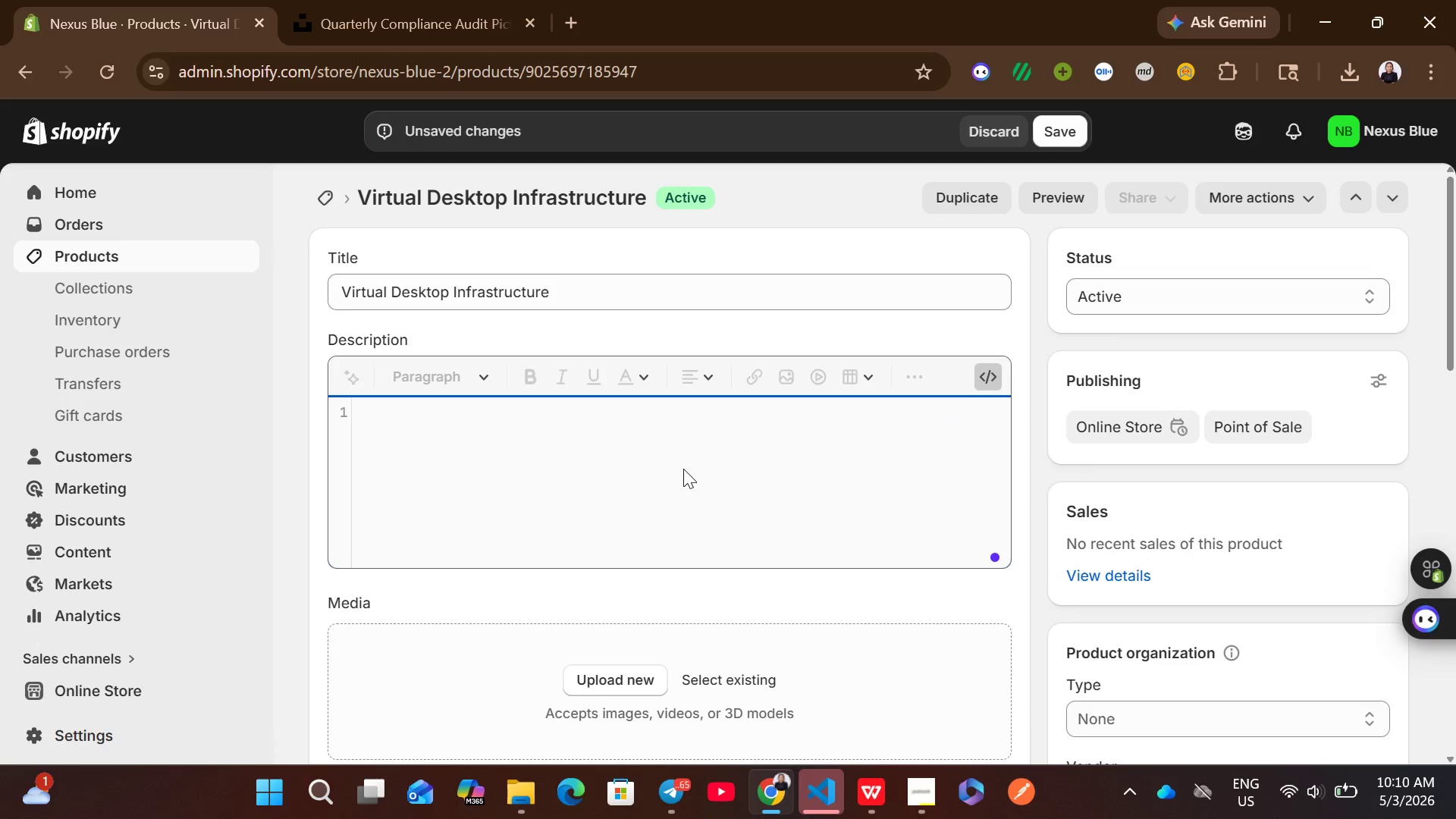 
key(Control+V)
 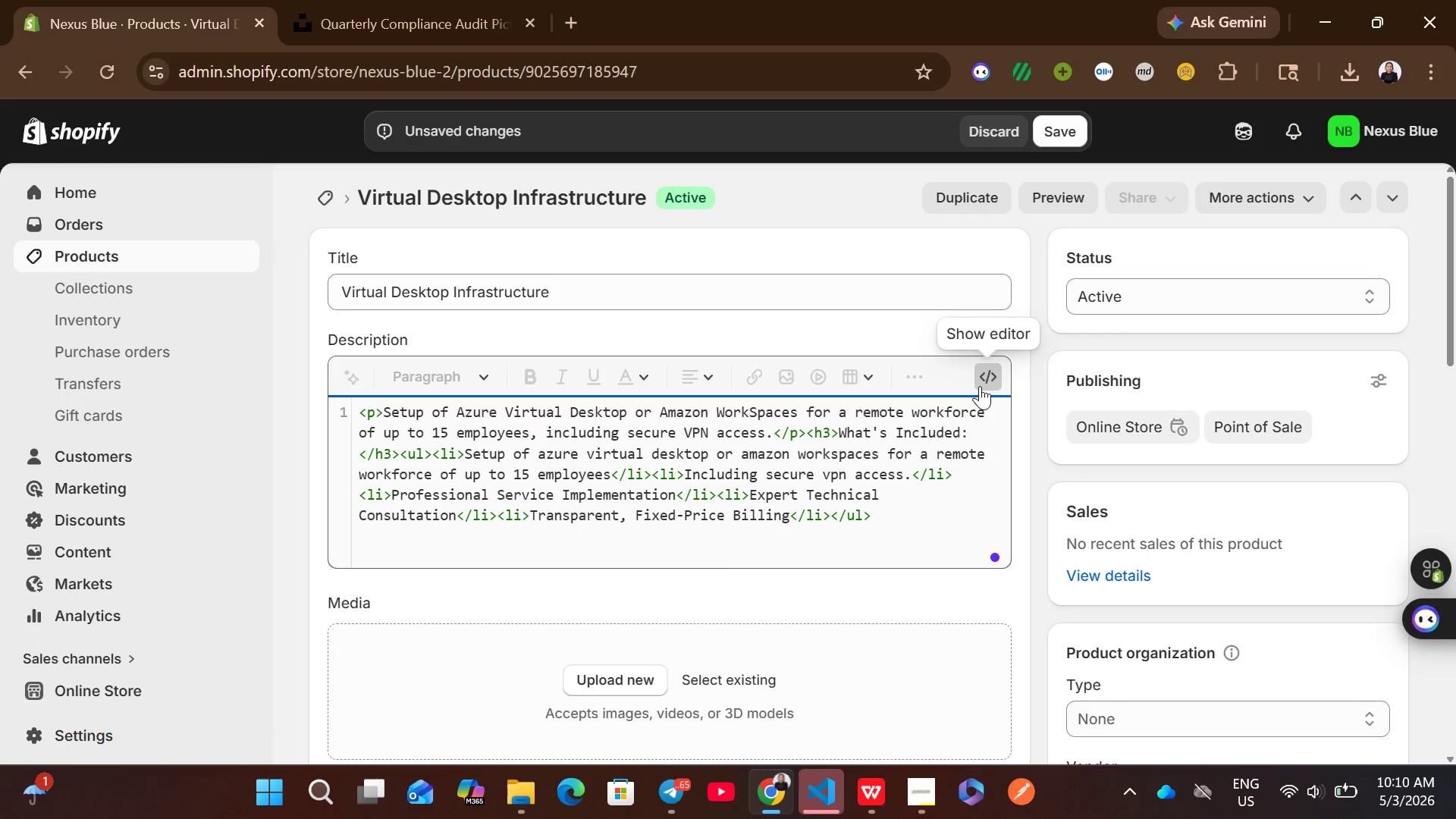 
left_click([981, 386])
 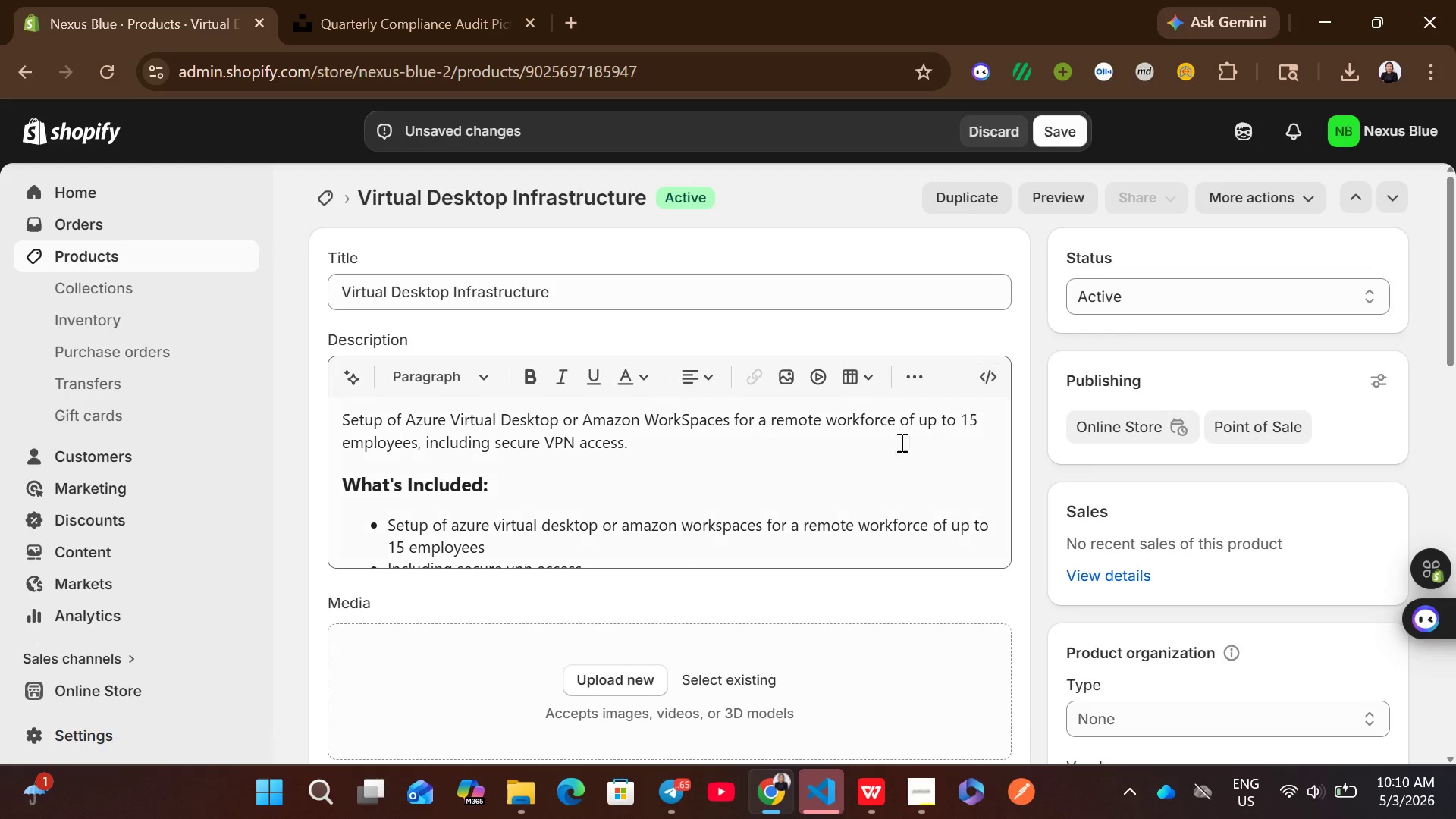 
mouse_move([798, 519])
 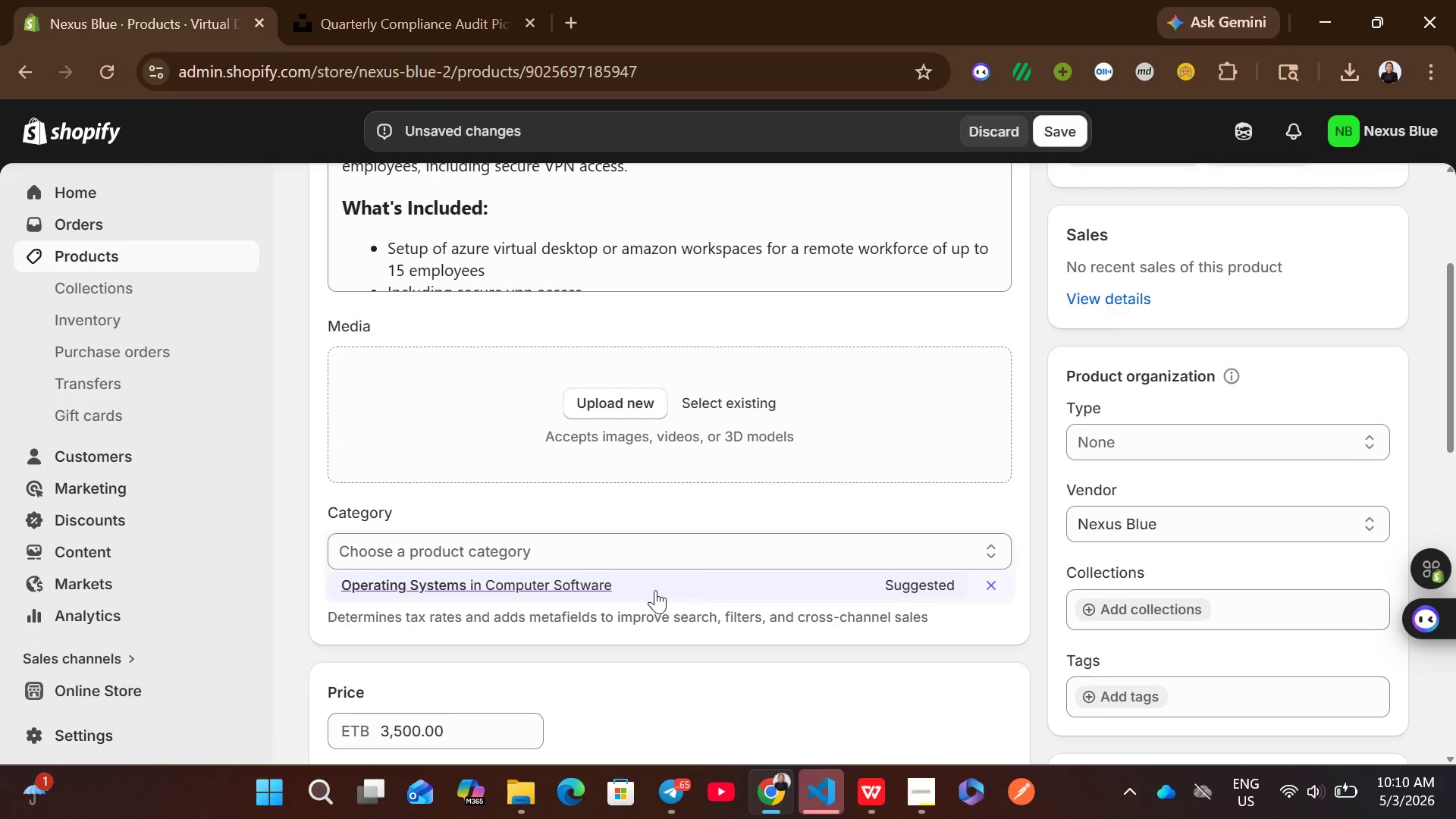 
left_click([655, 590])
 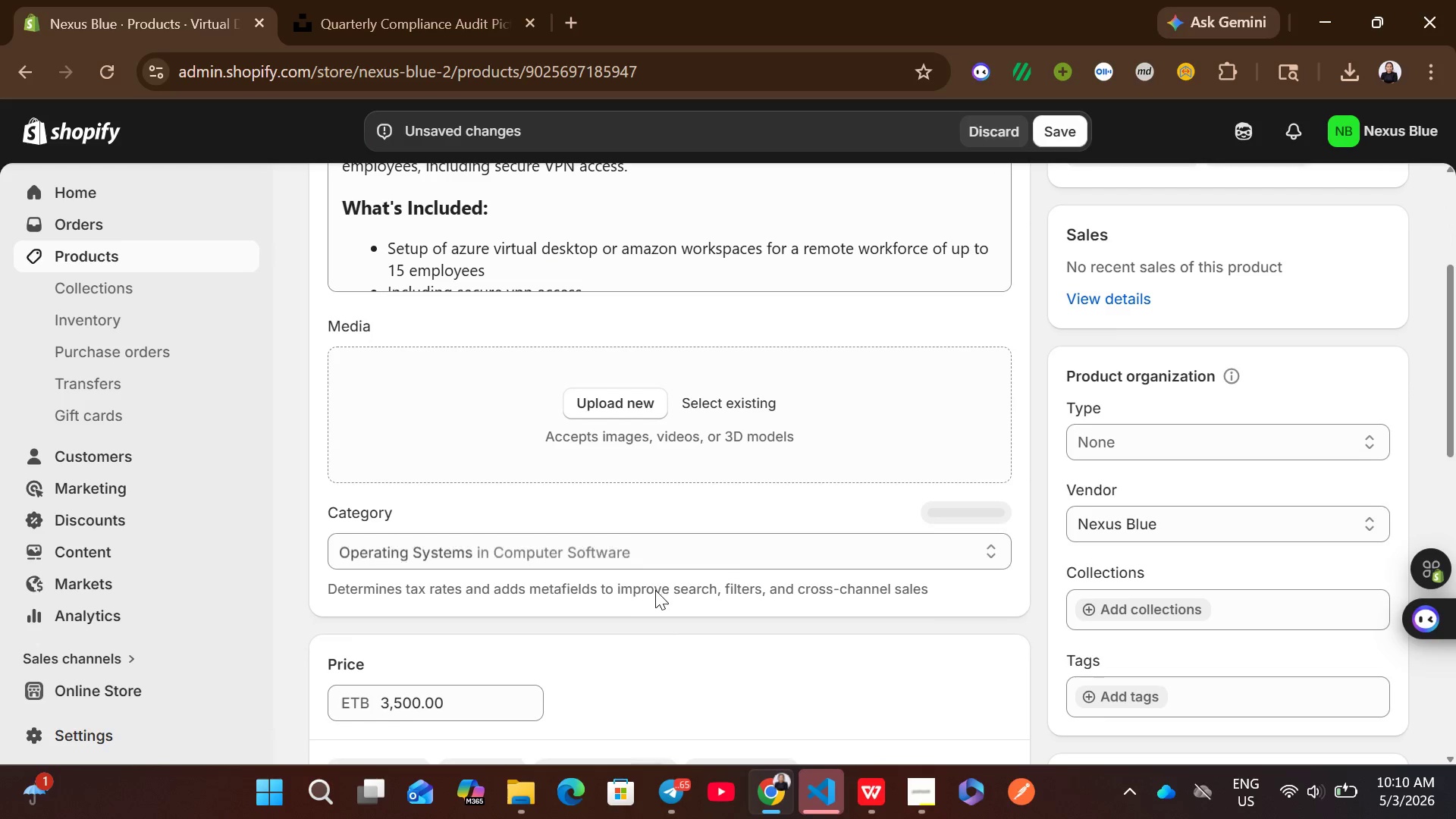 
mouse_move([772, 510])
 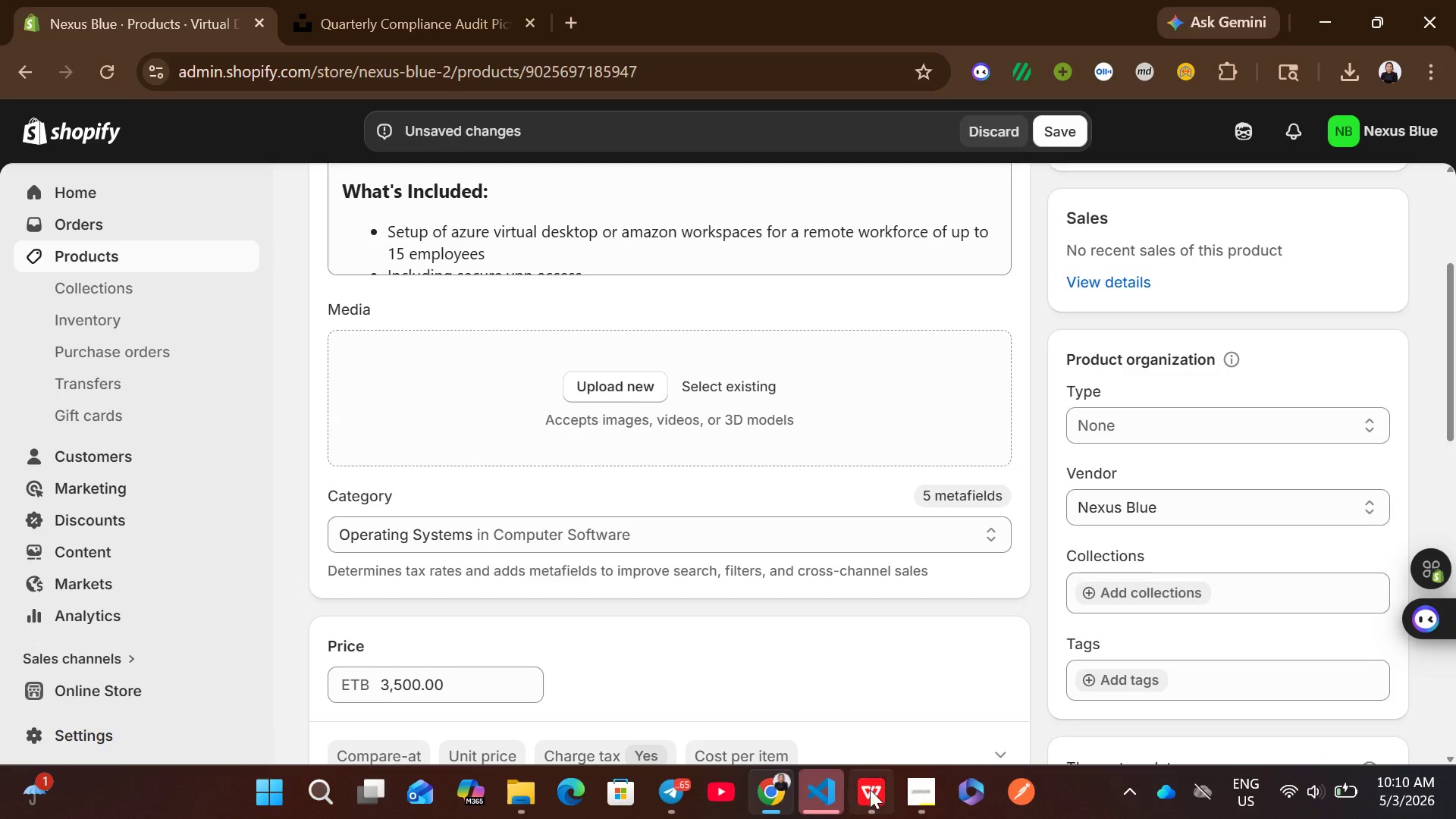 
left_click([870, 789])
 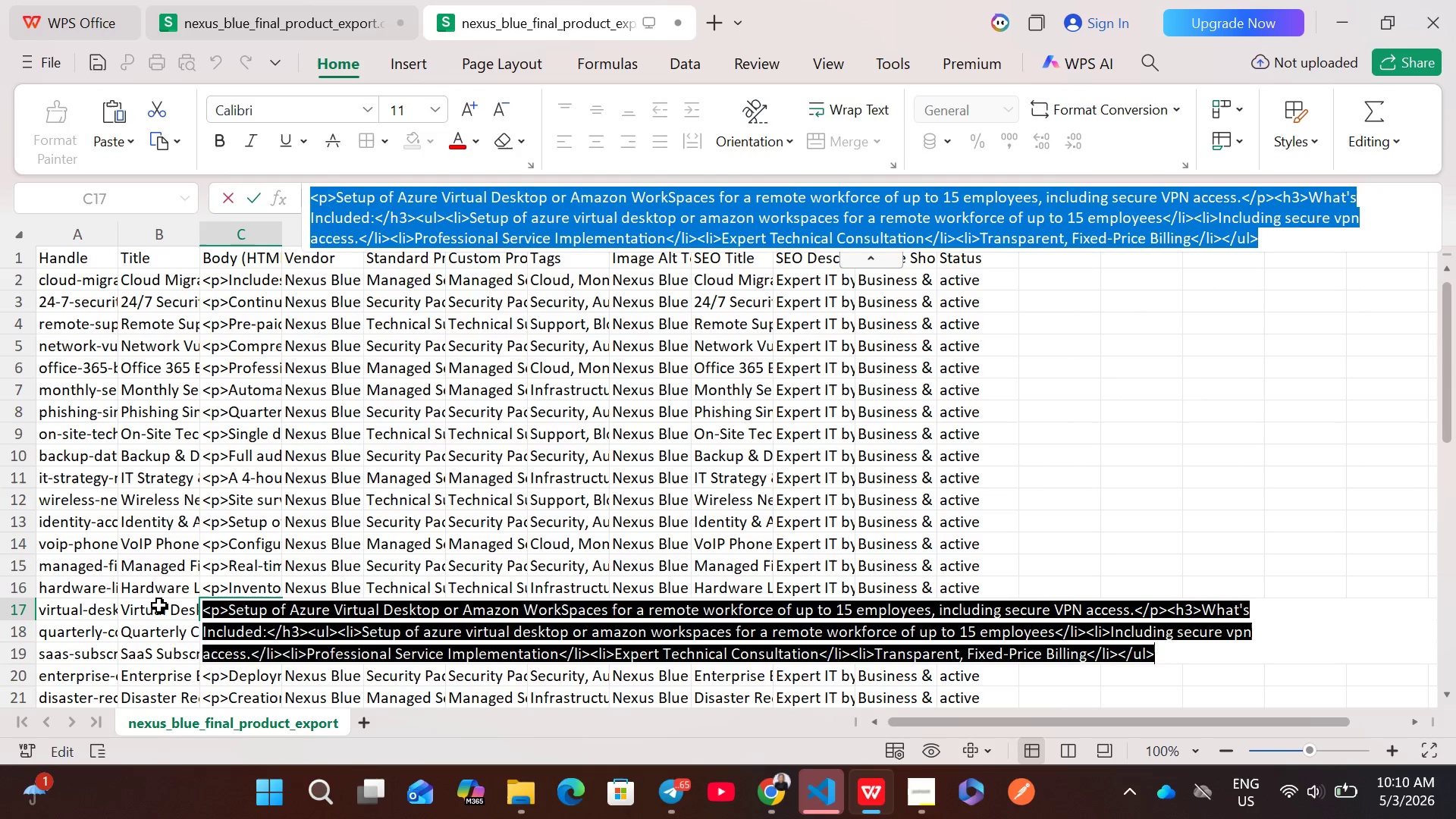 
left_click([165, 607])
 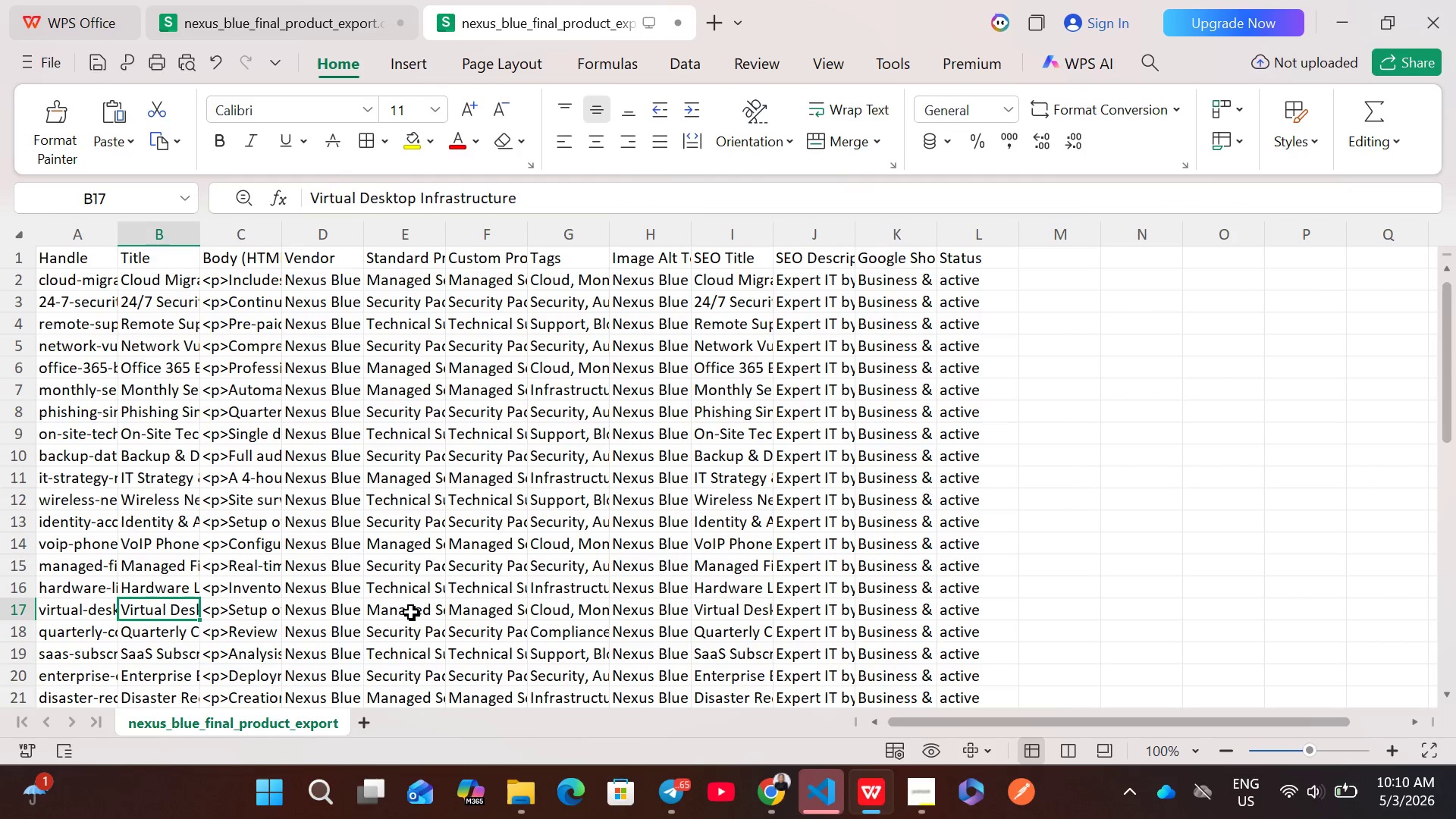 
left_click([416, 612])
 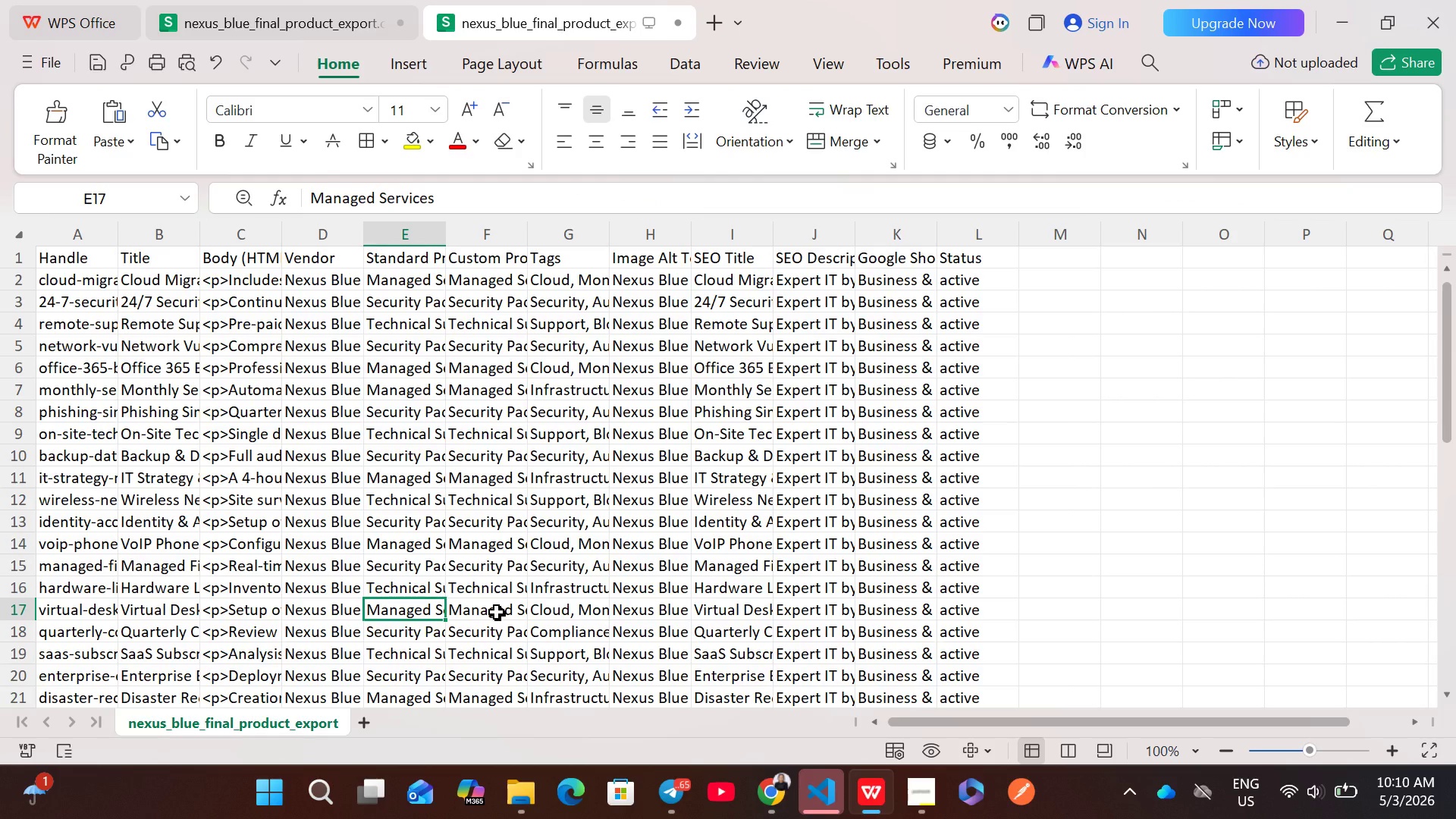 
left_click([497, 612])
 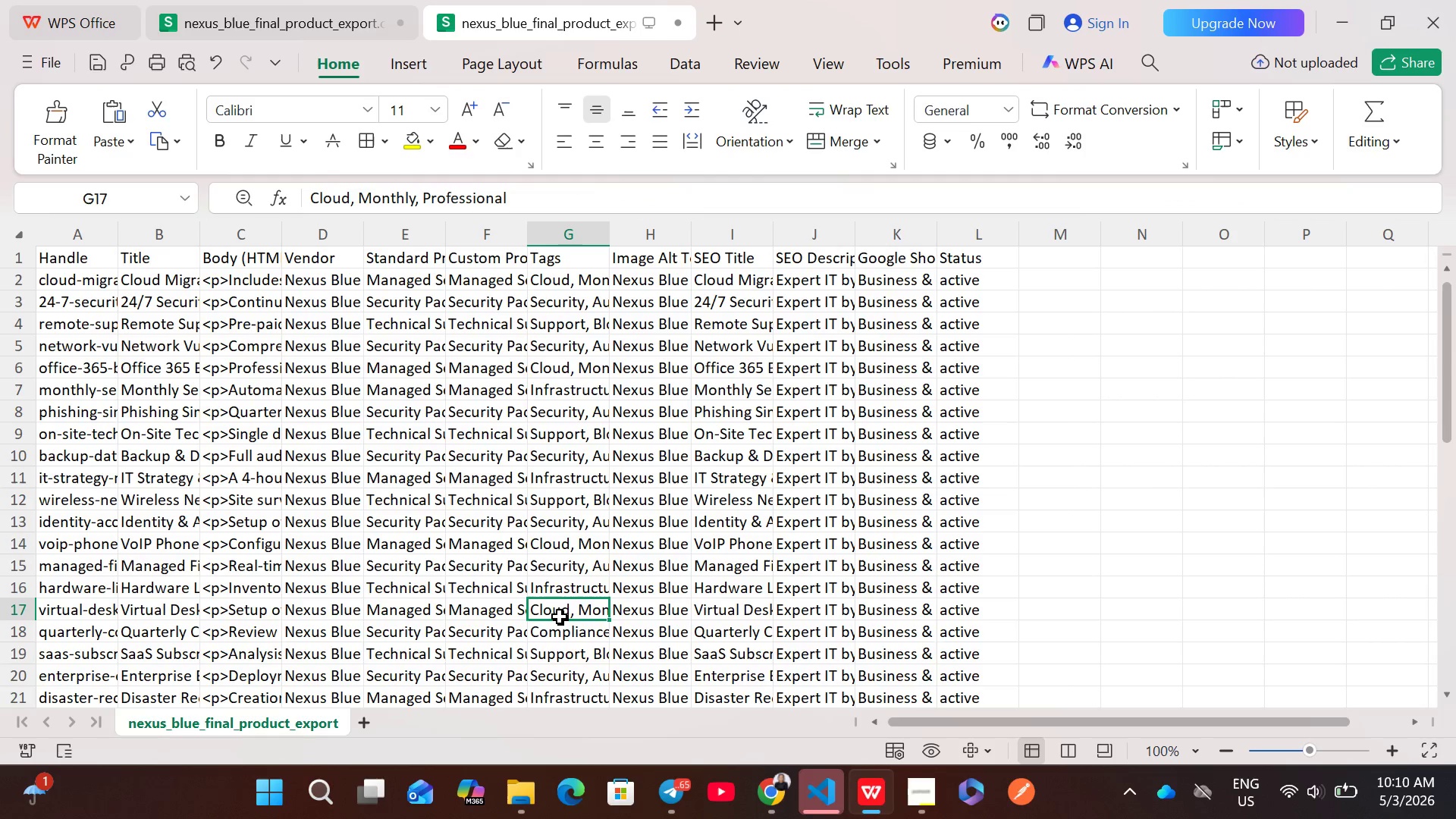 
double_click([560, 617])
 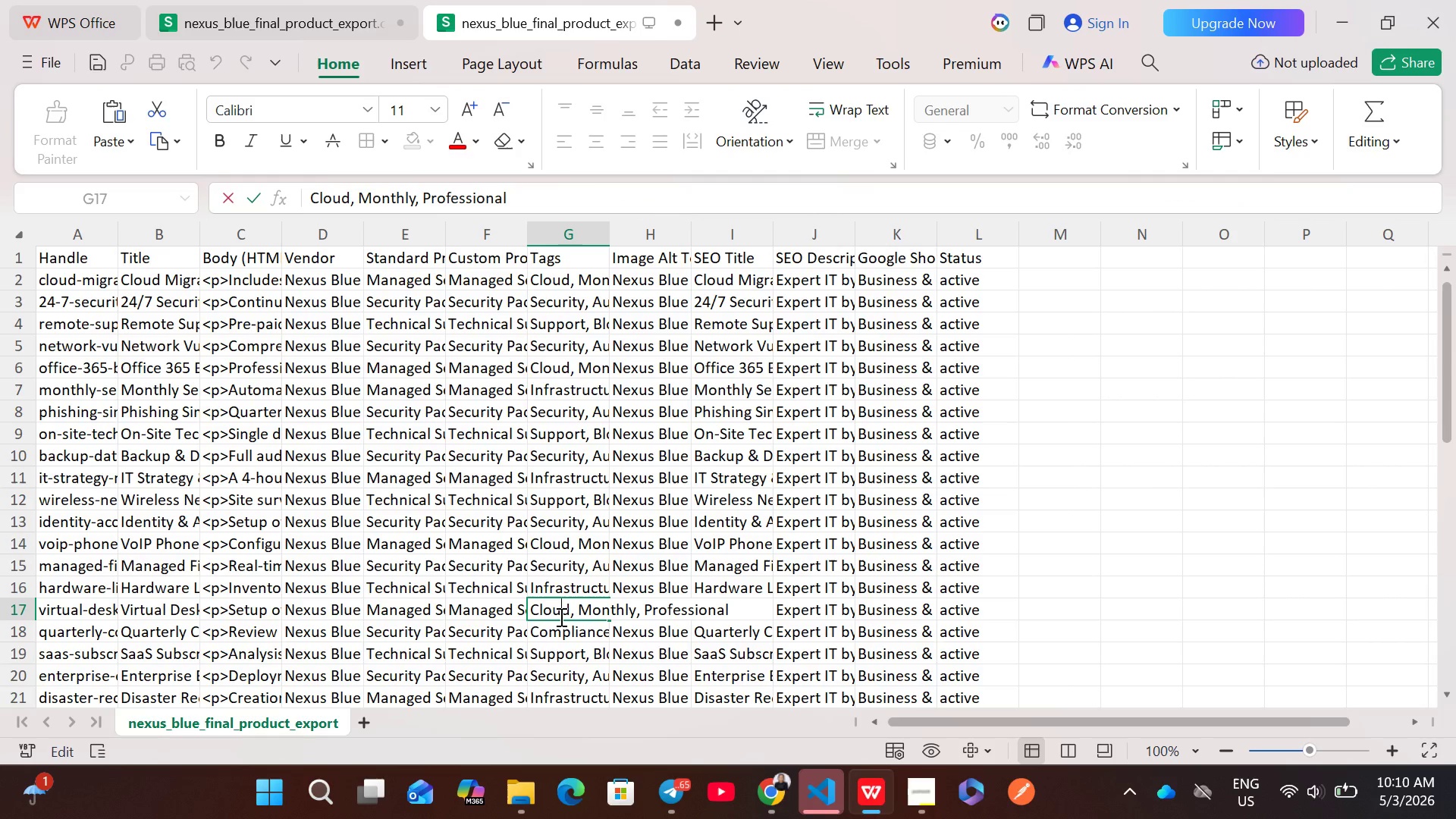 
key(Control+A)
 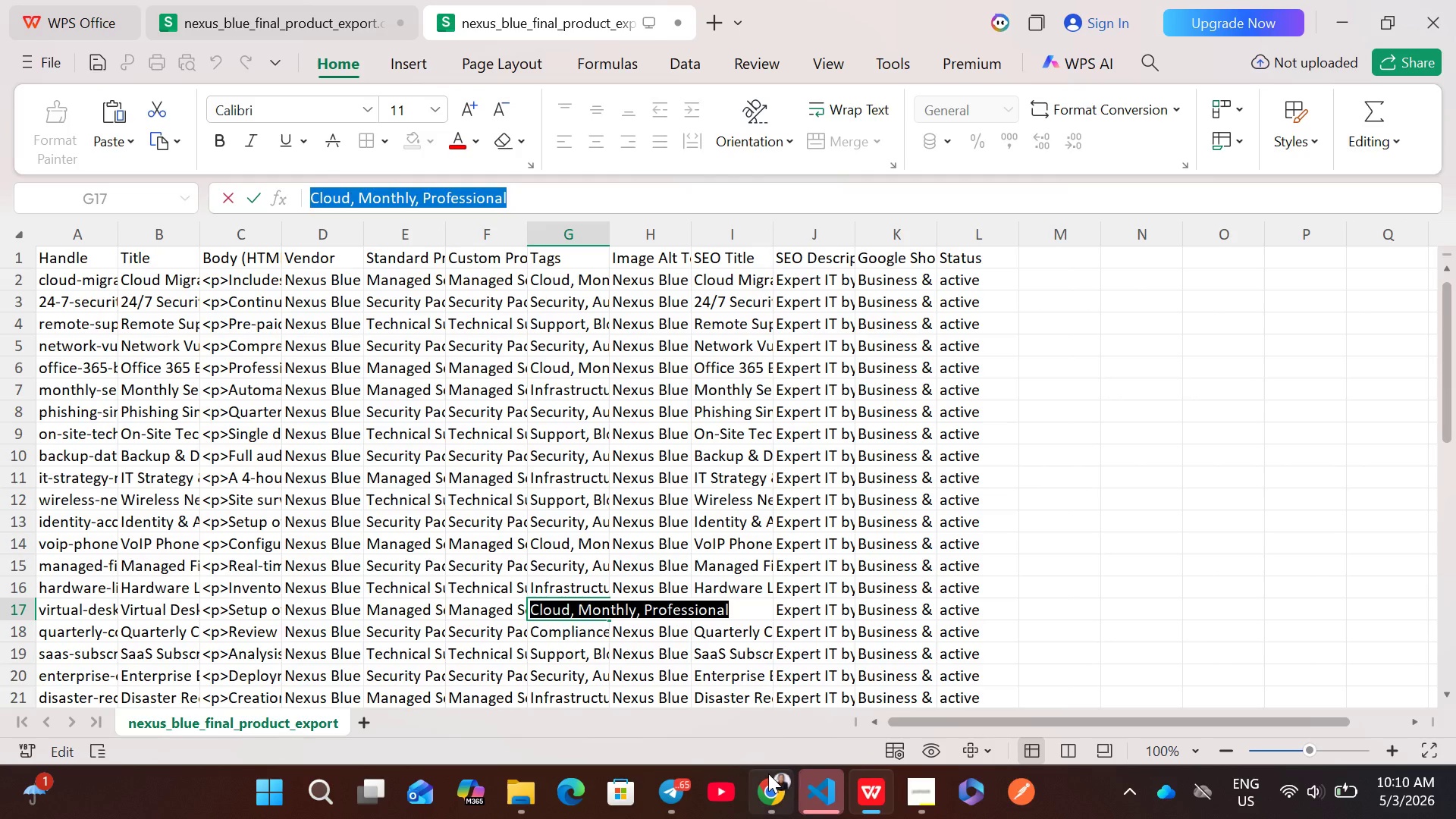 
left_click([771, 784])
 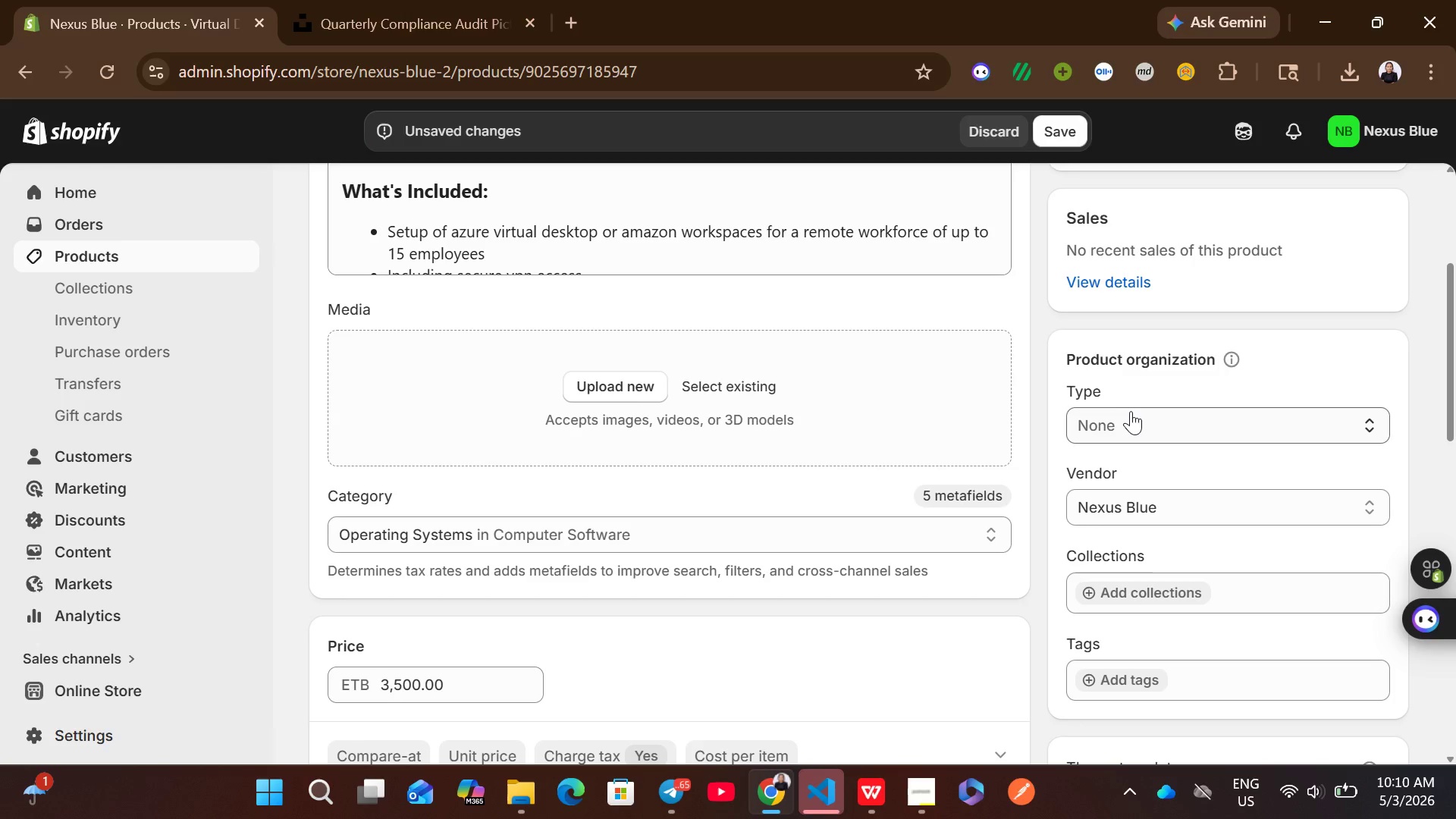 
left_click([1129, 411])
 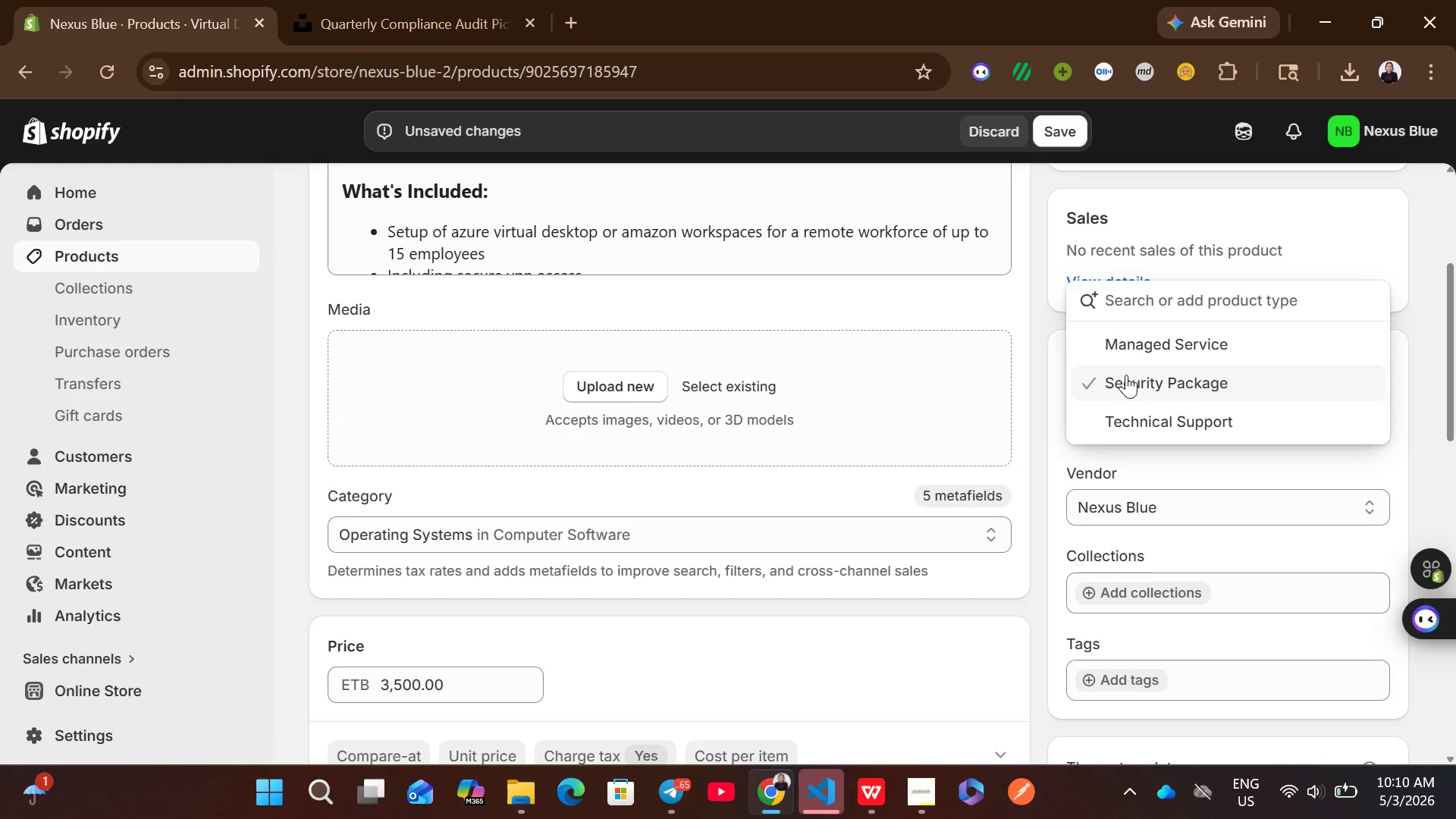 
left_click([1128, 362])
 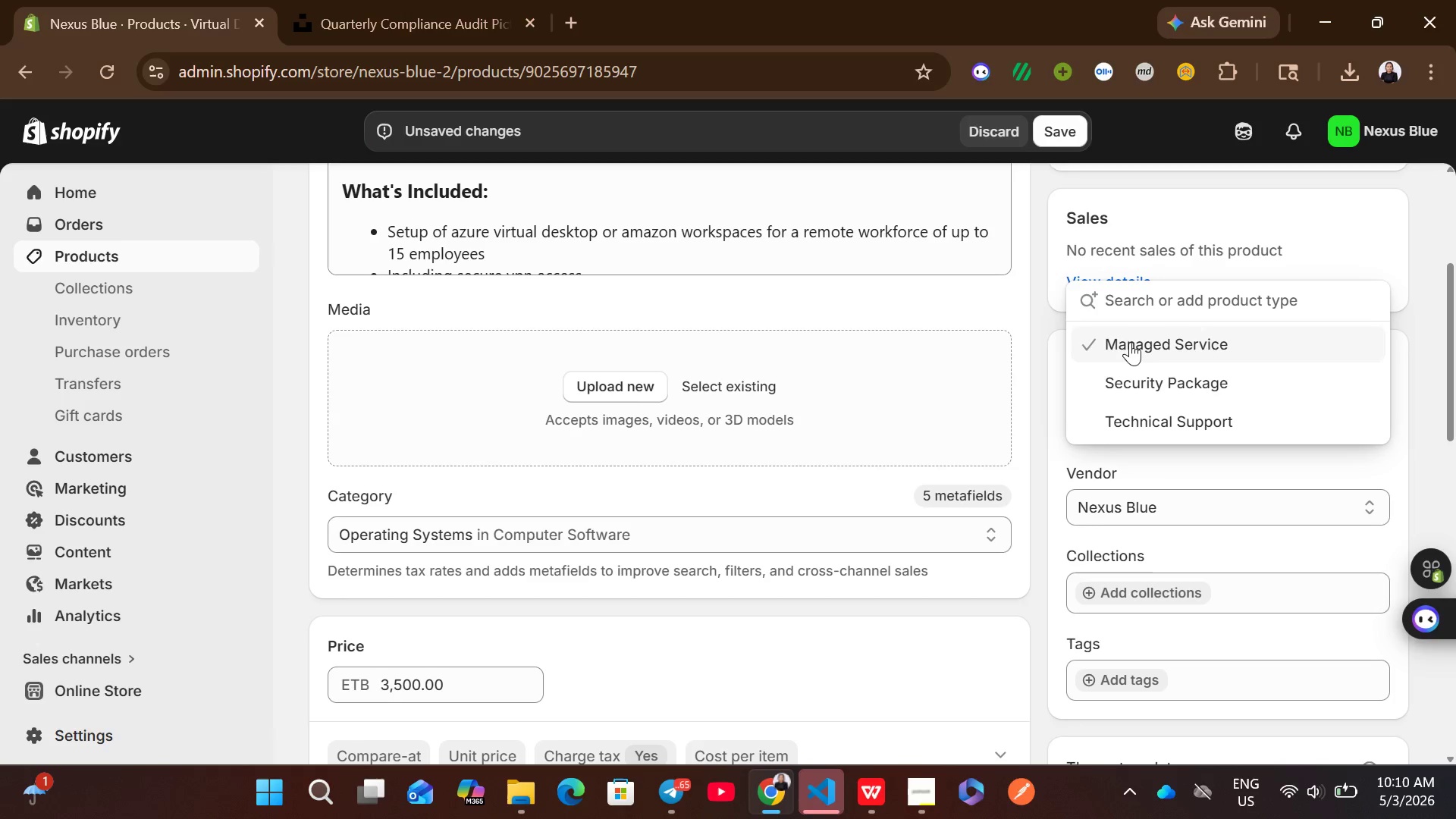 
left_click([1130, 342])
 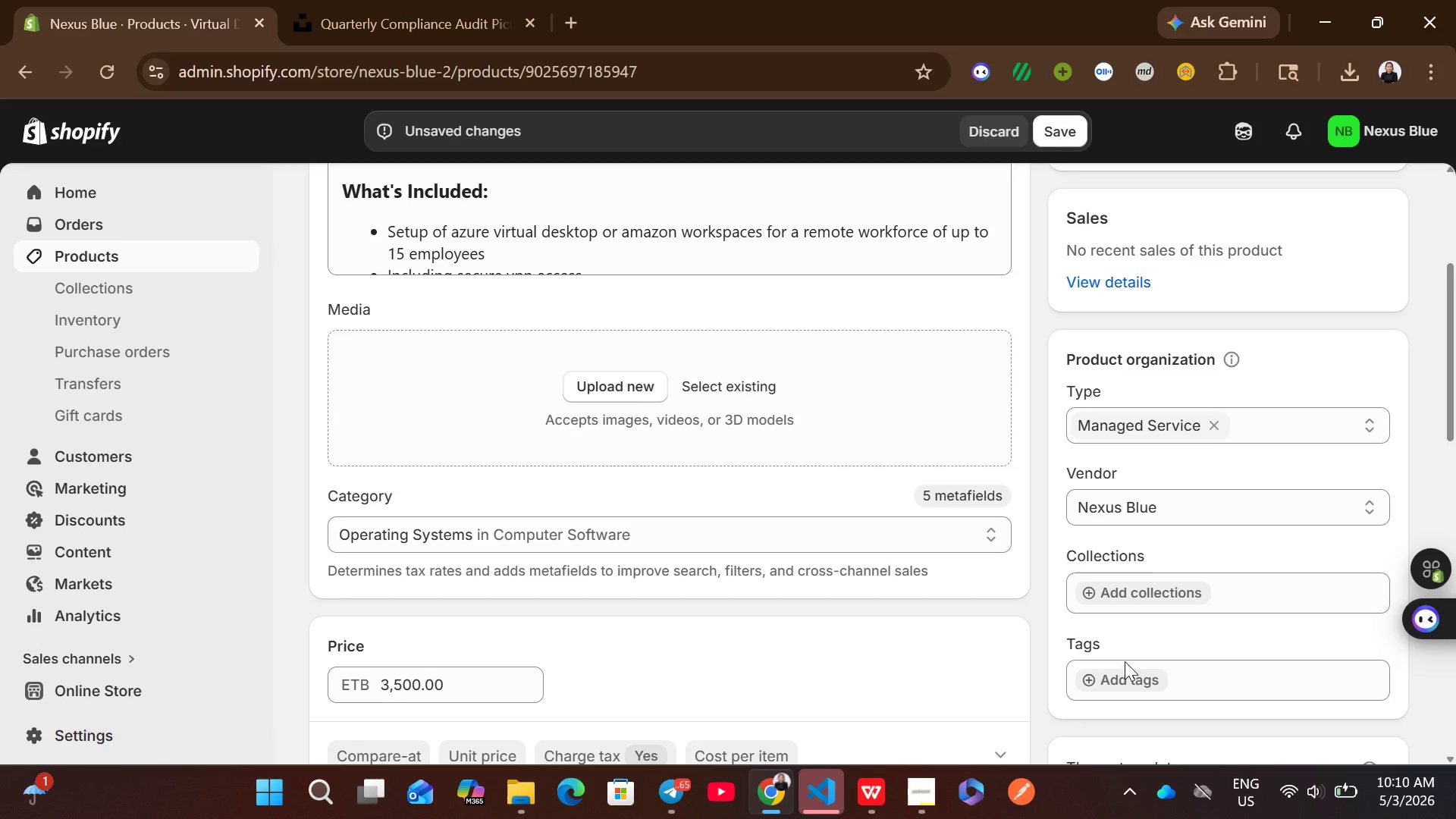 
left_click([1120, 678])
 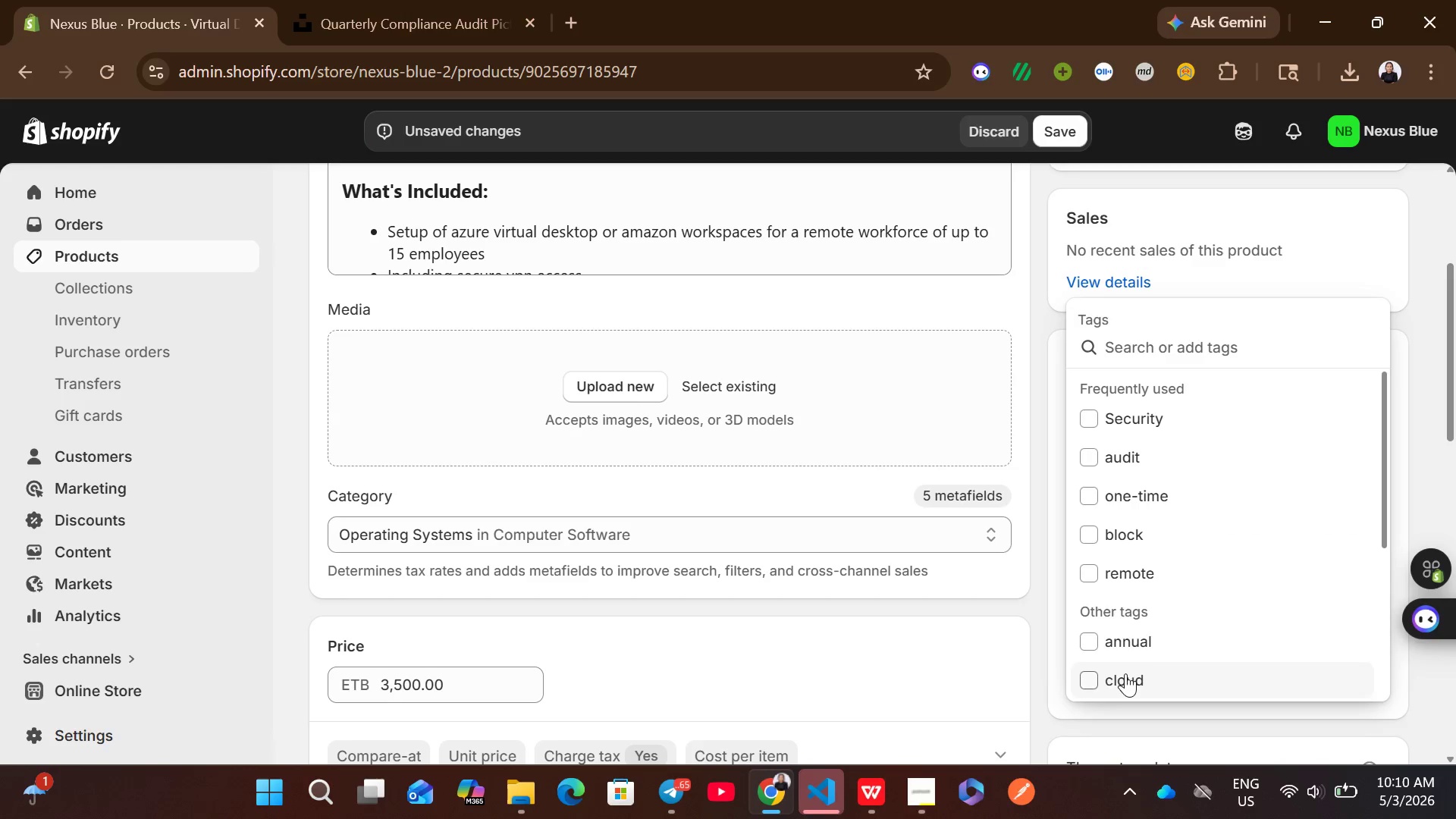 
left_click([1125, 673])
 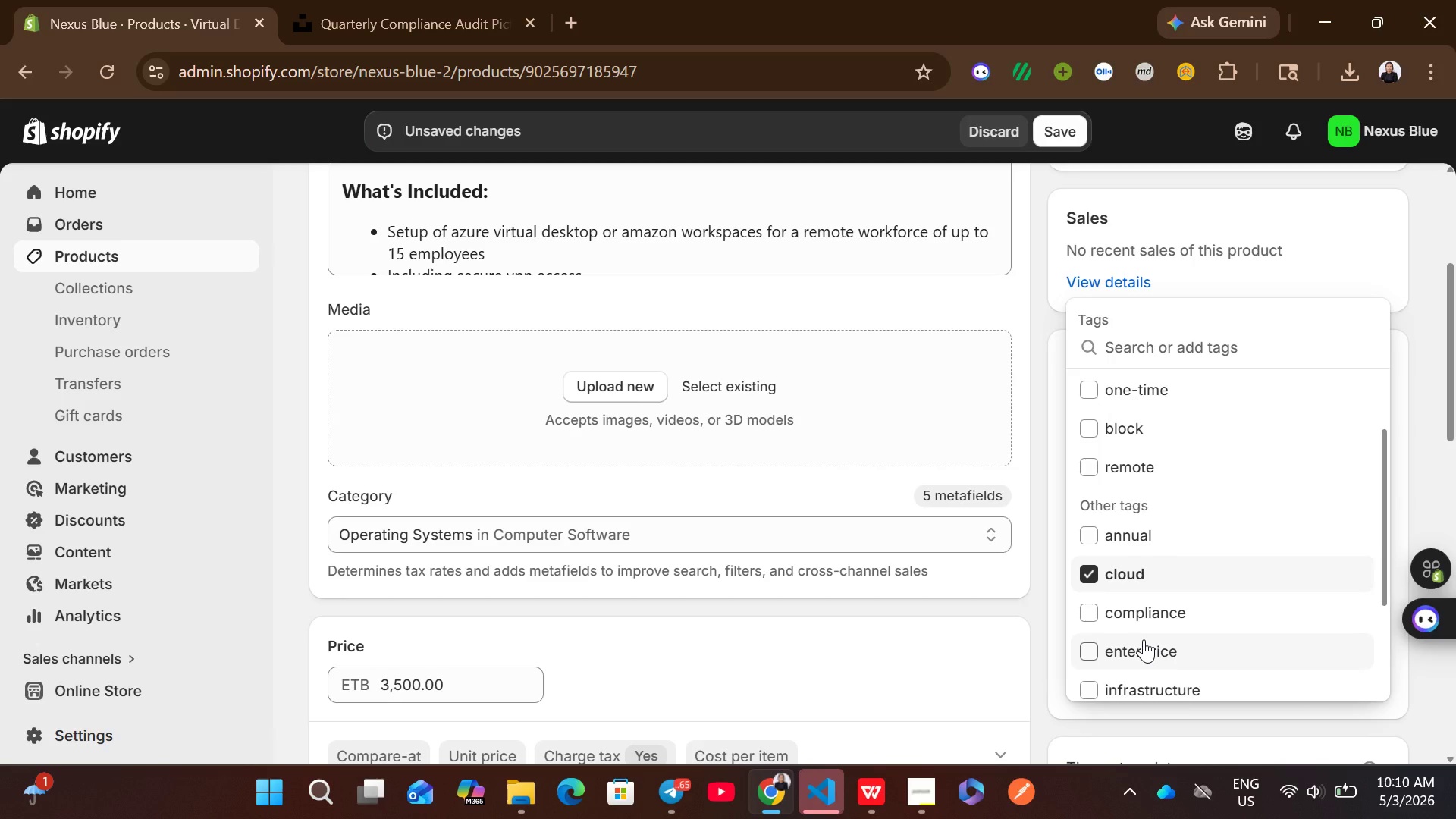 
wait(6.27)
 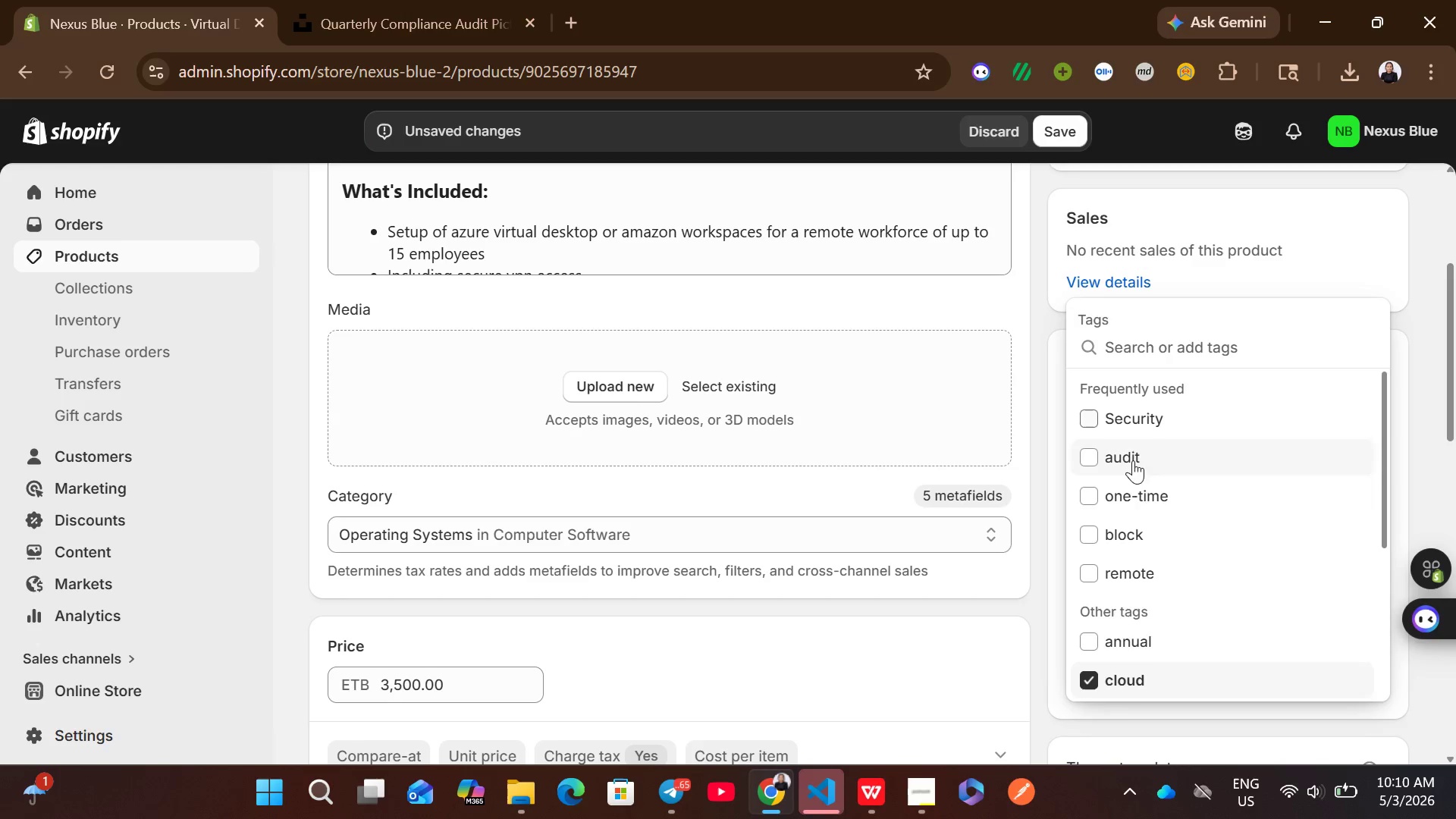 
left_click([1135, 642])
 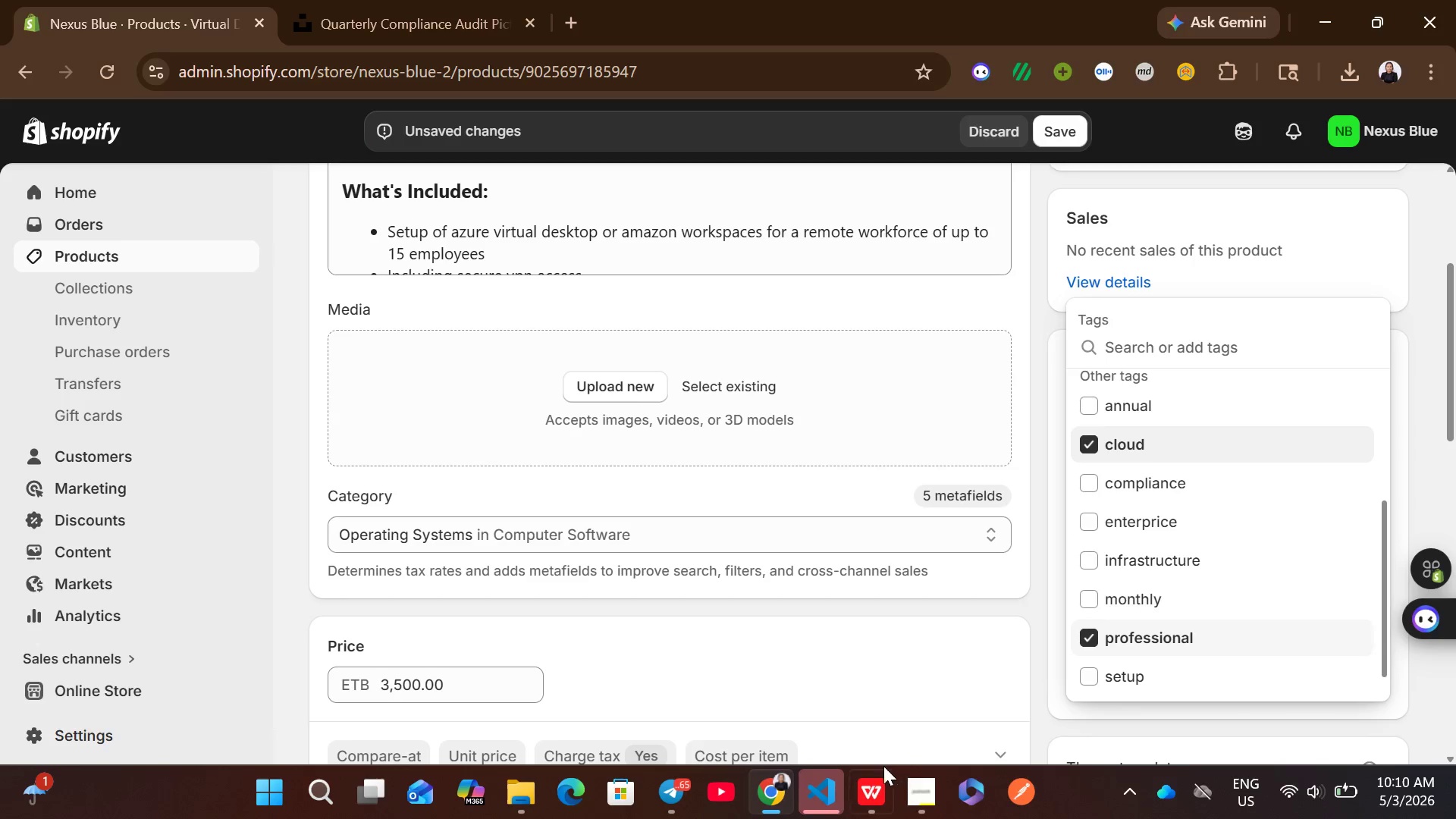 
left_click([876, 777])
 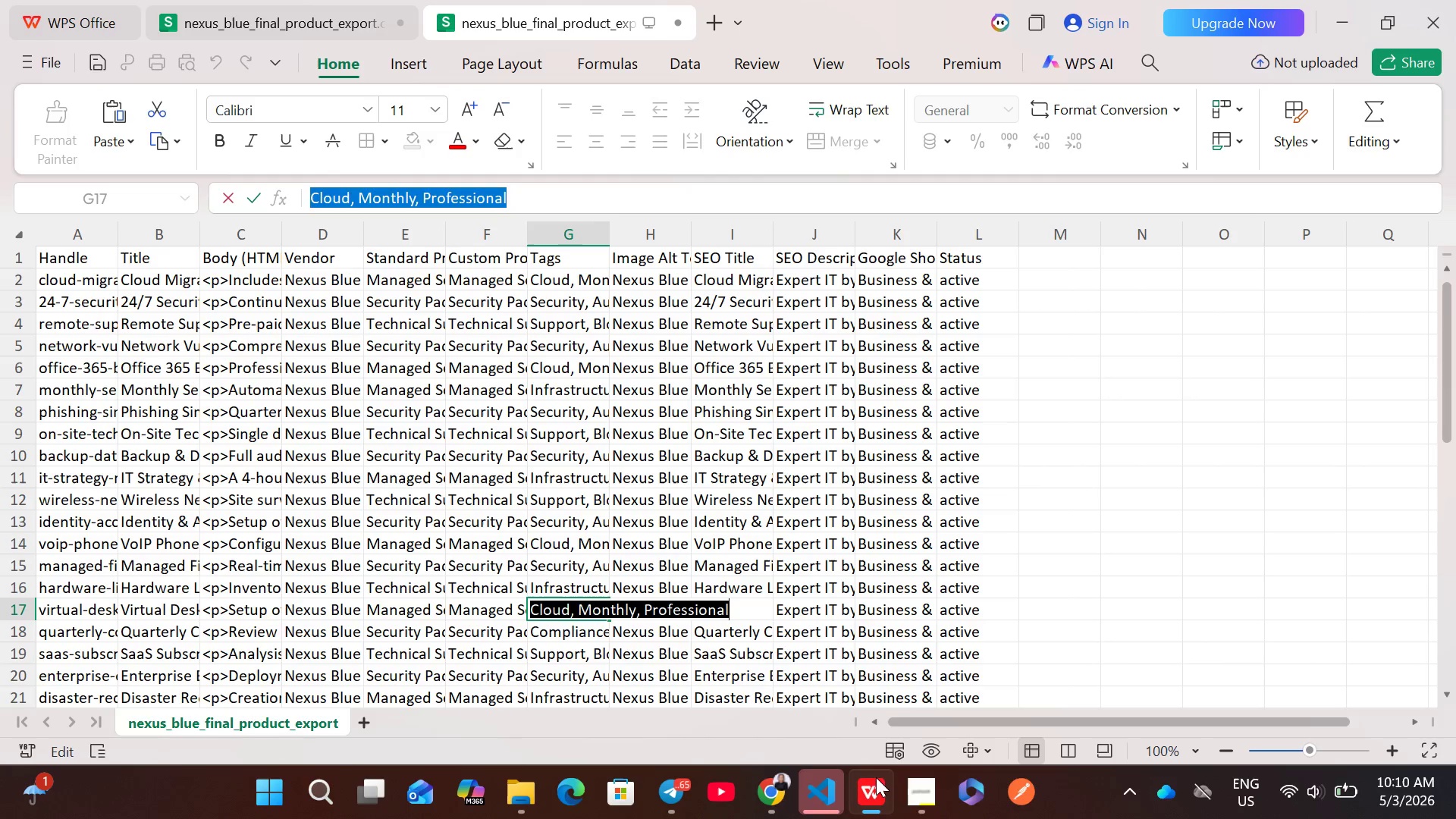 
left_click([876, 777])
 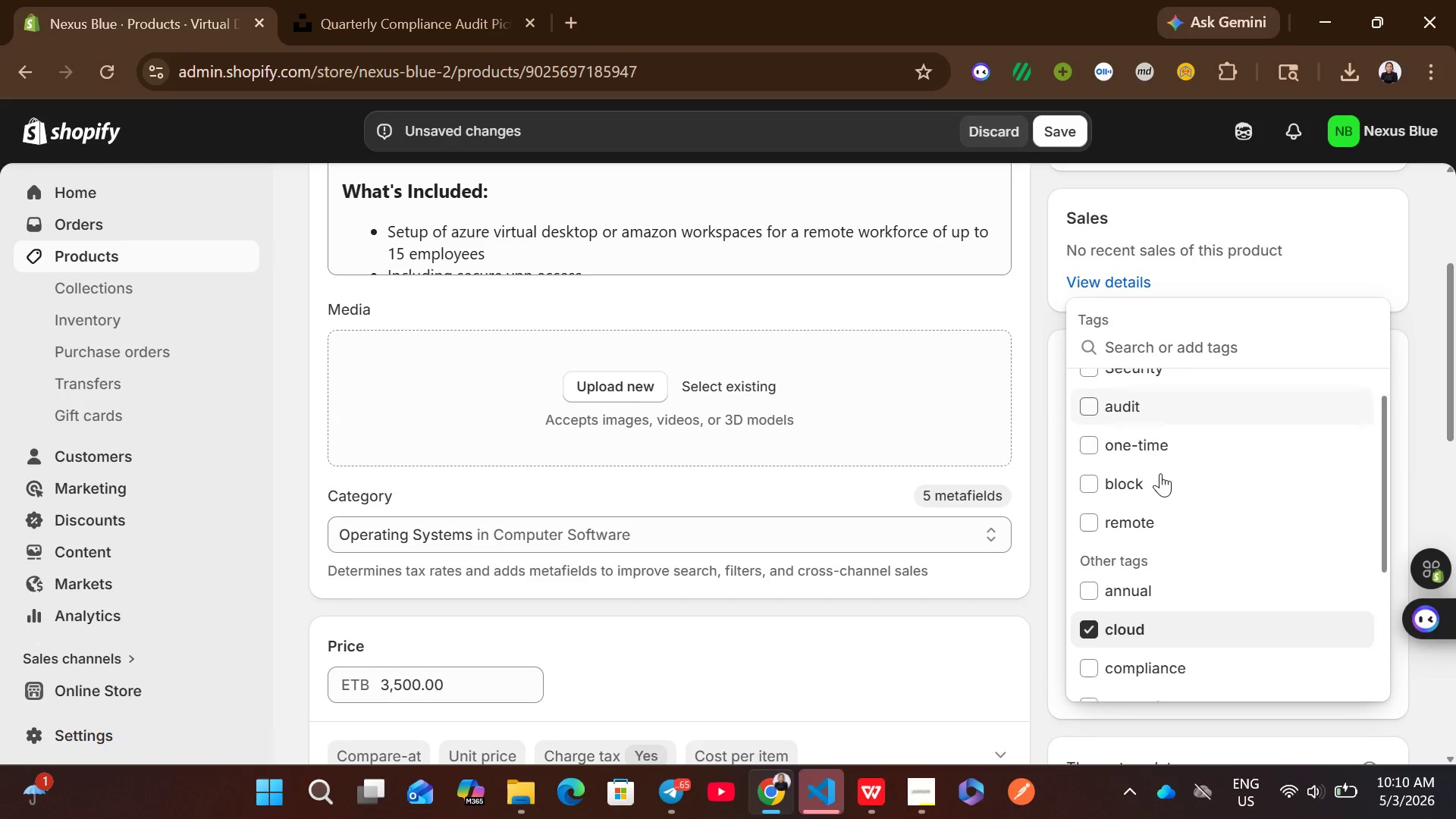 
wait(5.84)
 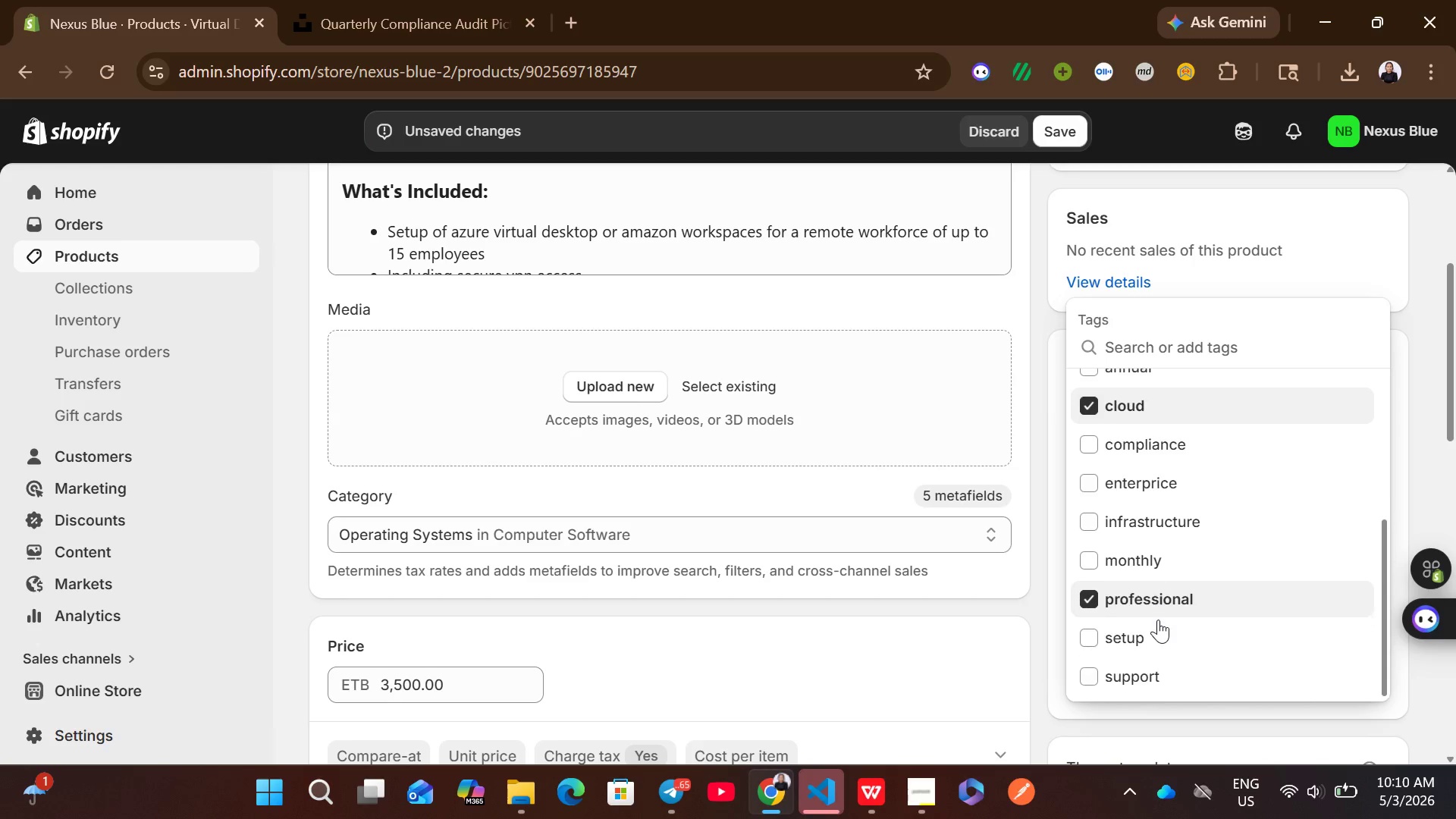 
left_click([1146, 589])
 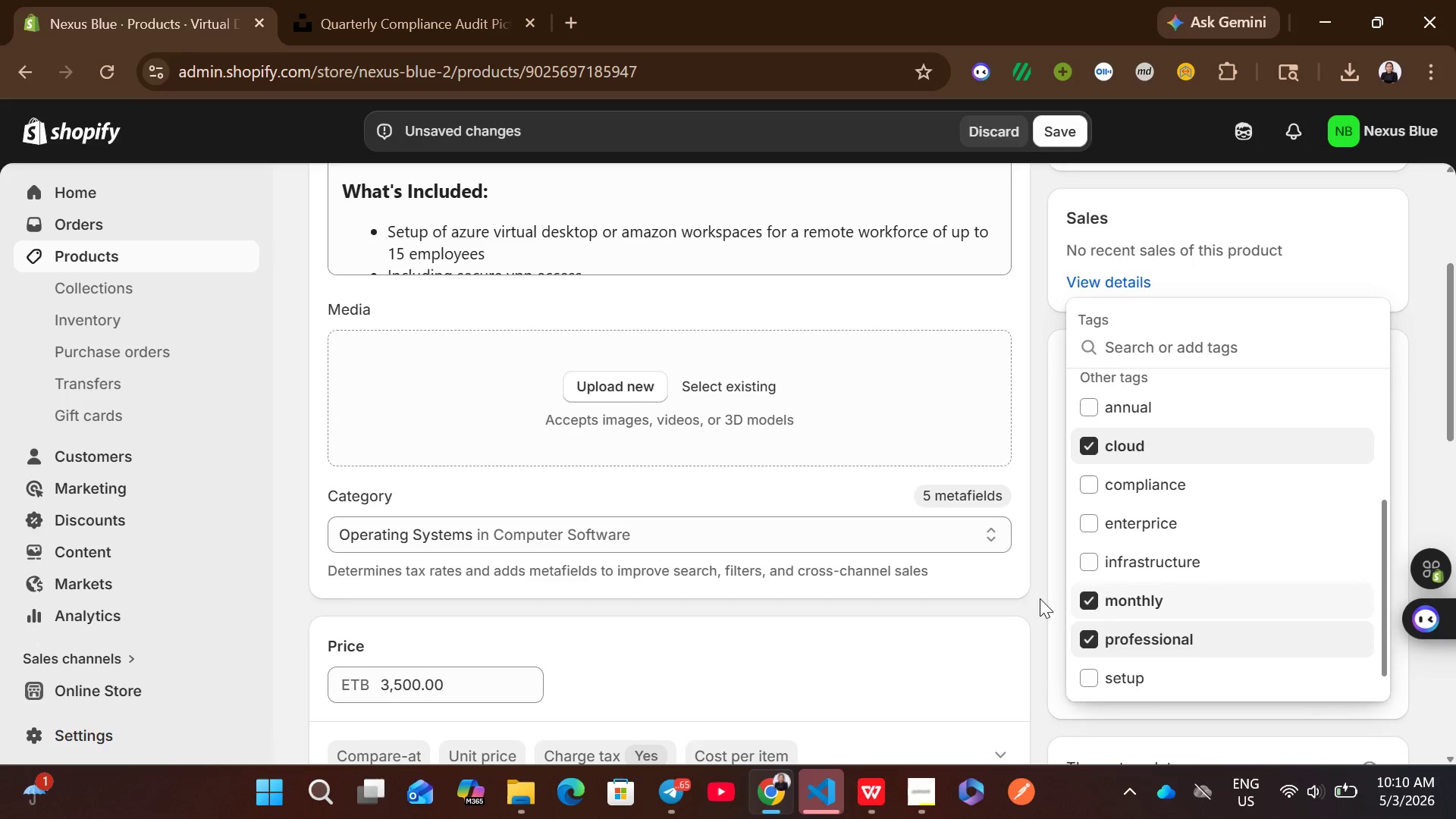 
left_click([1015, 606])
 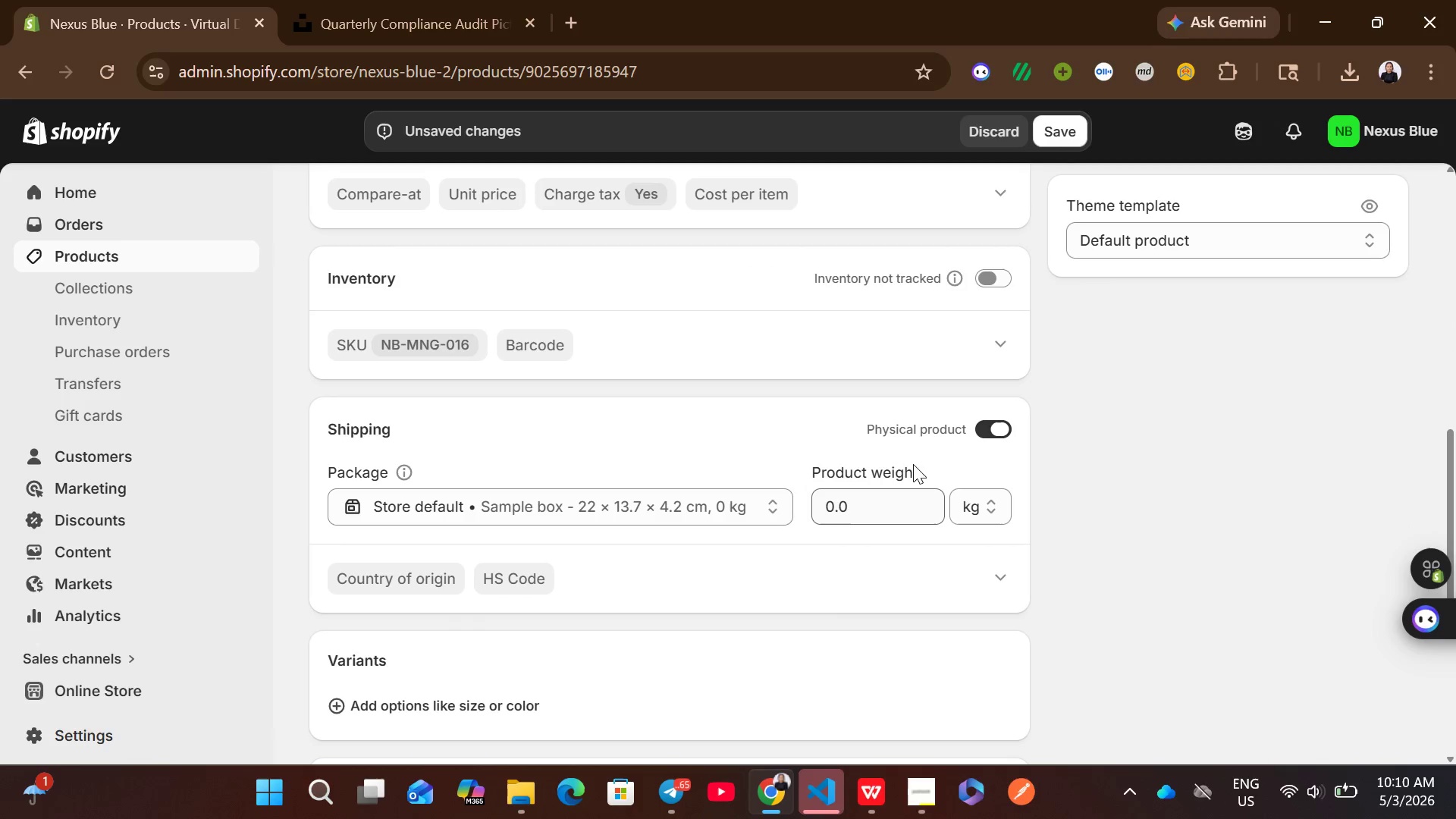 
left_click([996, 426])
 